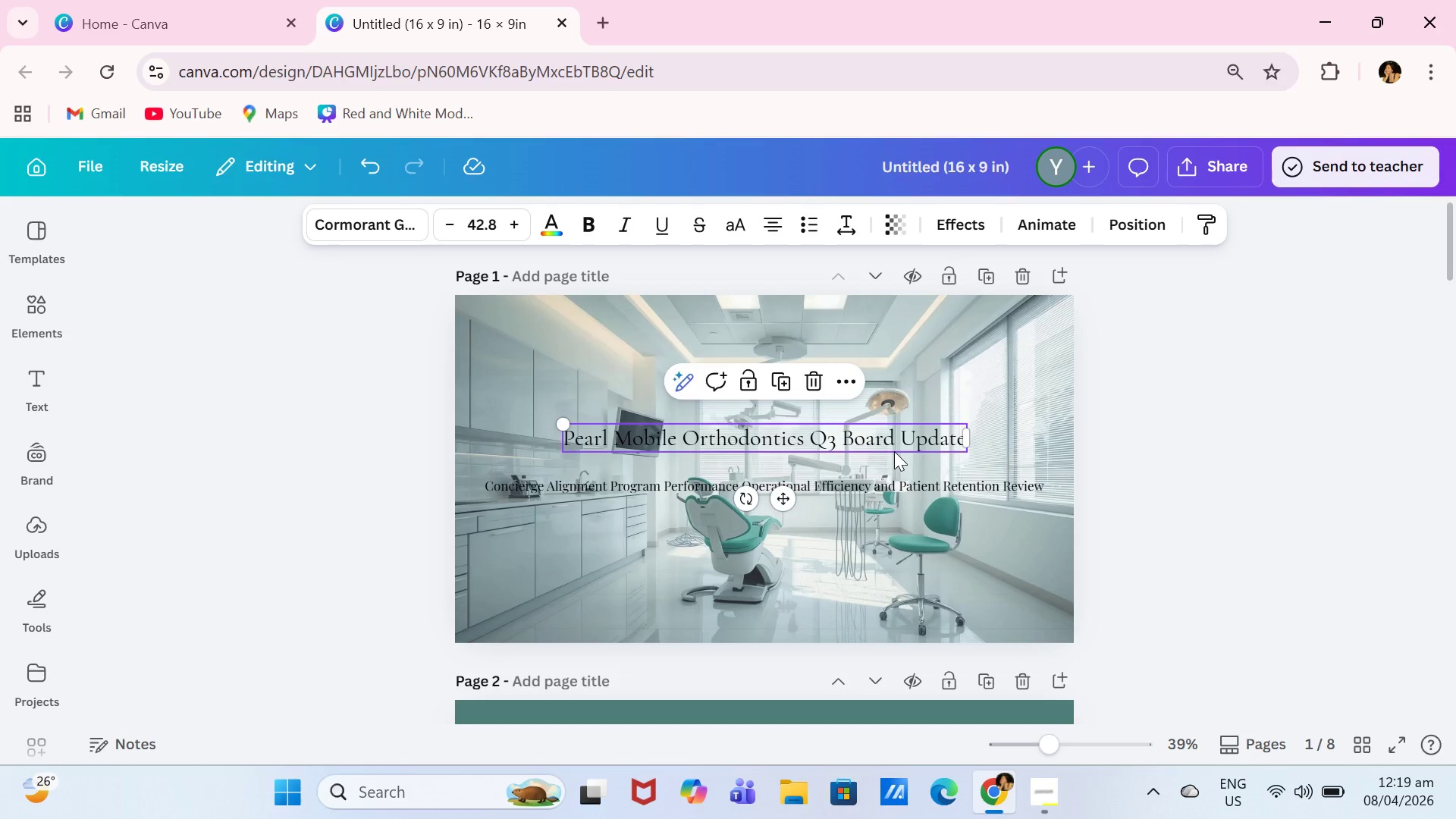 
mouse_move([899, 778])
 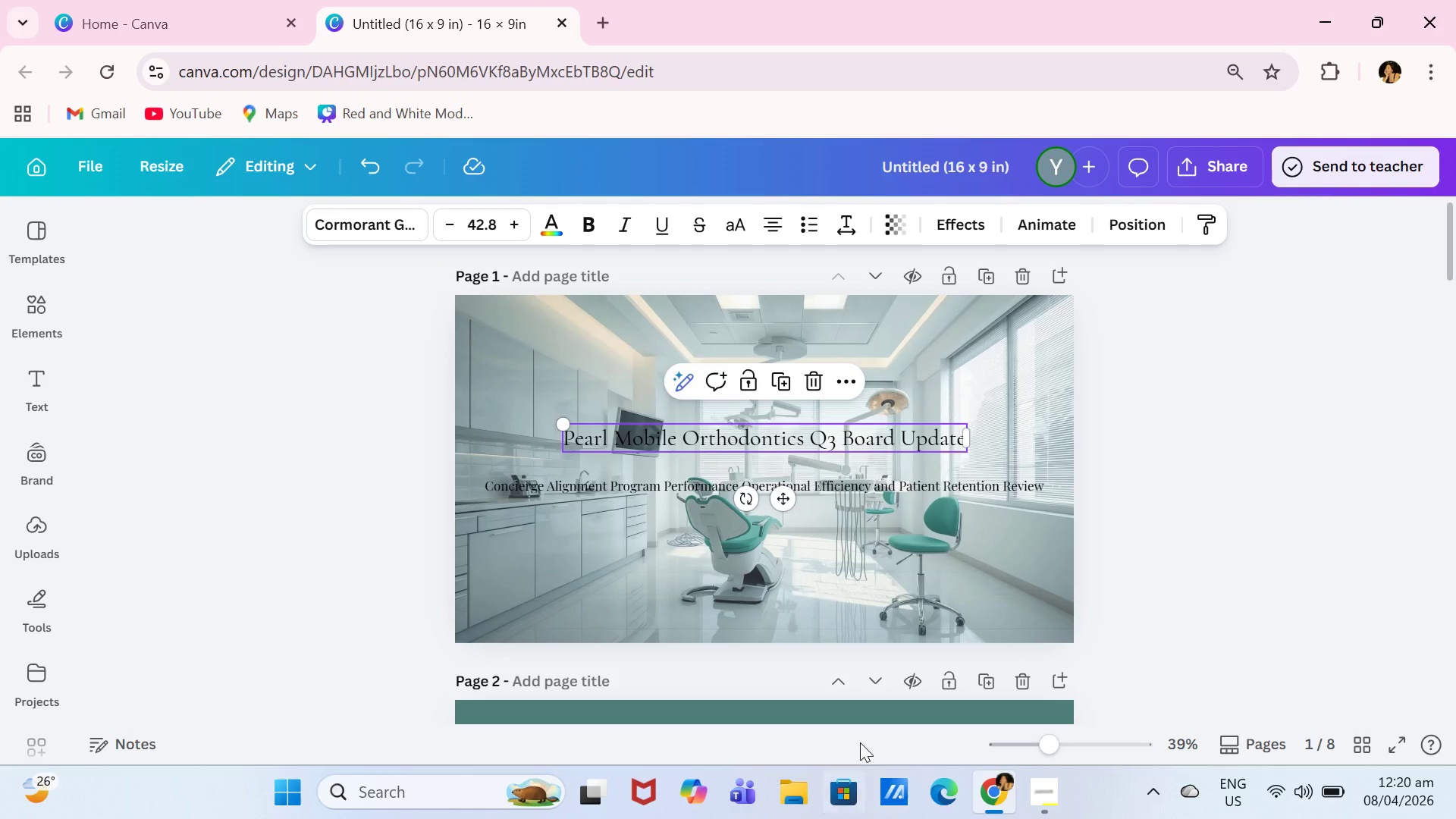 
scroll: coordinate [886, 743], scroll_direction: down, amount: 1.0
 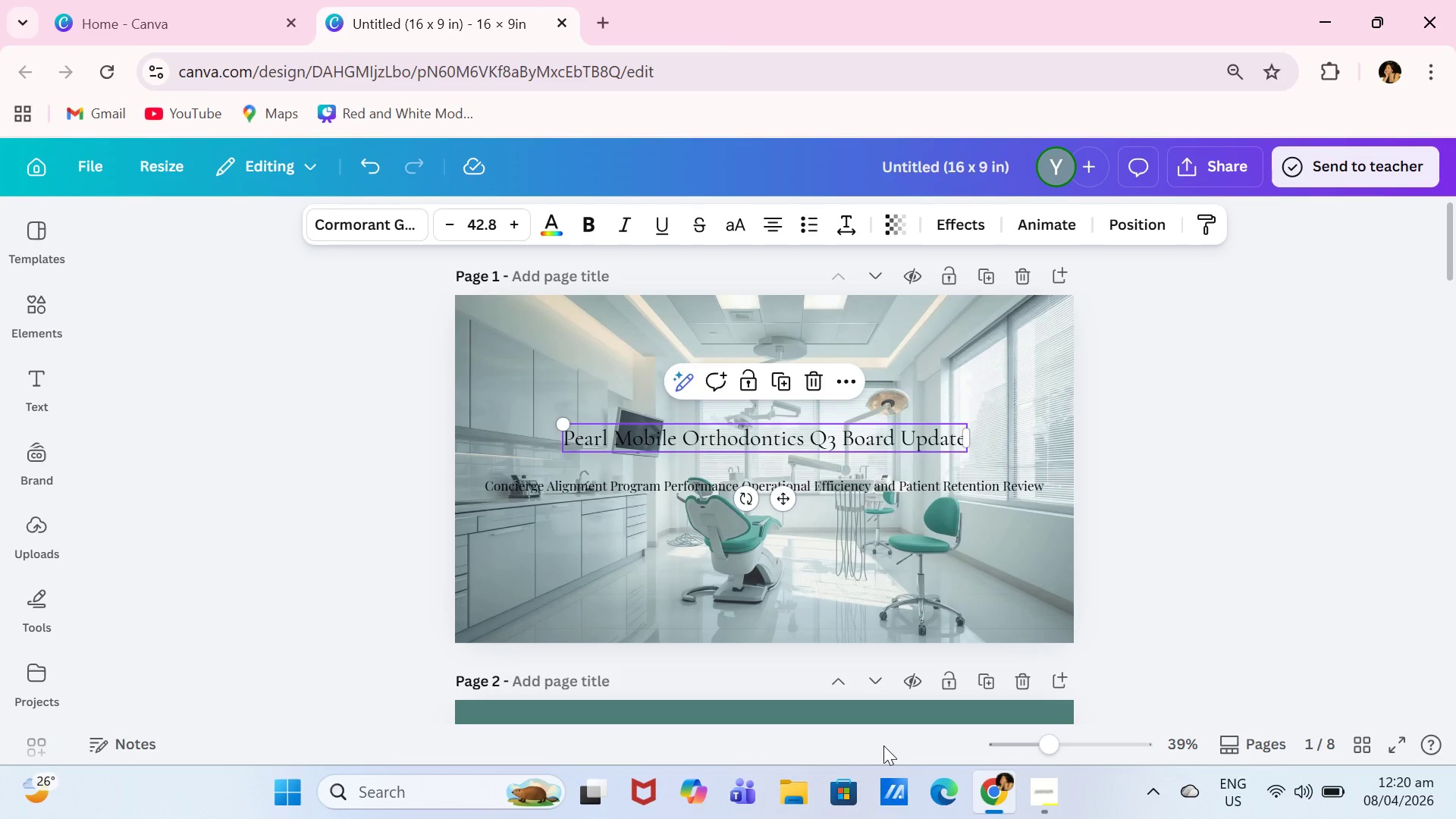 
wait(44.13)
 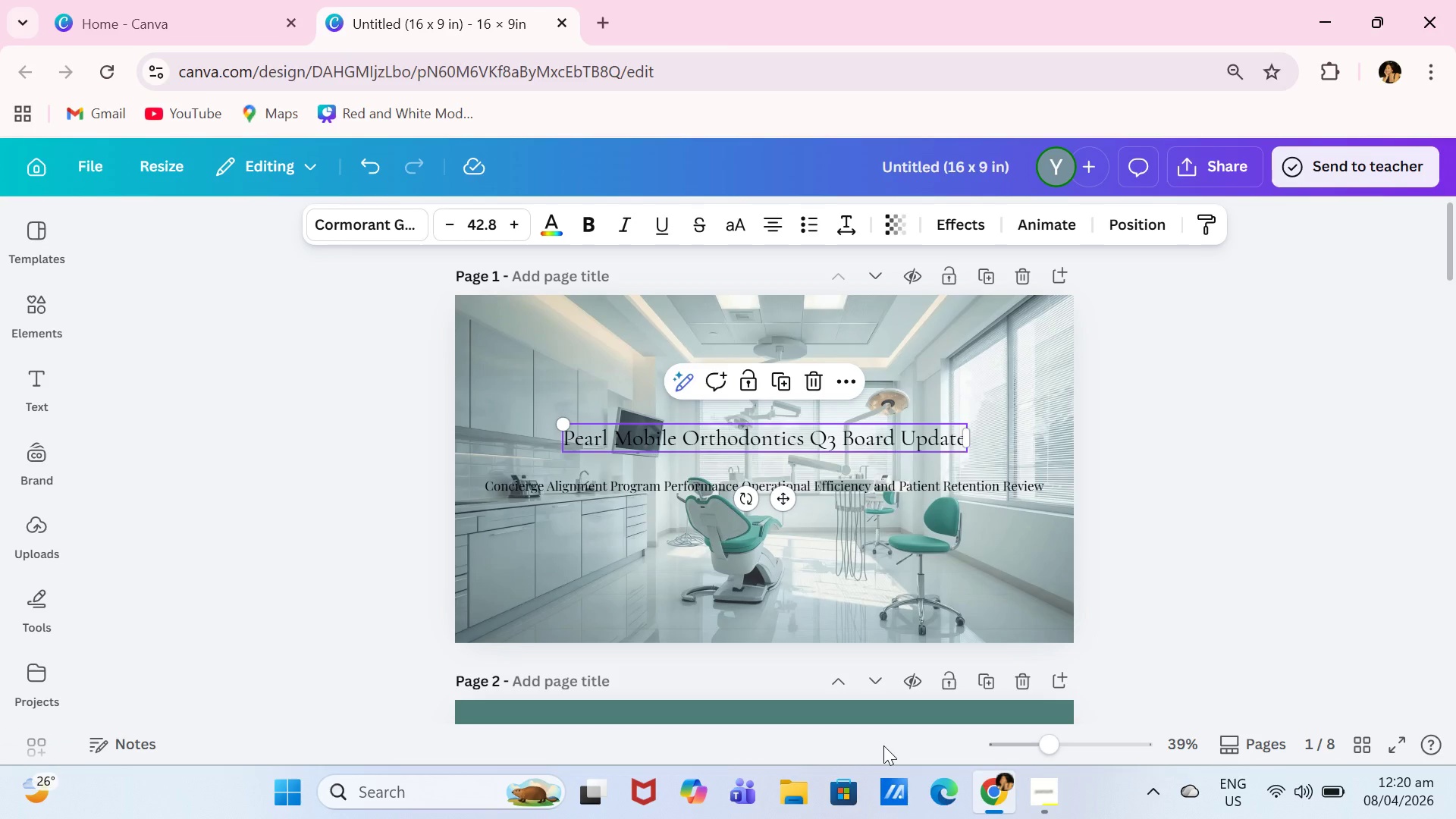 
scroll: coordinate [964, 647], scroll_direction: down, amount: 4.0
 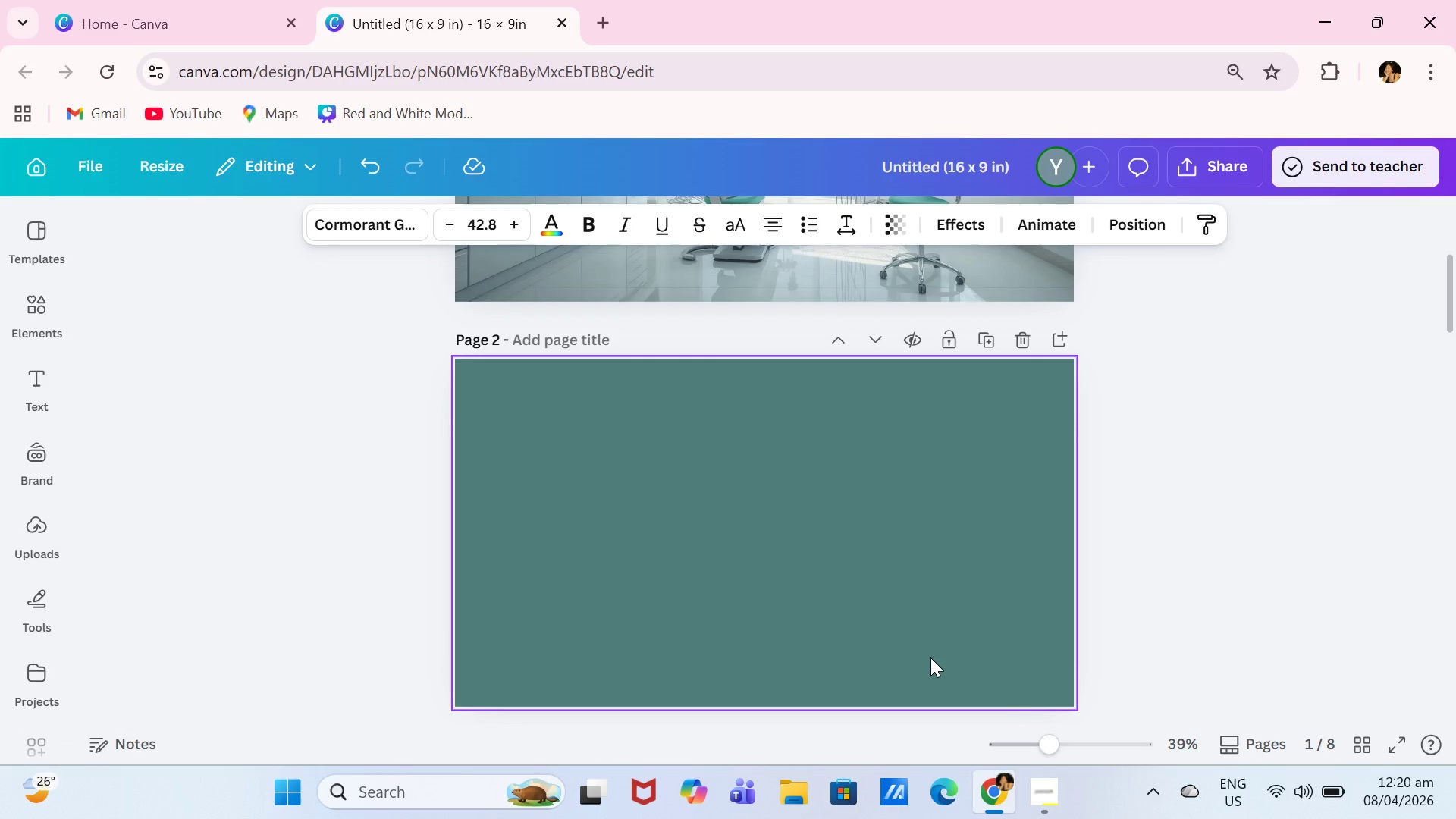 
wait(10.02)
 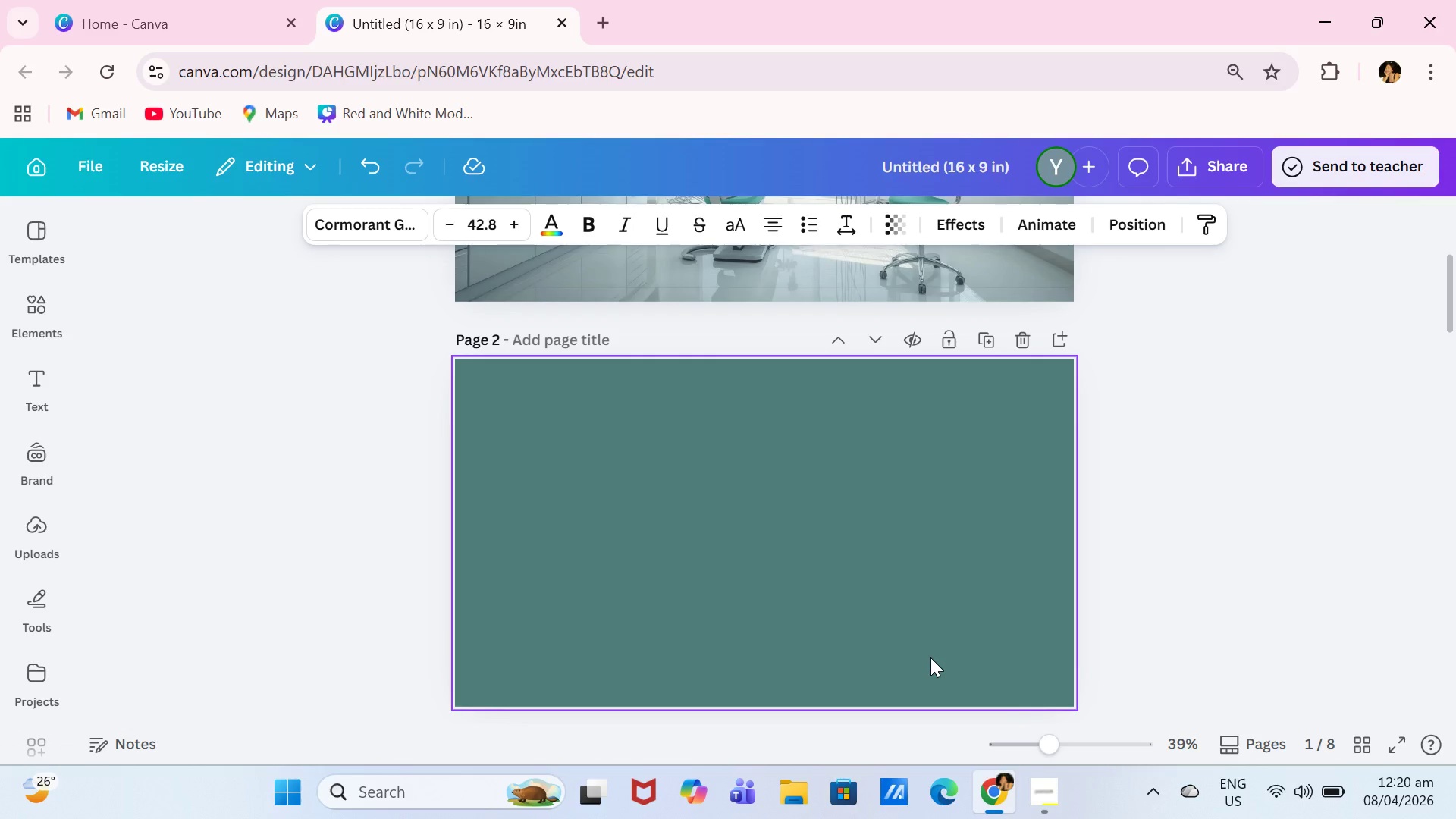 
scroll: coordinate [789, 611], scroll_direction: none, amount: 0.0
 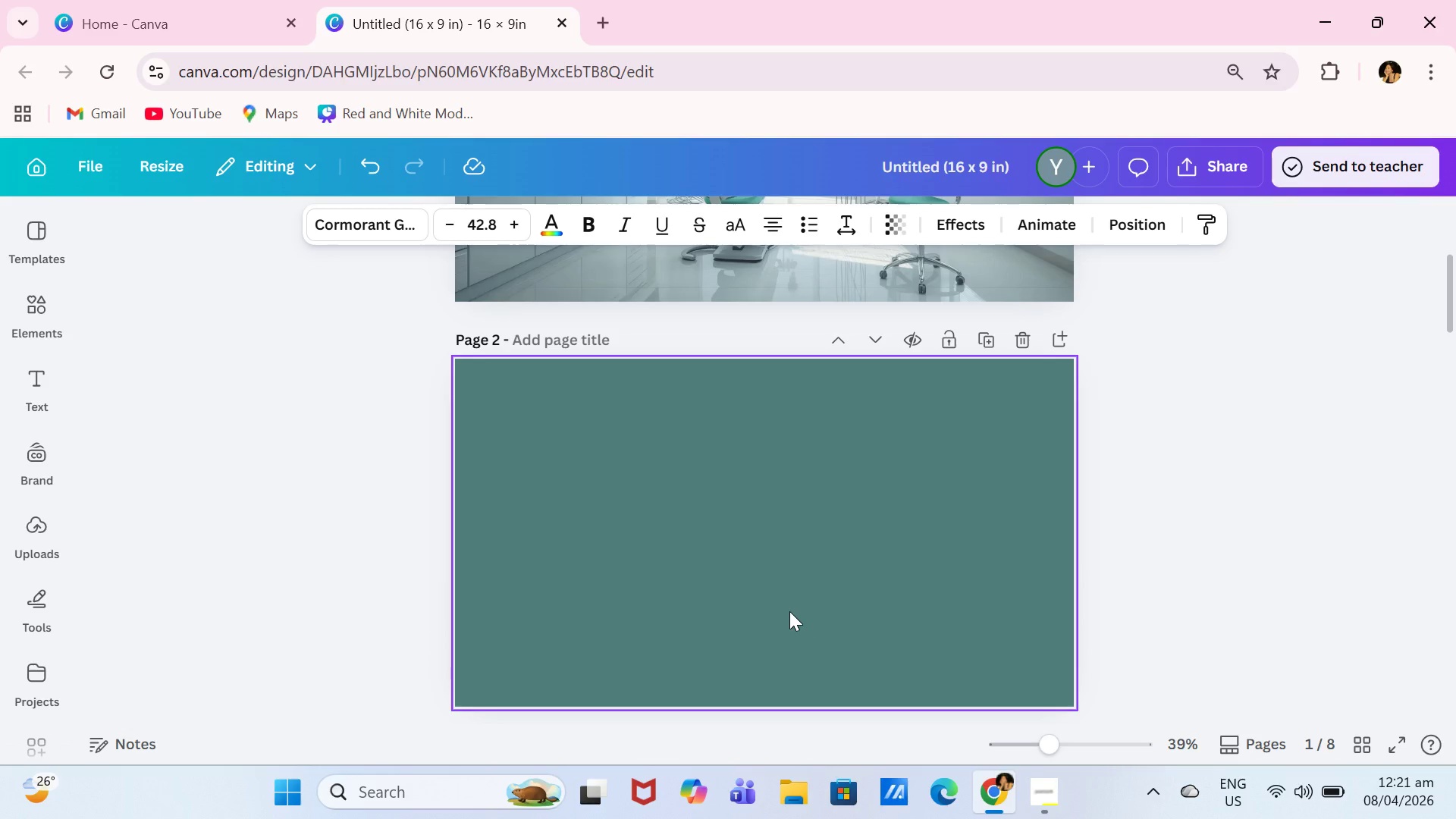 
wait(7.3)
 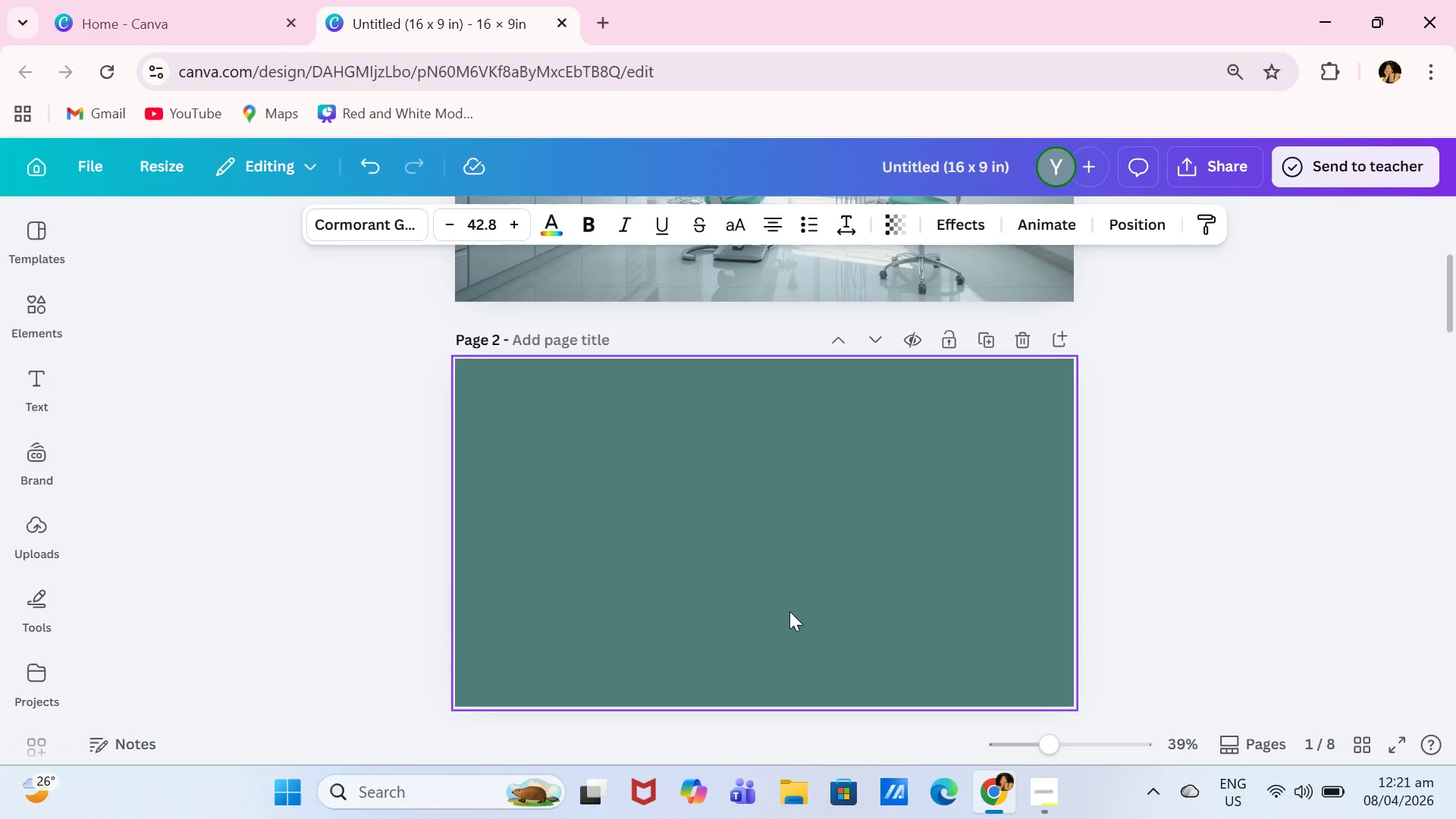 
scroll: coordinate [788, 629], scroll_direction: up, amount: 7.0
 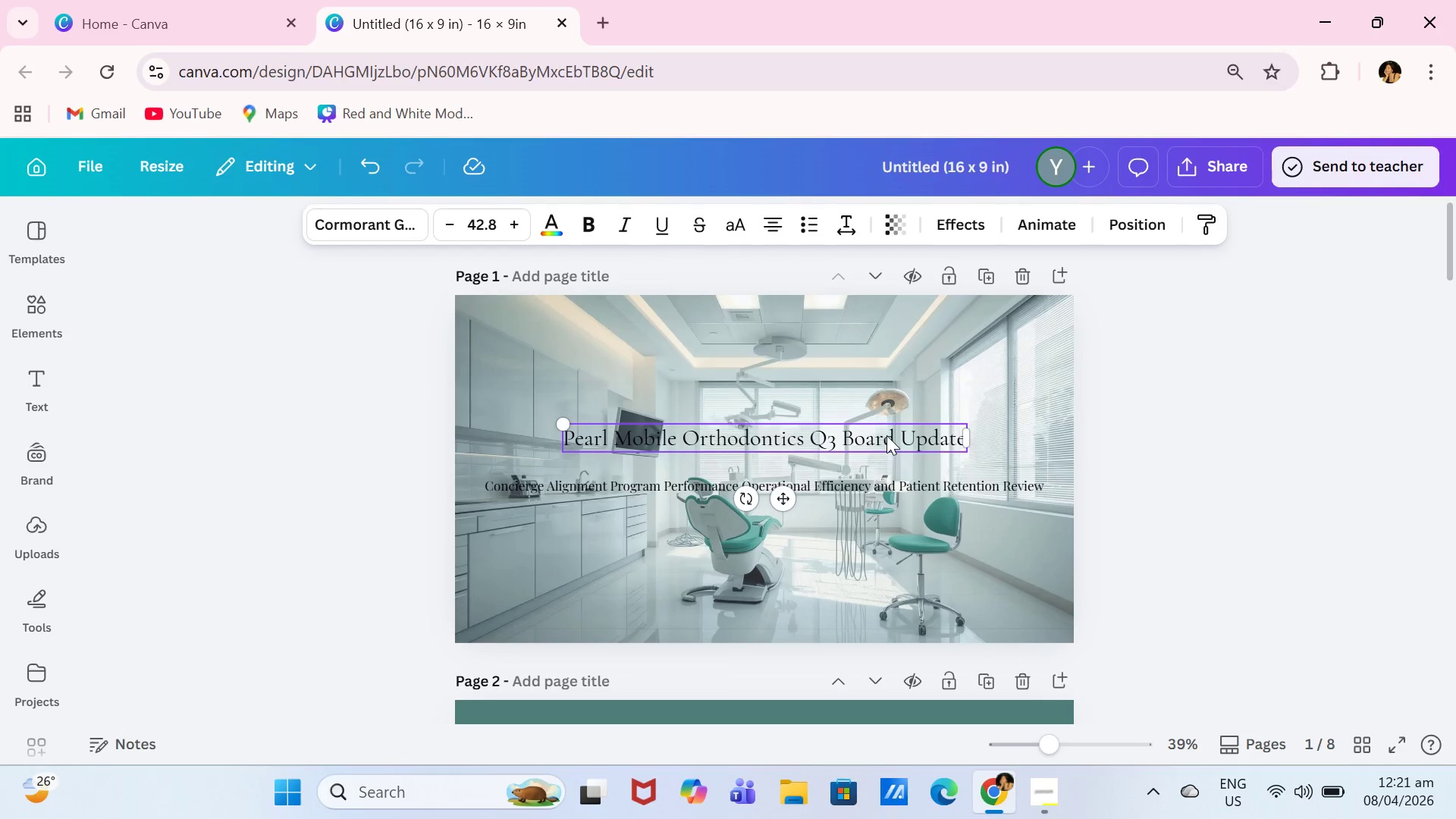 
left_click_drag(start_coordinate=[886, 435], to_coordinate=[844, 433])
 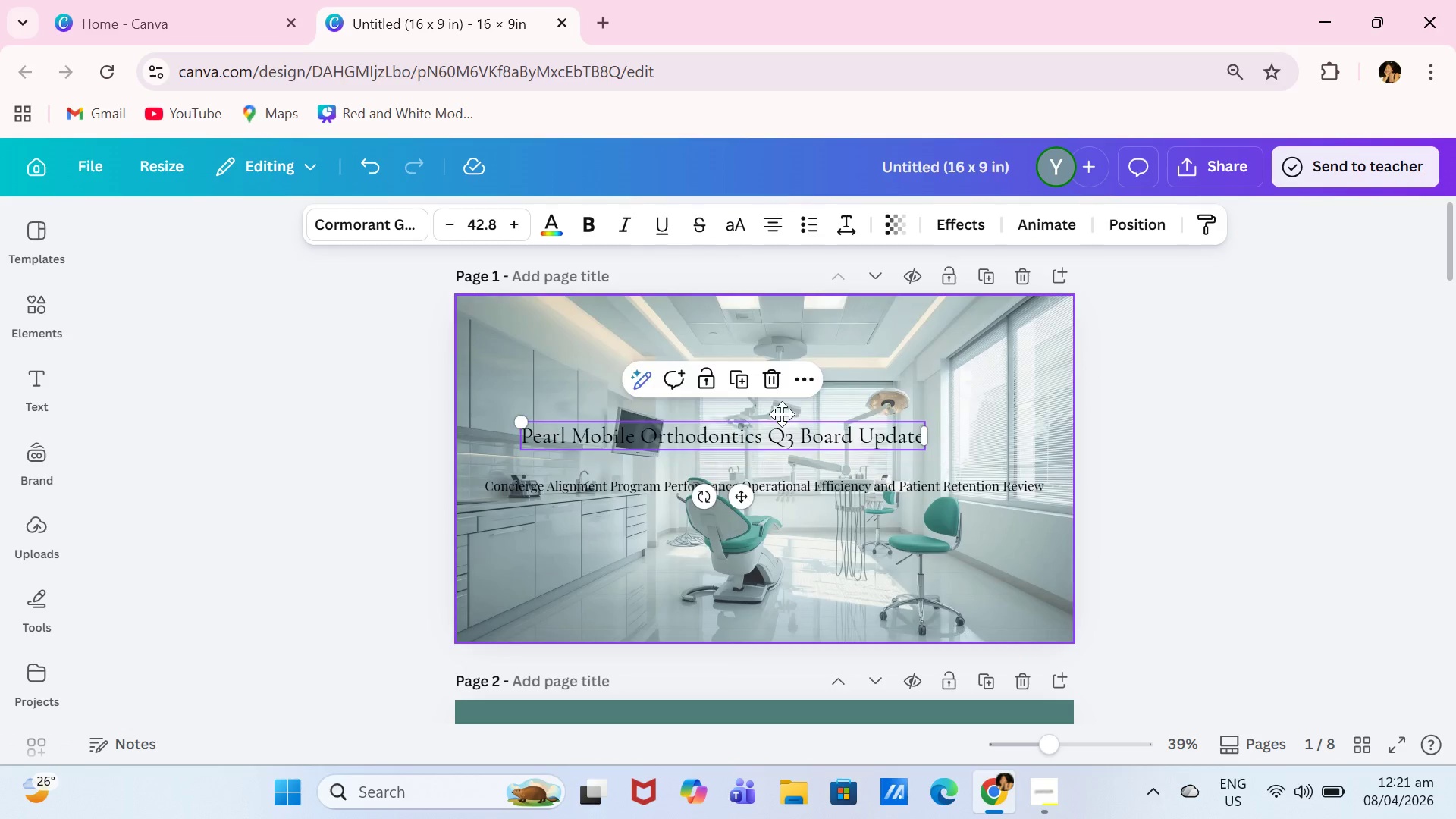 
left_click_drag(start_coordinate=[788, 419], to_coordinate=[770, 396])
 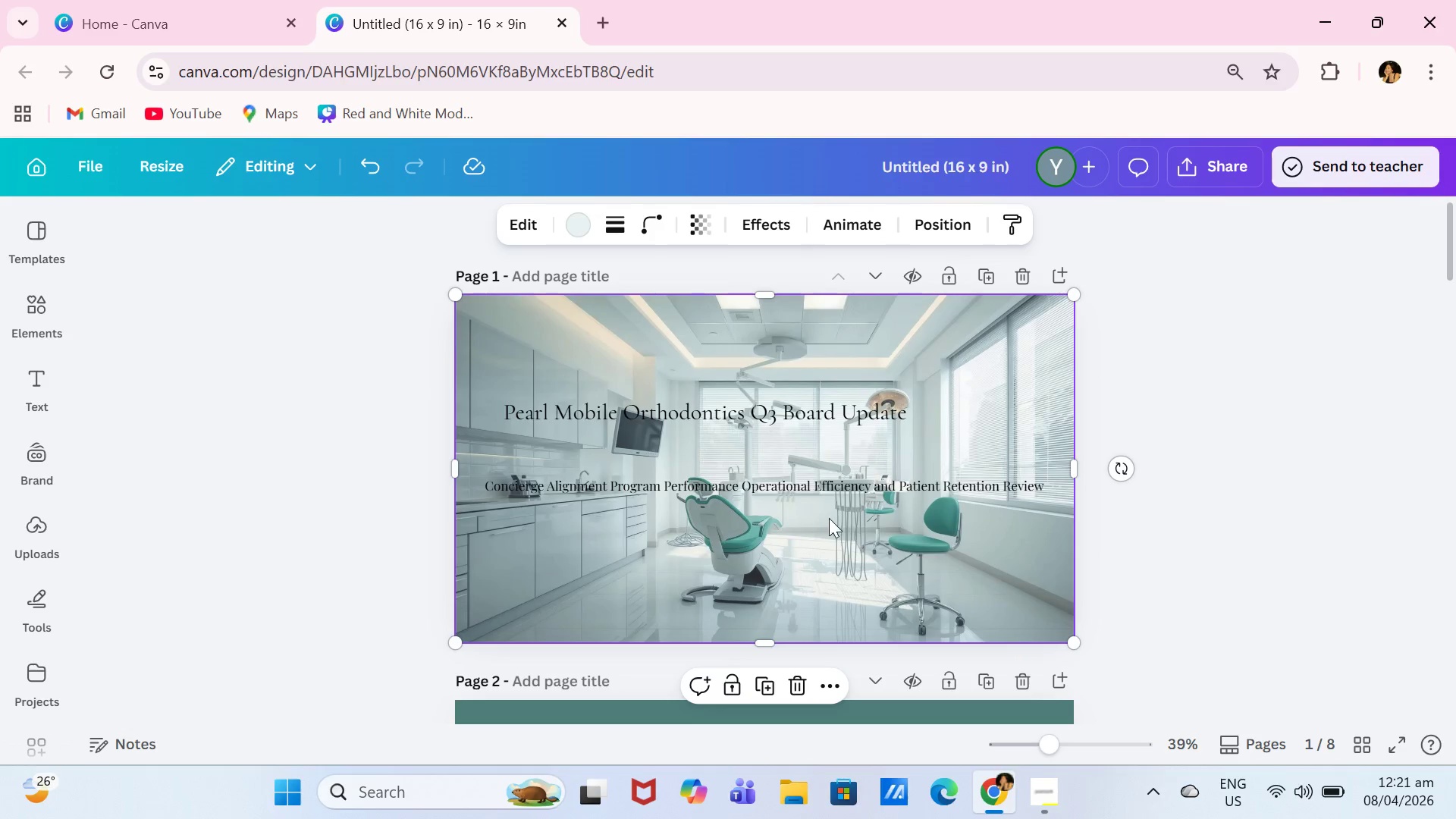 
left_click_drag(start_coordinate=[902, 567], to_coordinate=[759, 545])
 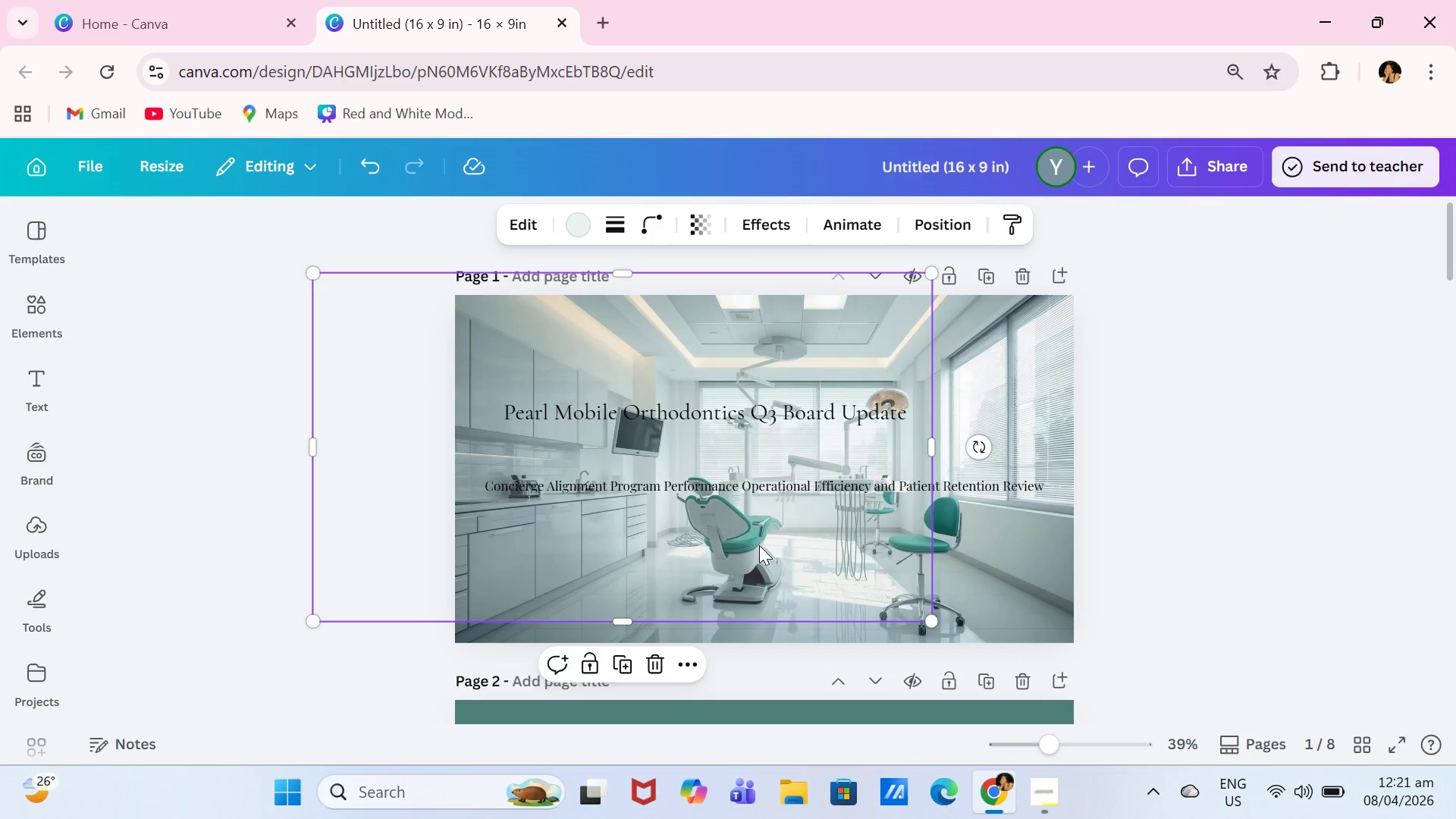 
double_click([759, 545])
 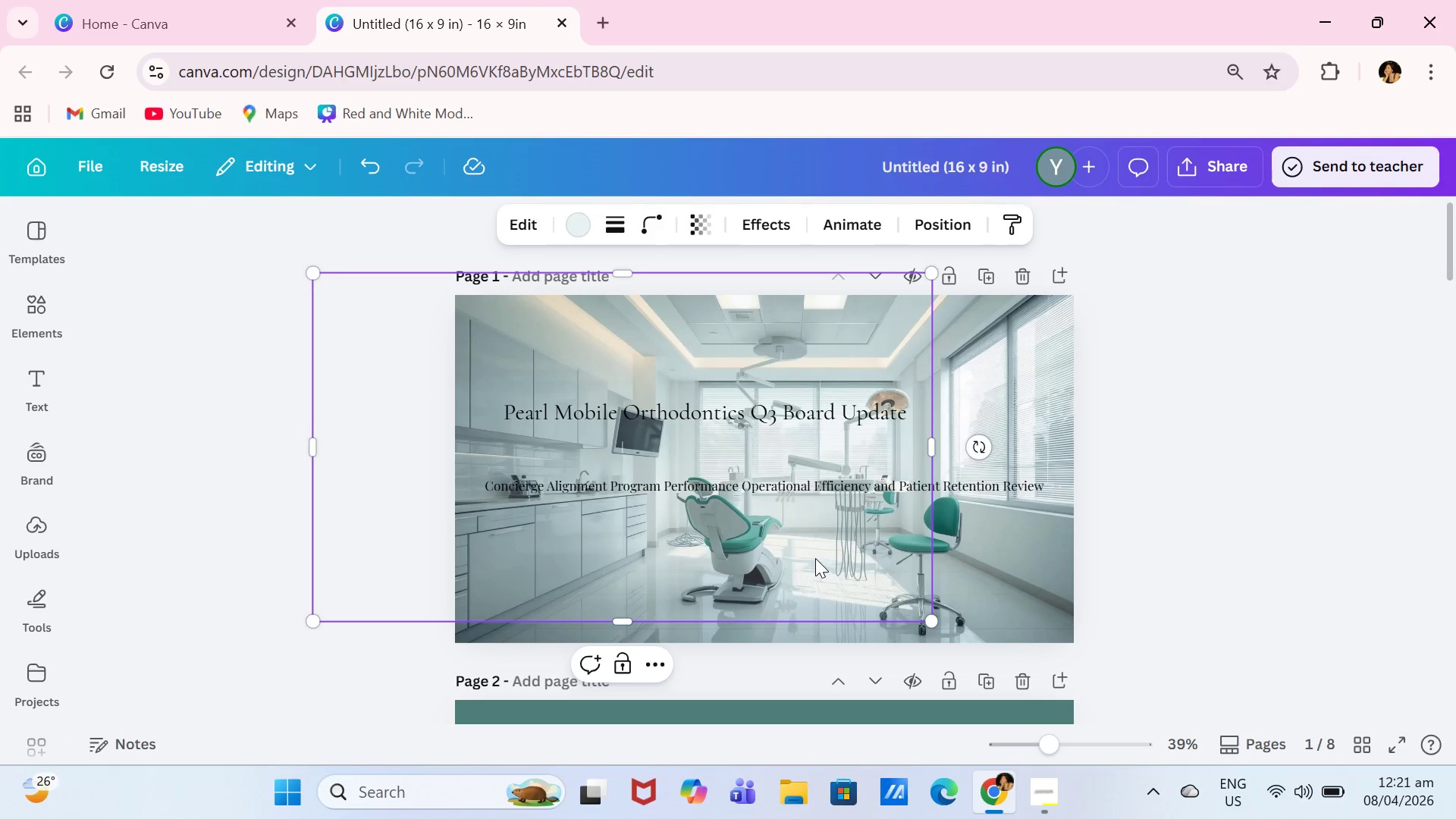 
key(Control+ControlLeft)
 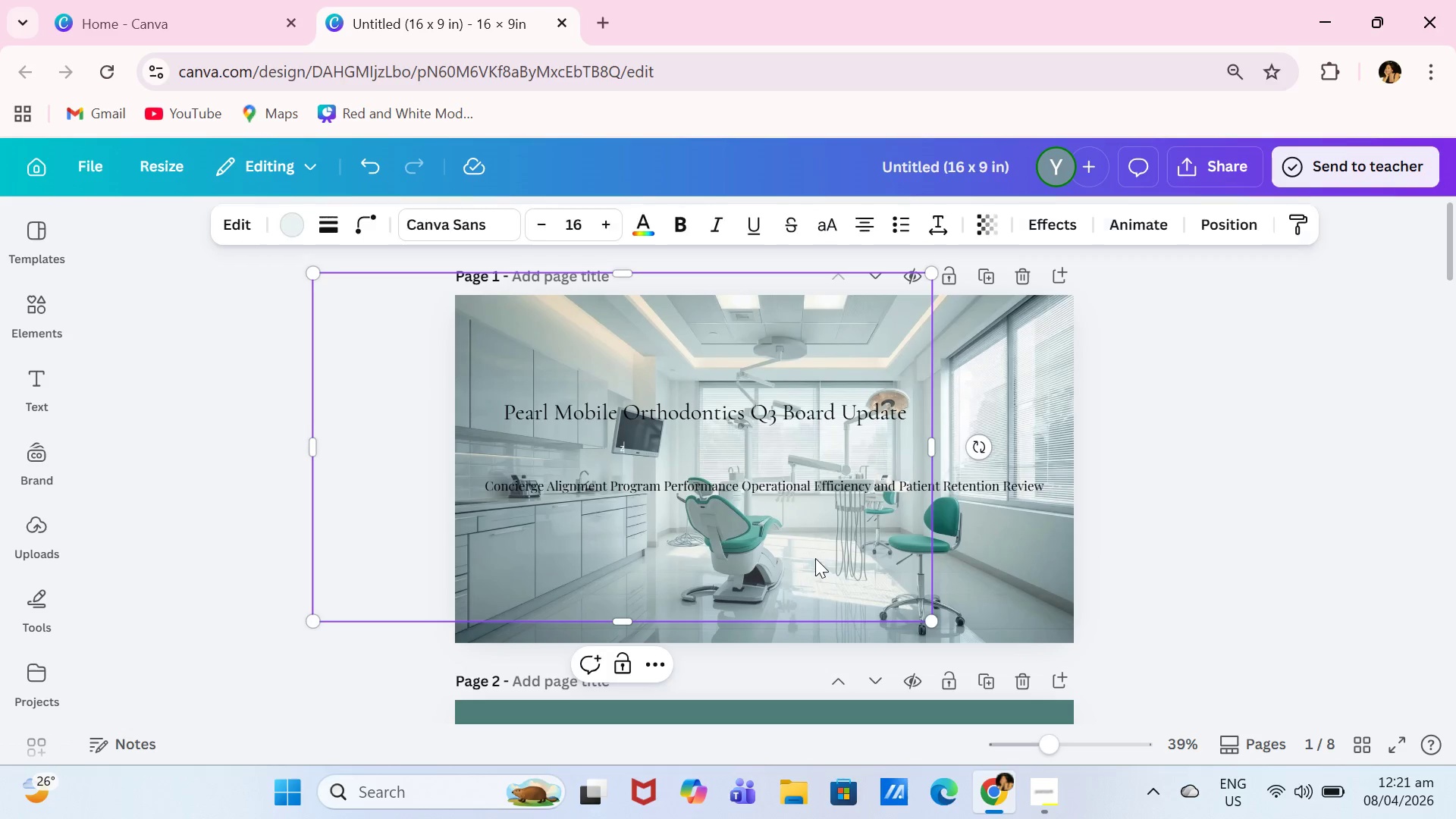 
key(Shift+ShiftLeft)
 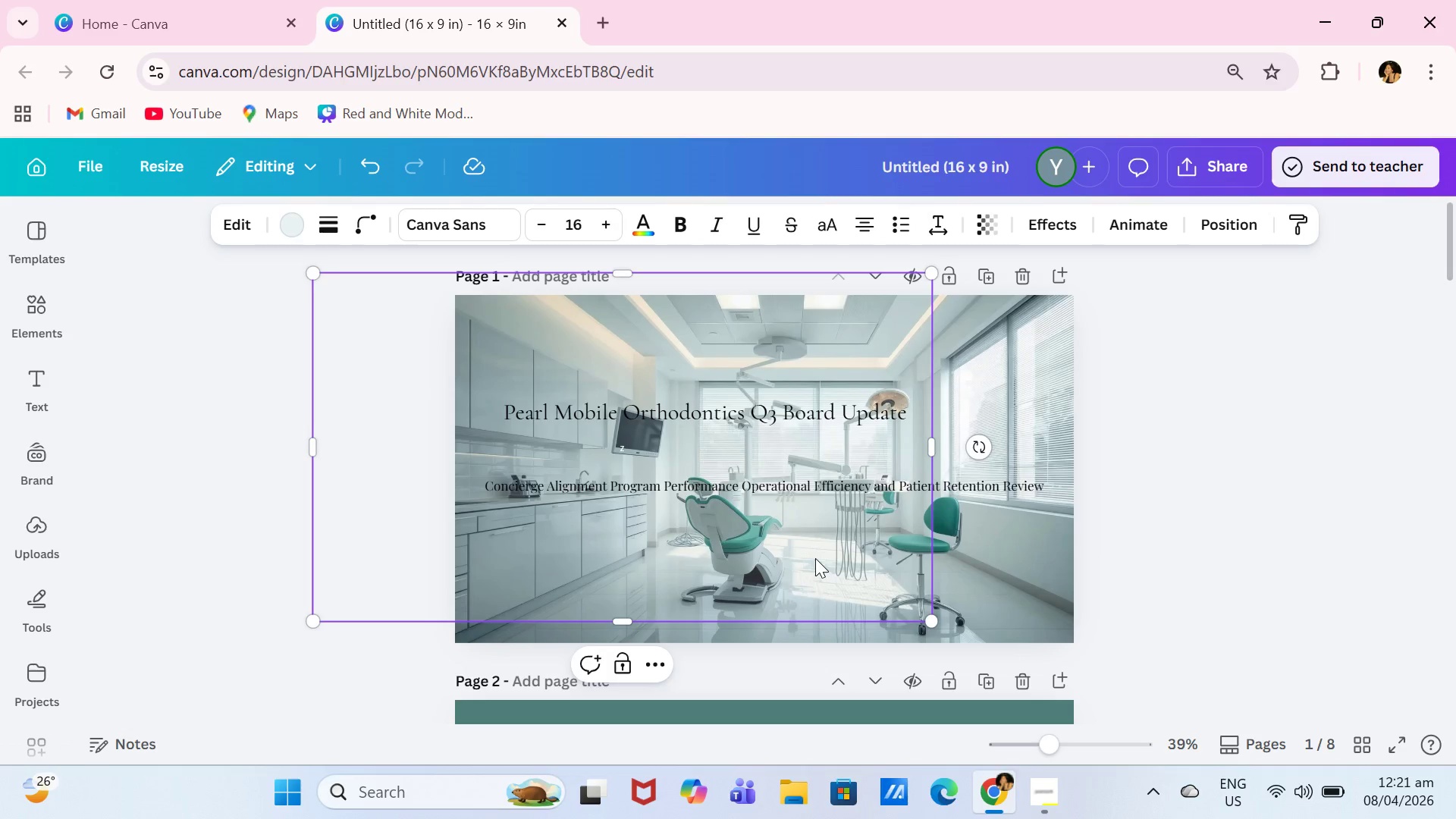 
key(Z)
 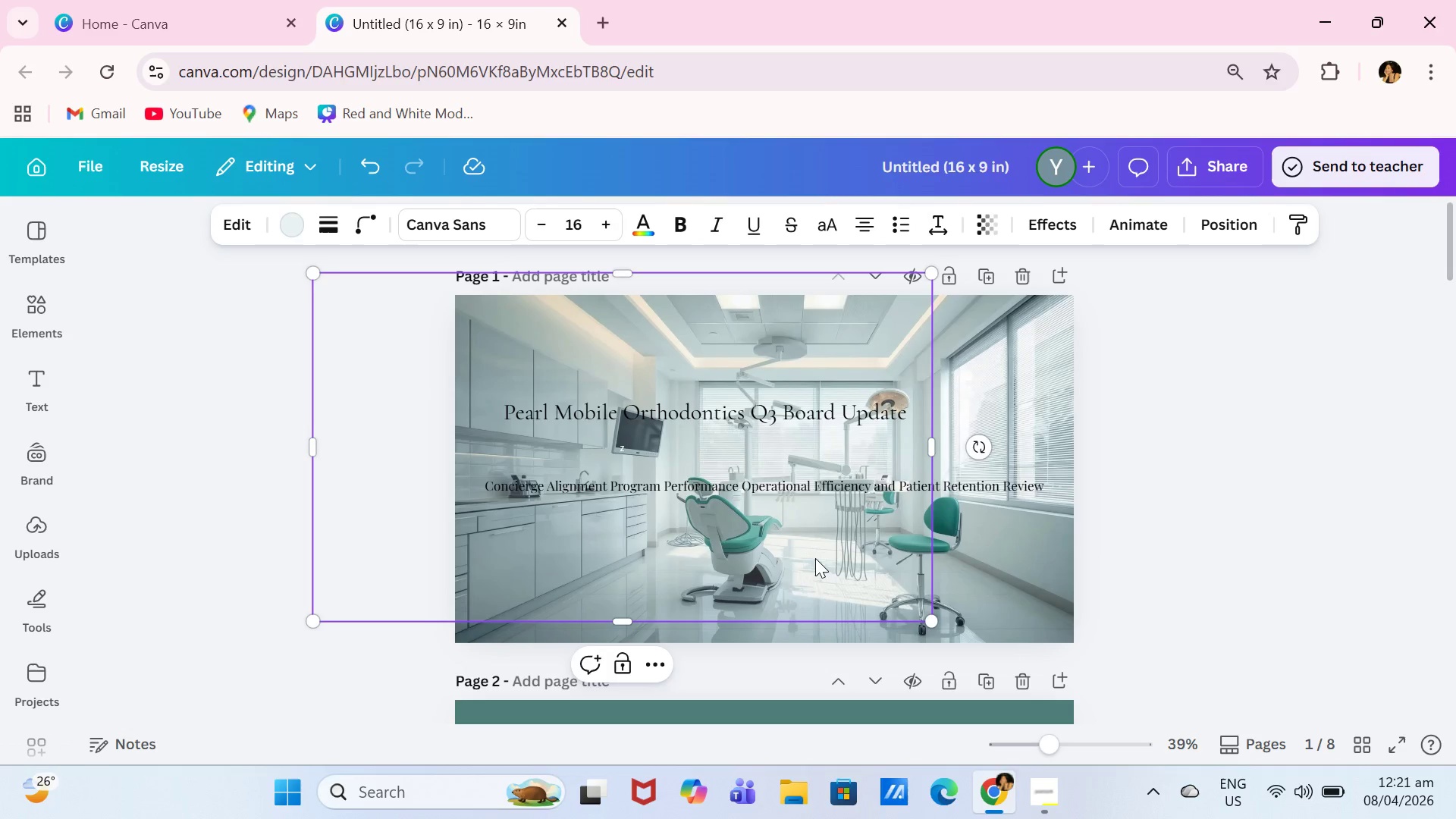 
key(Control+ControlLeft)
 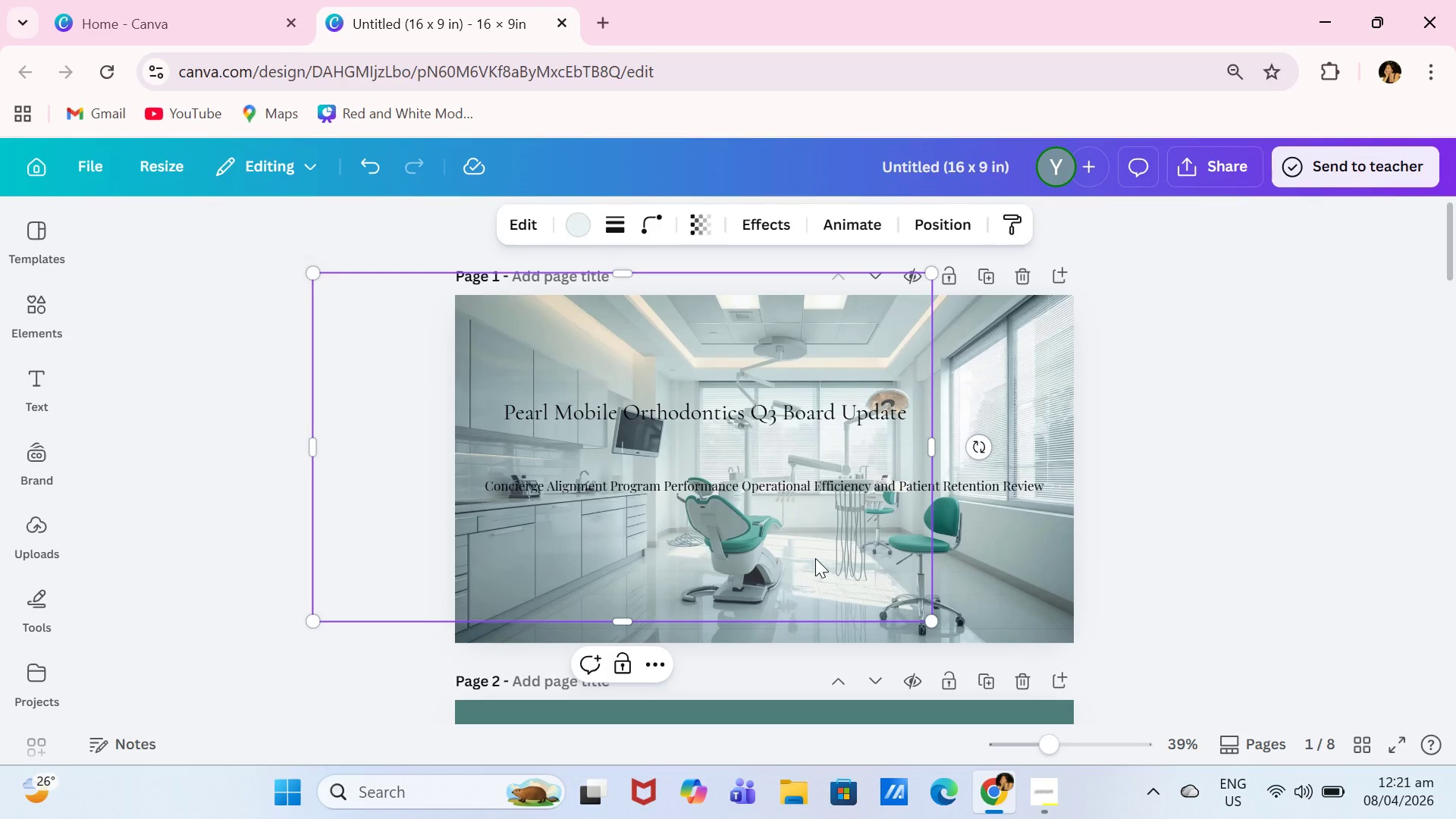 
key(Control+Z)
 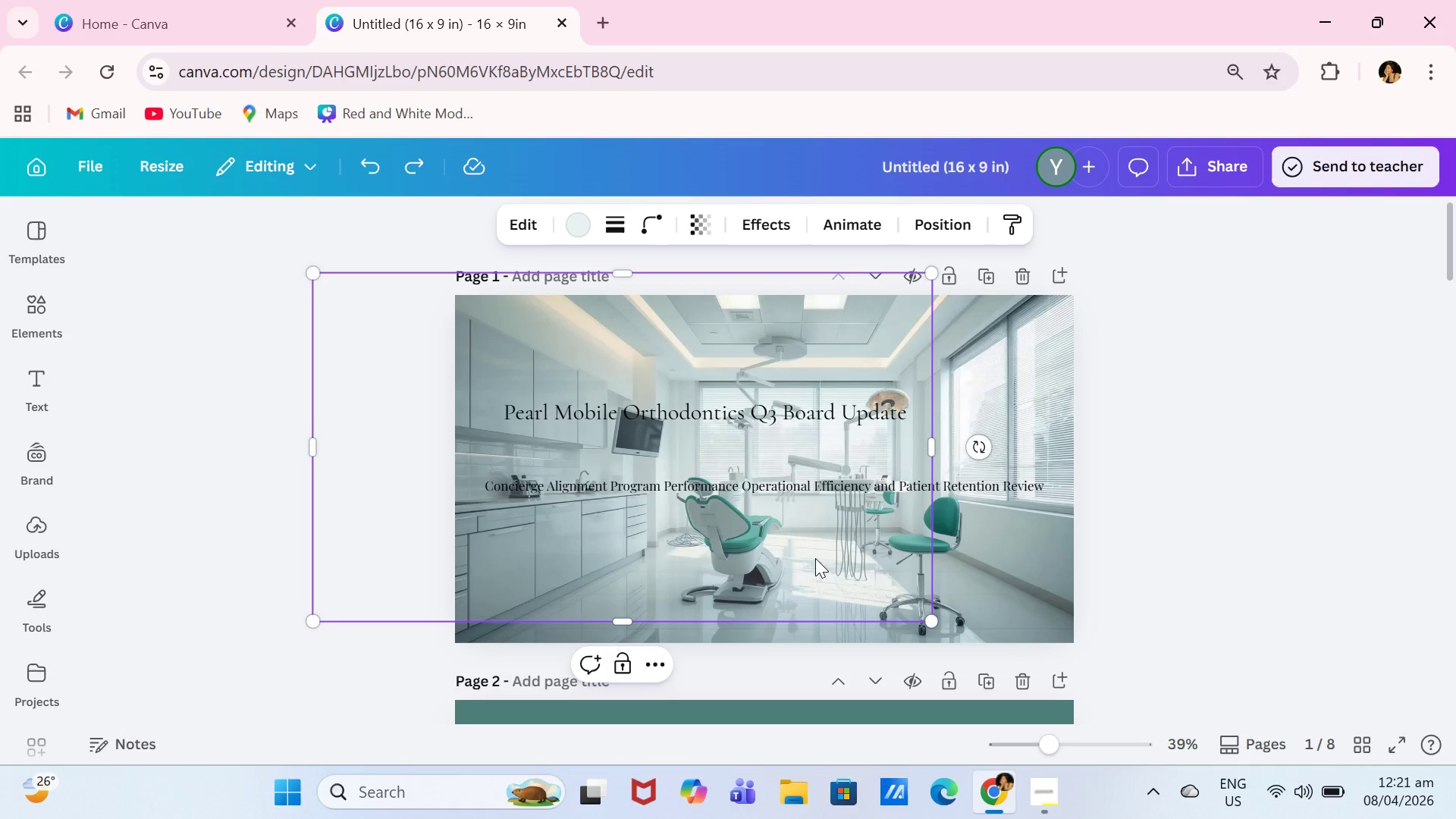 
key(Control+ControlLeft)
 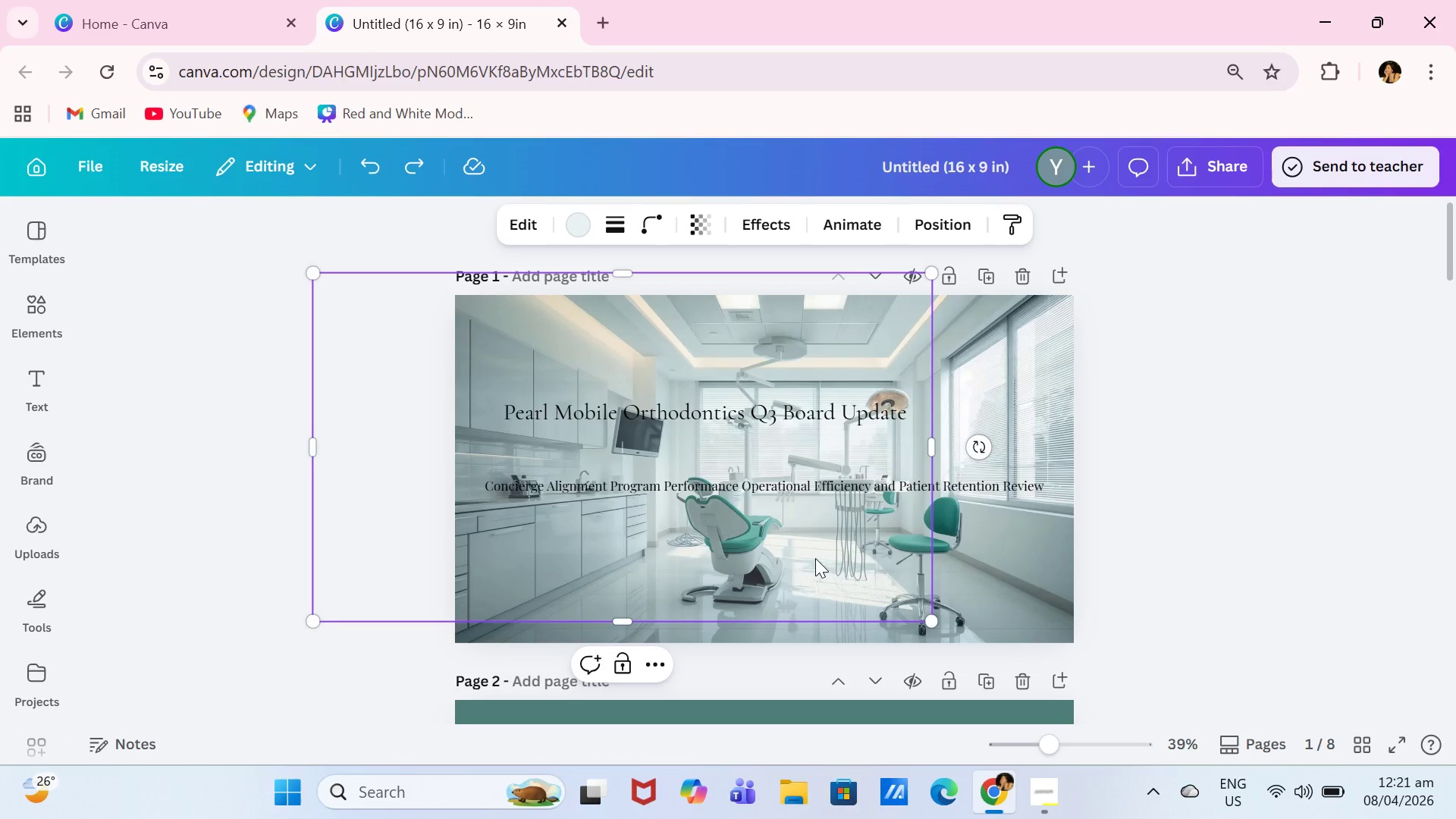 
key(Control+Z)
 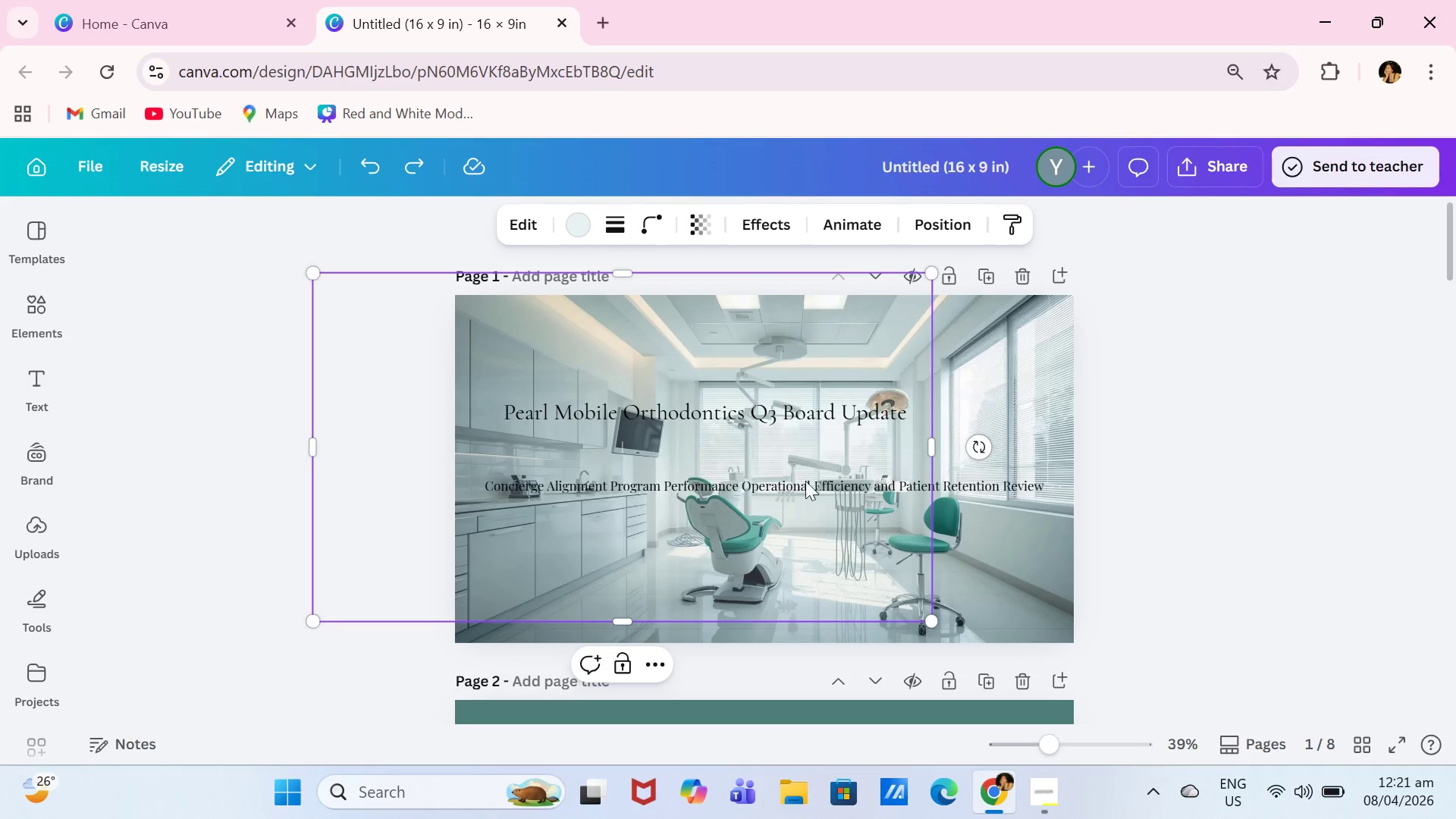 
left_click_drag(start_coordinate=[748, 350], to_coordinate=[893, 372])
 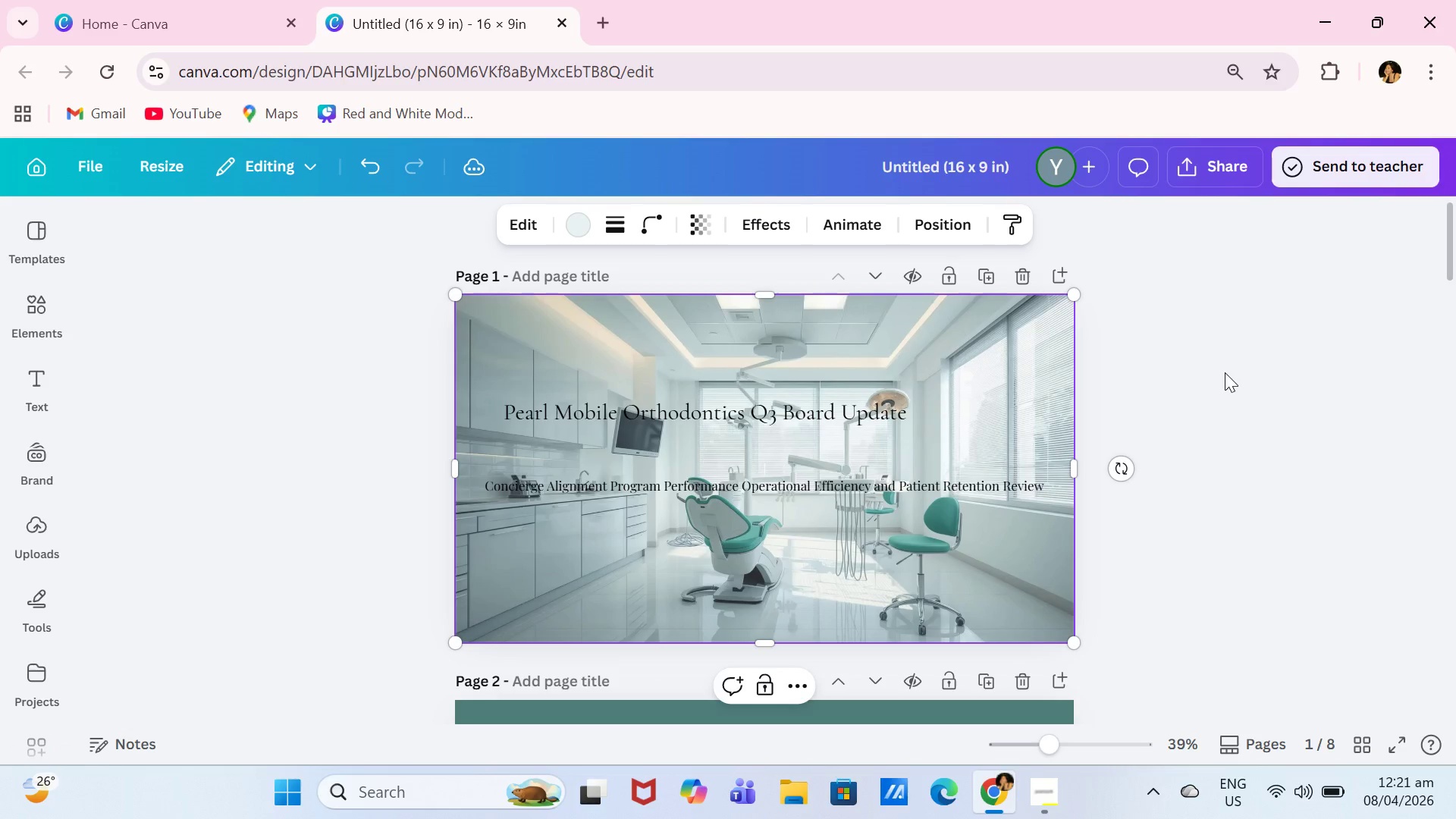 
left_click([1287, 372])
 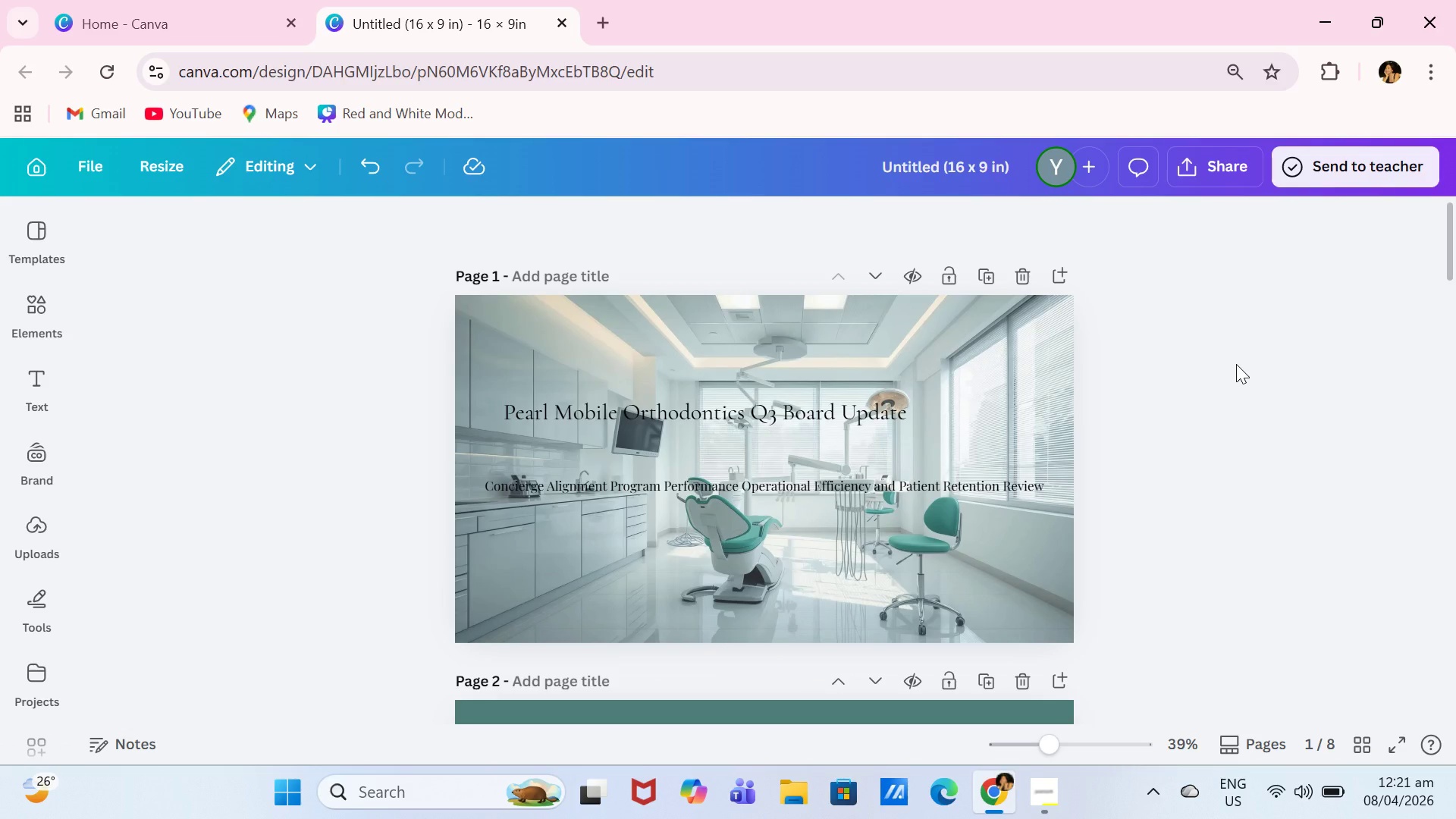 
wait(8.39)
 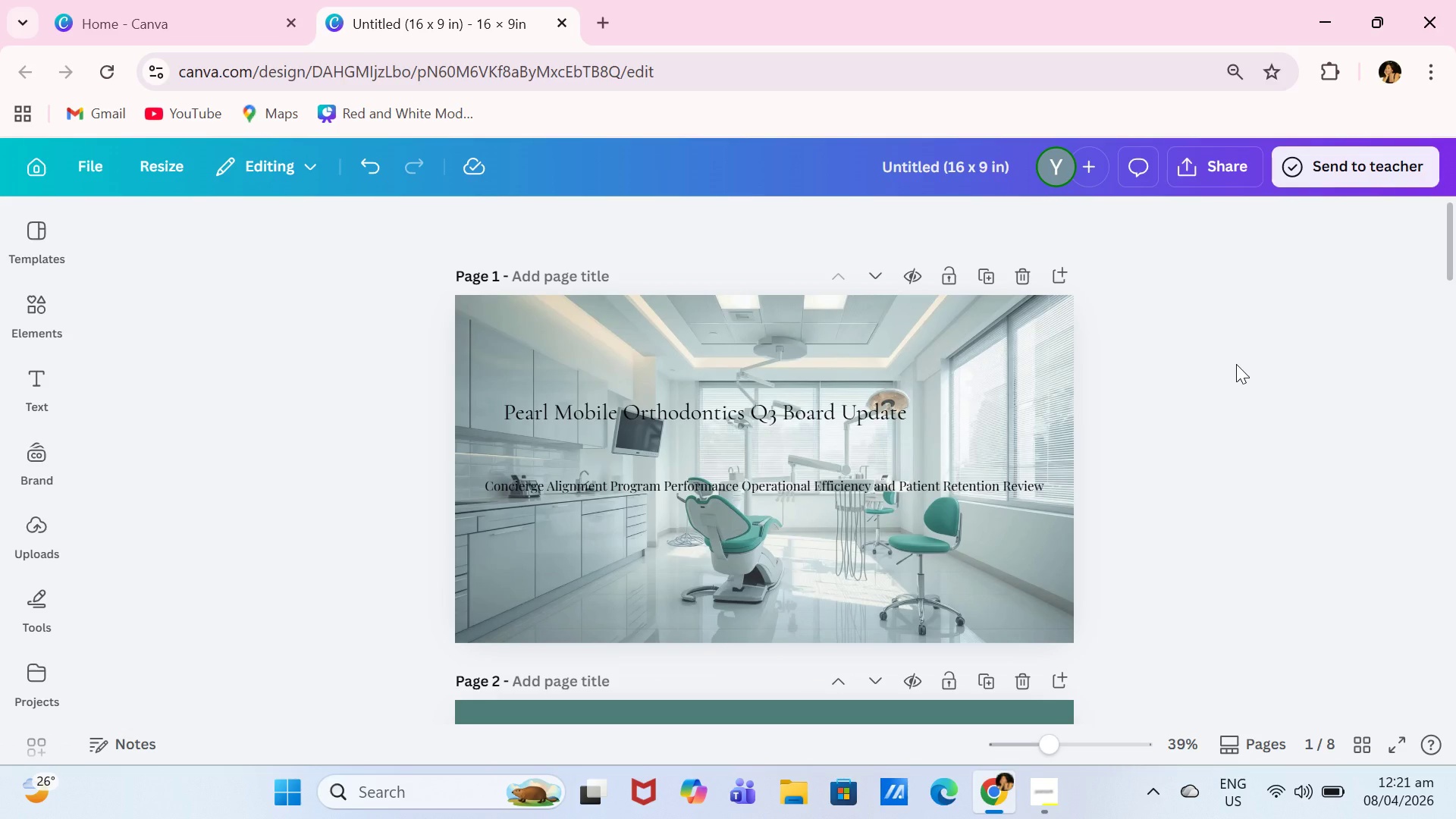 
left_click([1036, 461])
 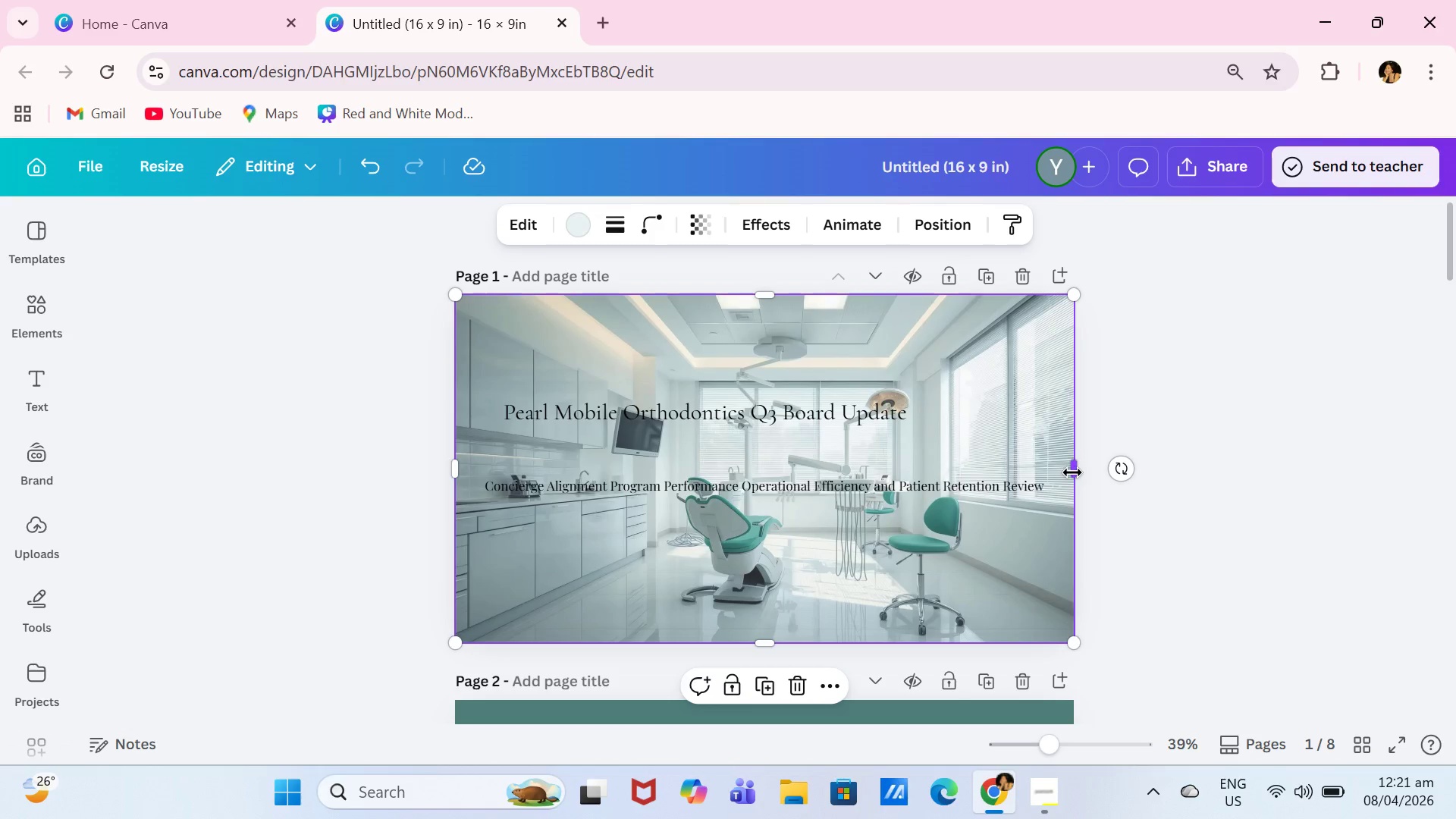 
left_click_drag(start_coordinate=[1072, 472], to_coordinate=[940, 461])
 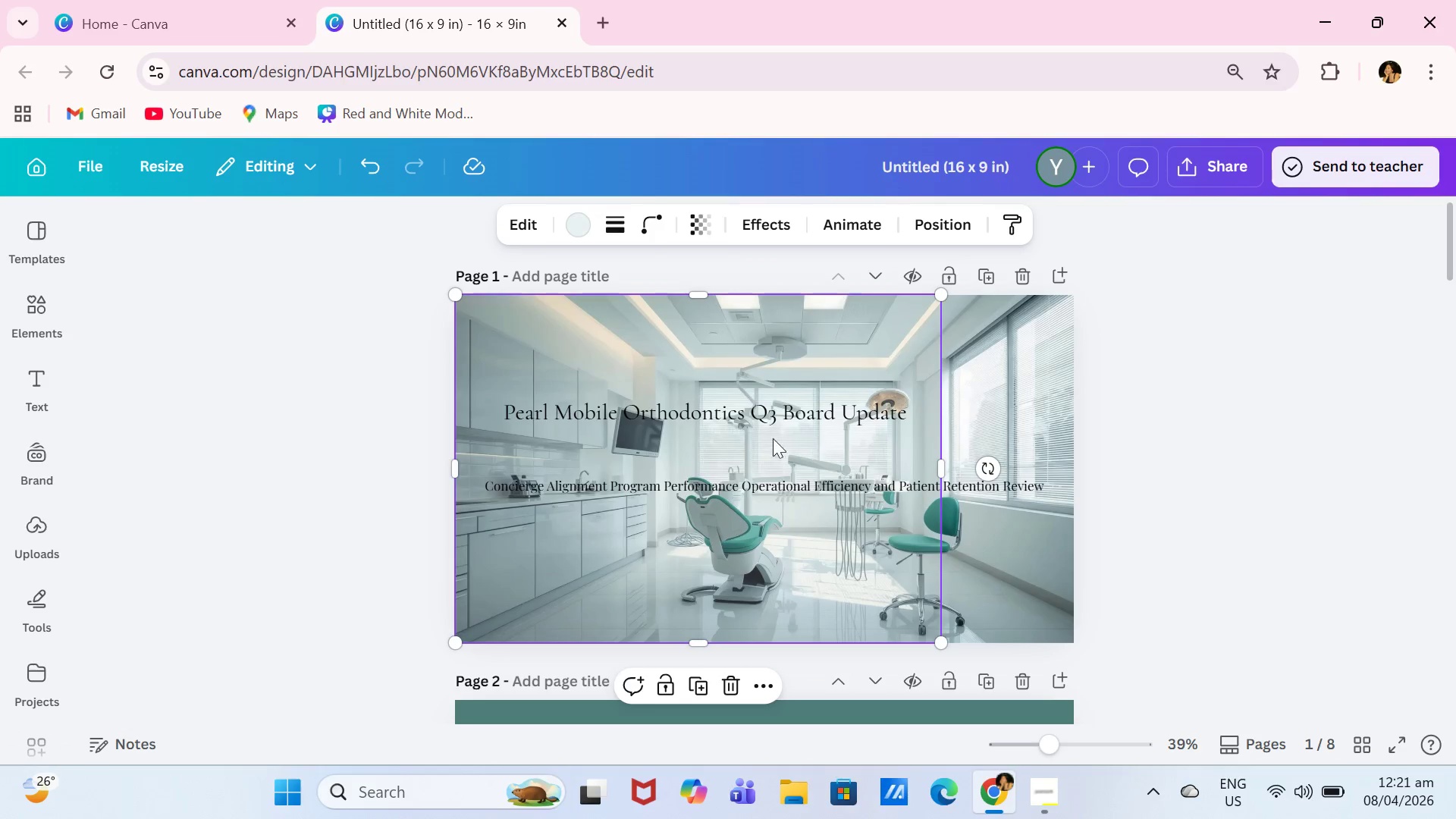 
left_click_drag(start_coordinate=[760, 436], to_coordinate=[733, 433])
 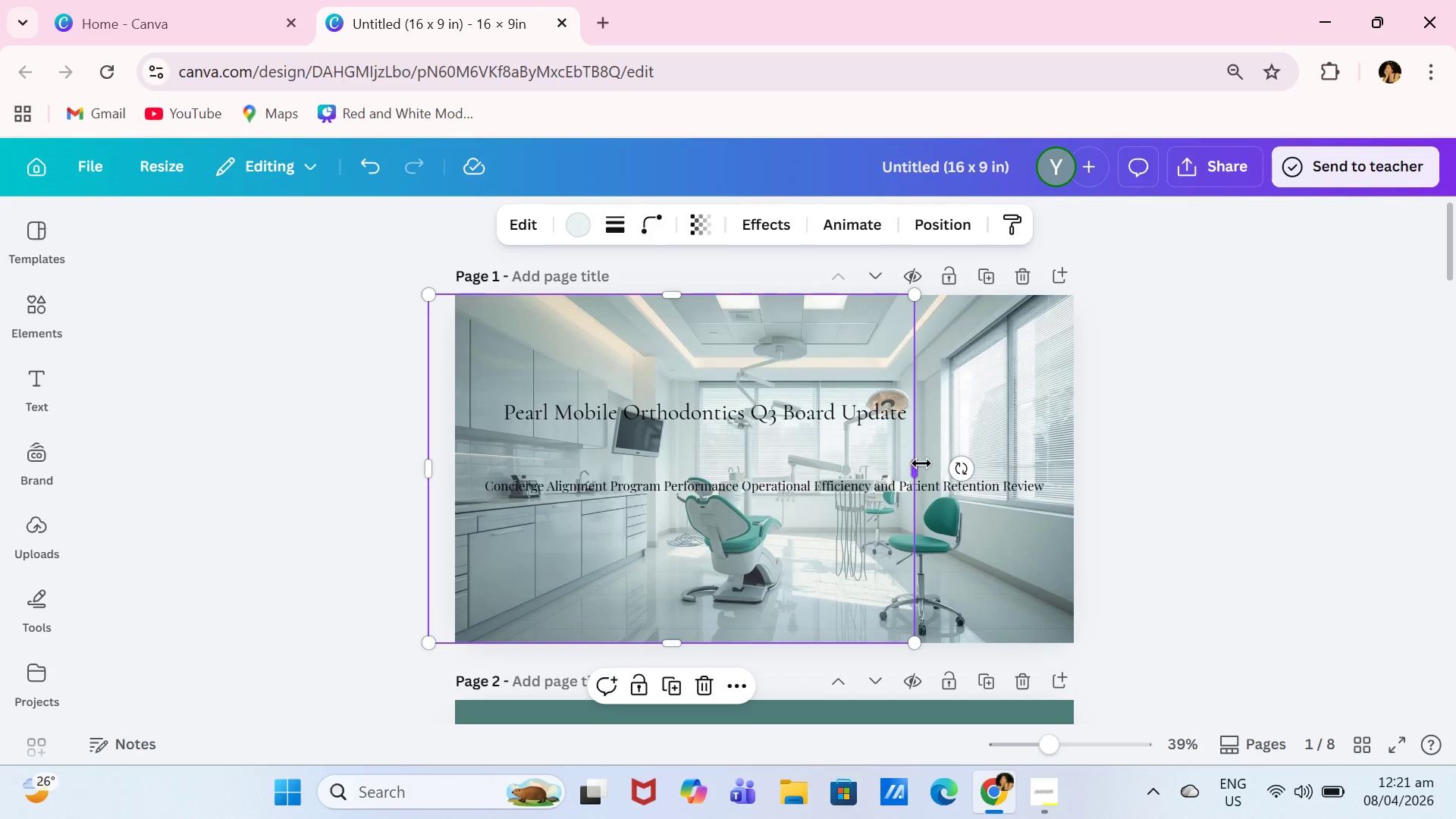 
left_click_drag(start_coordinate=[915, 463], to_coordinate=[770, 449])
 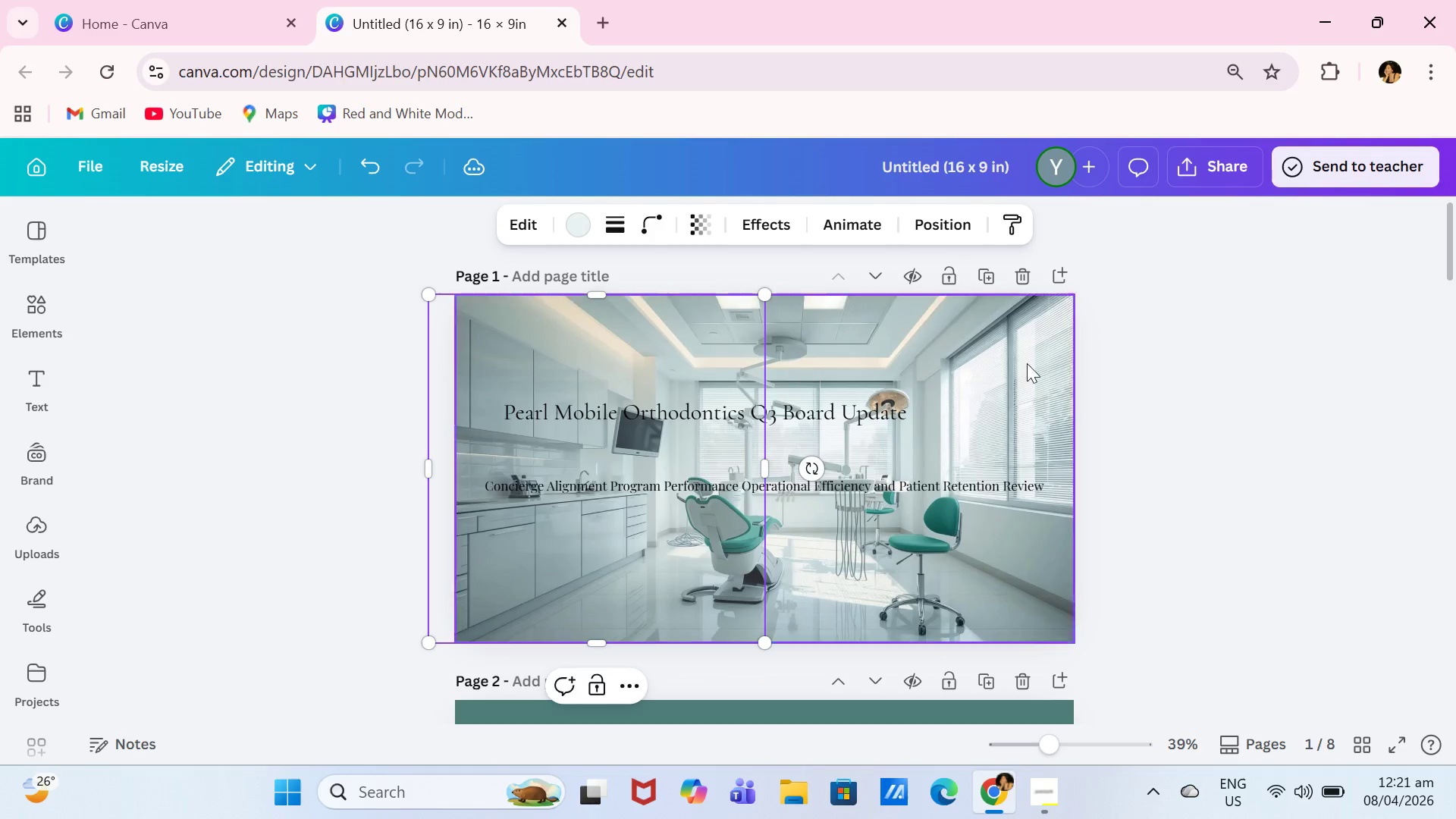 
double_click([1163, 373])
 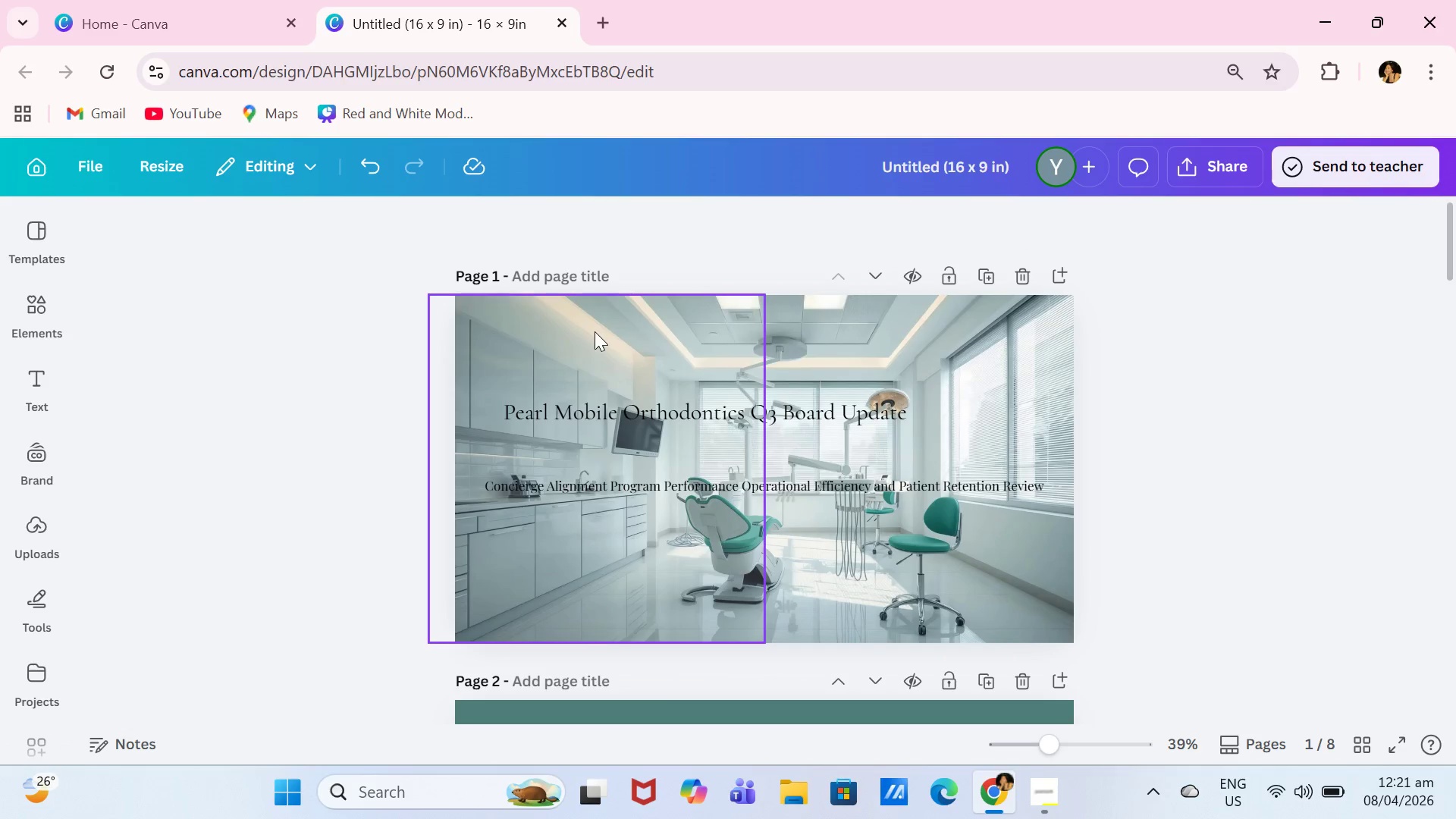 
triple_click([595, 331])
 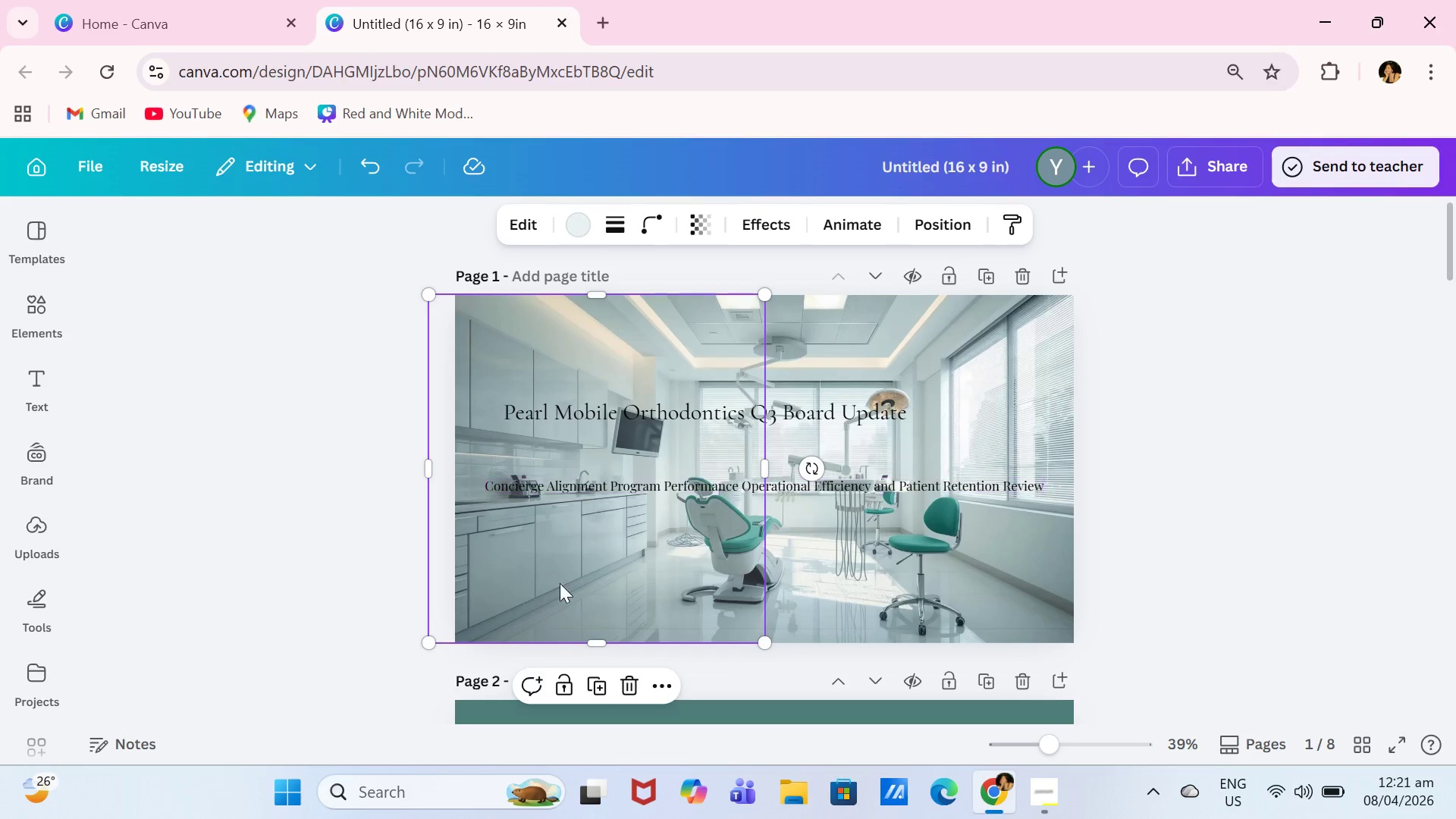 
left_click([589, 682])
 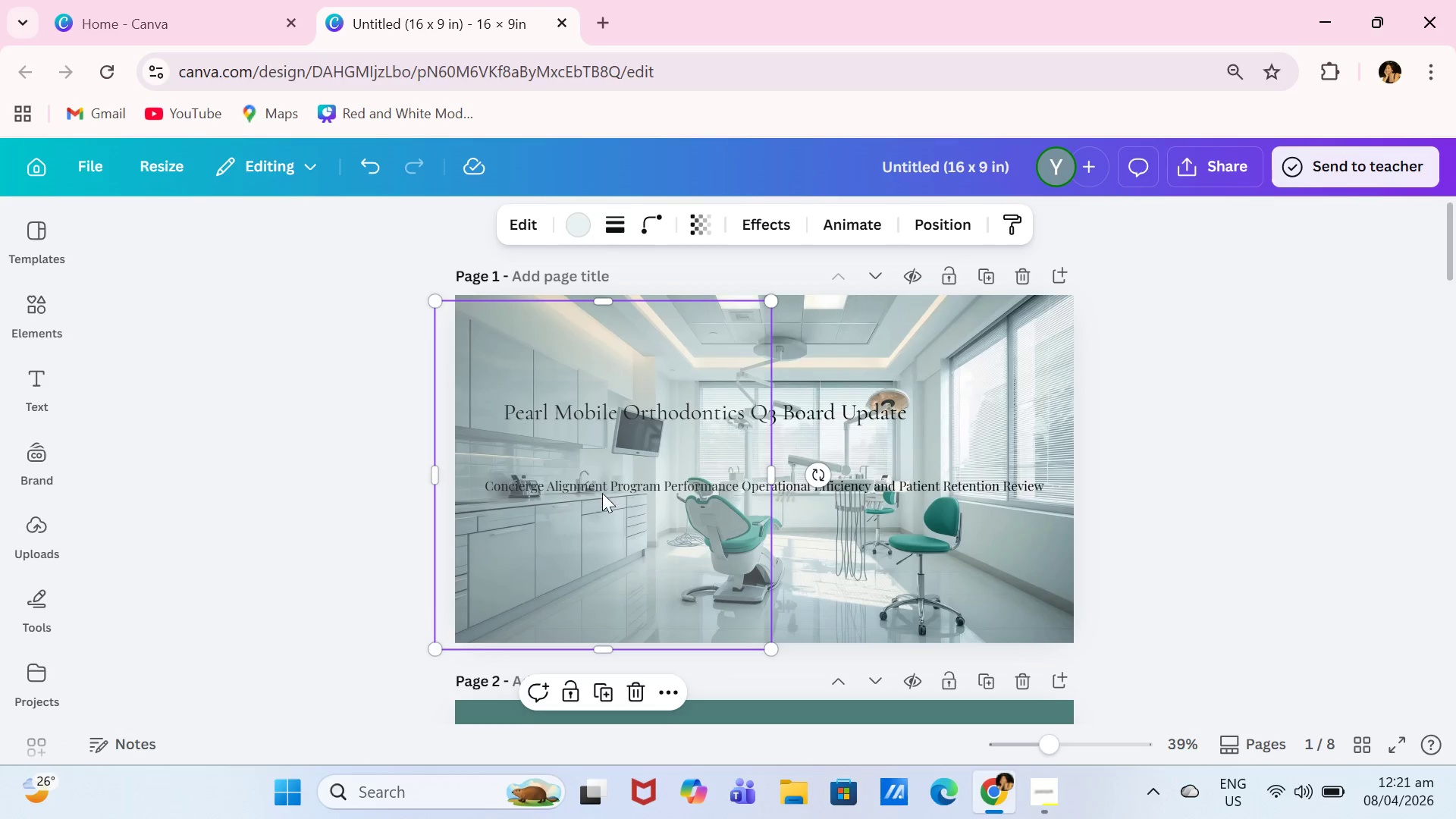 
left_click_drag(start_coordinate=[602, 493], to_coordinate=[774, 501])
 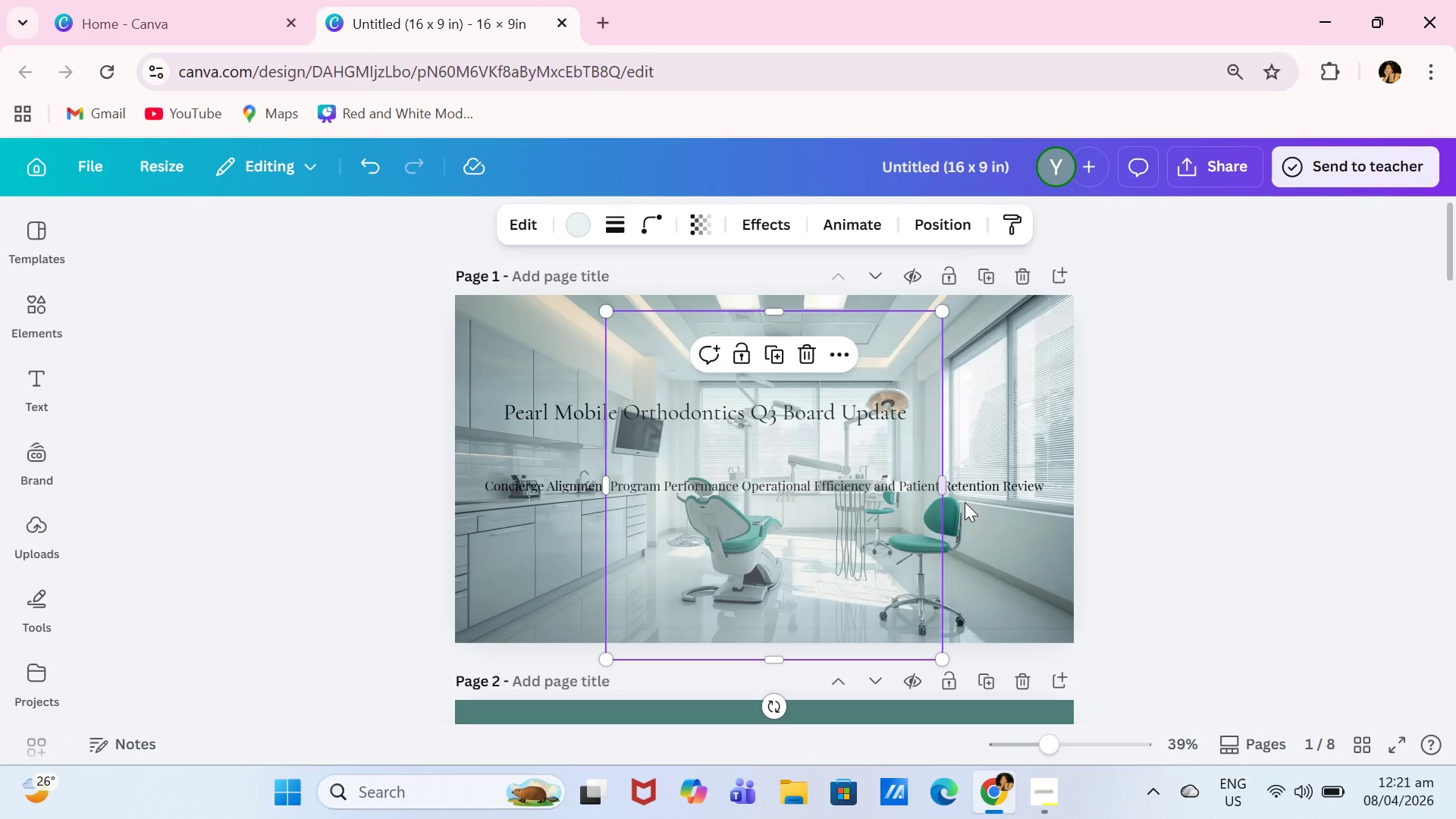 
left_click_drag(start_coordinate=[965, 502], to_coordinate=[1008, 484])
 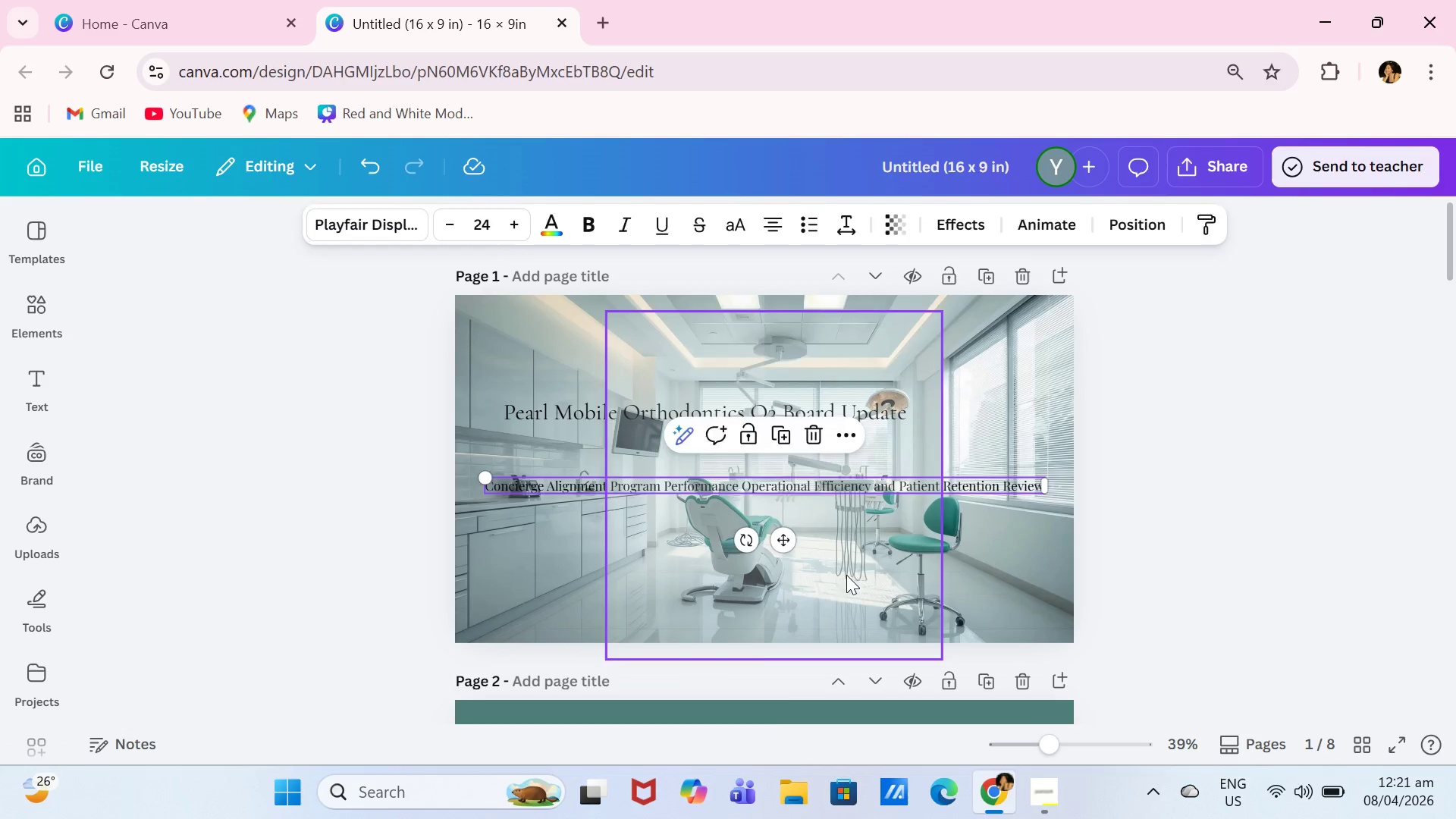 
left_click_drag(start_coordinate=[846, 575], to_coordinate=[996, 562])
 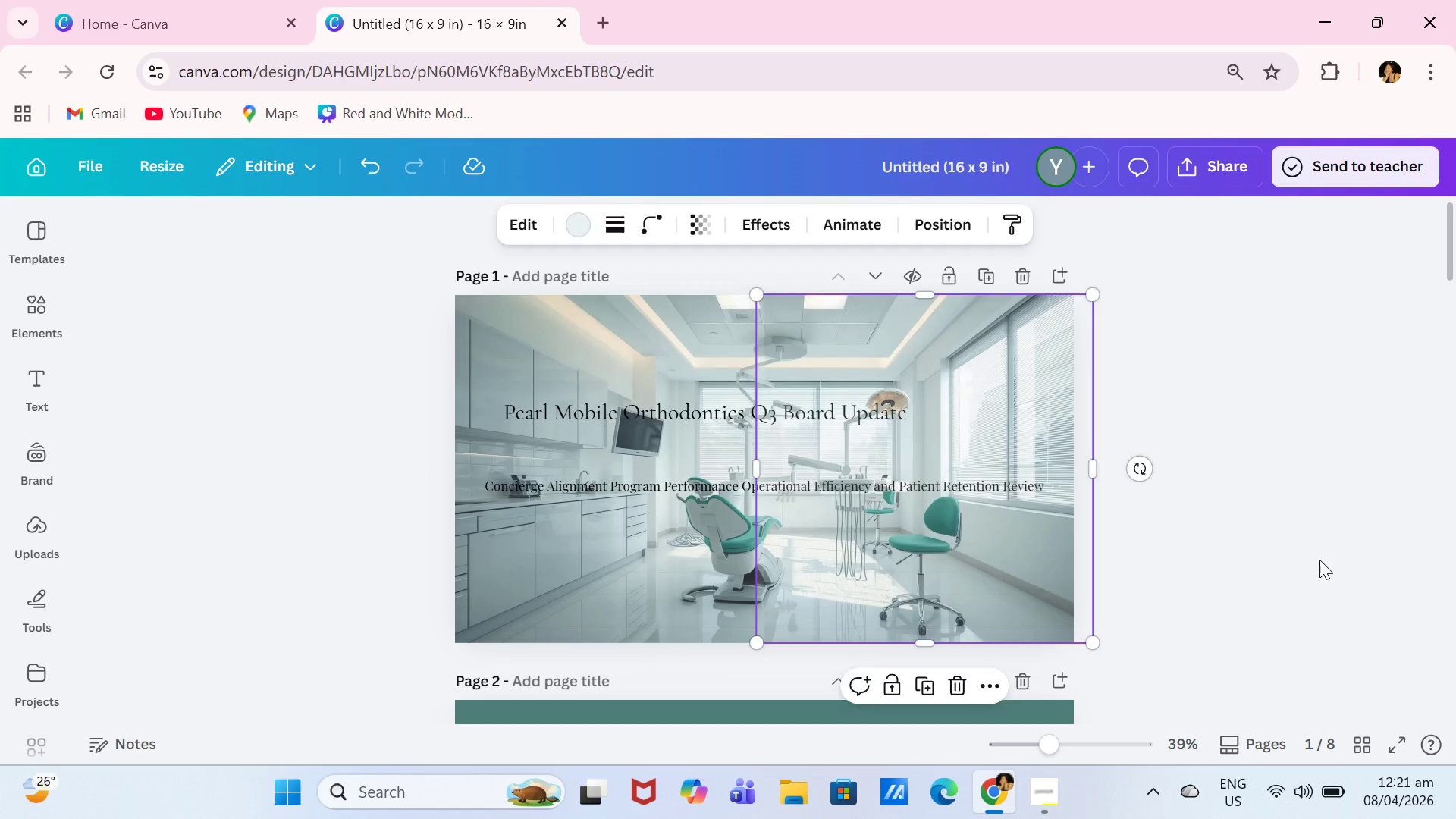 
left_click([1320, 560])
 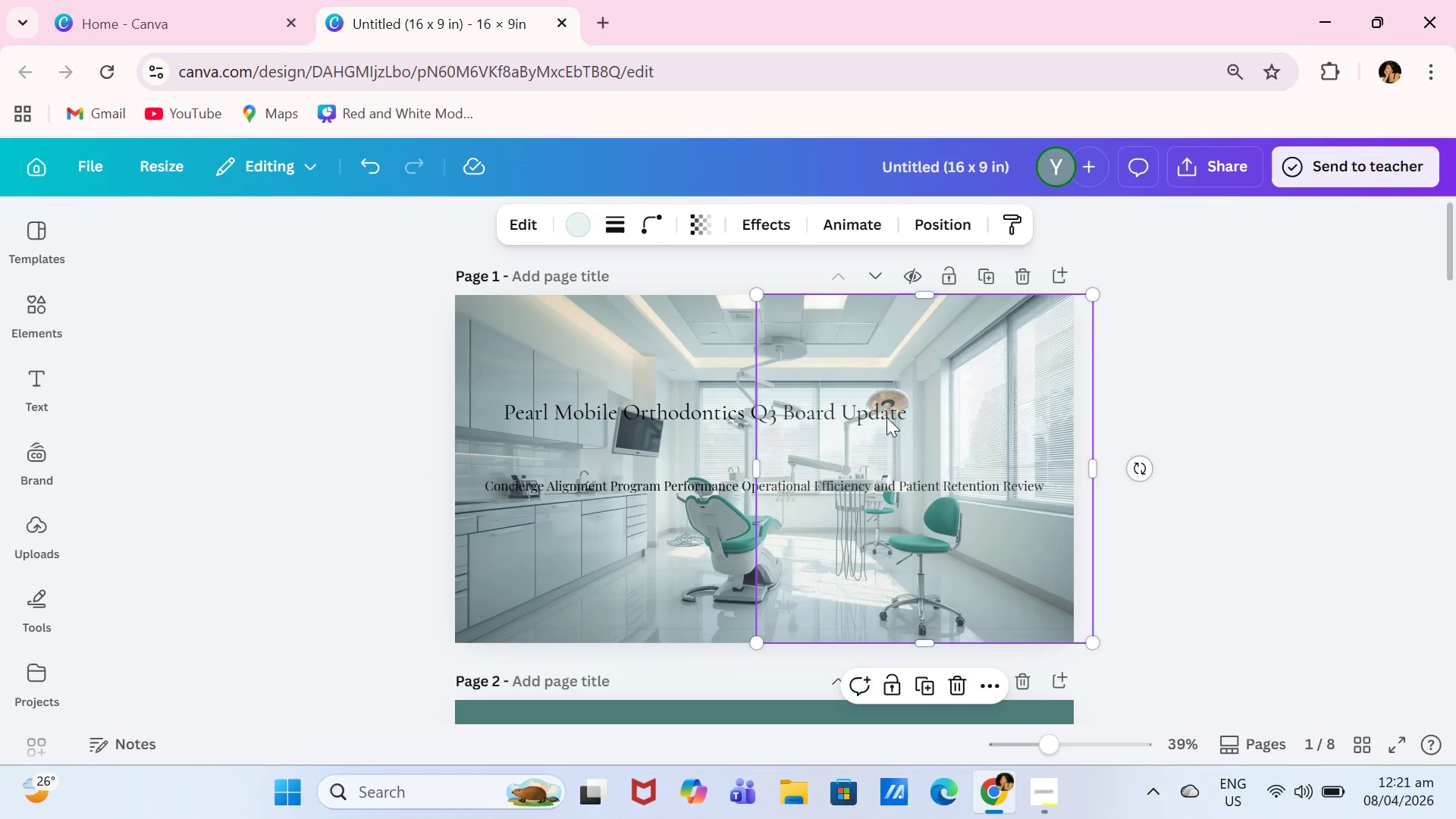 
double_click([872, 403])
 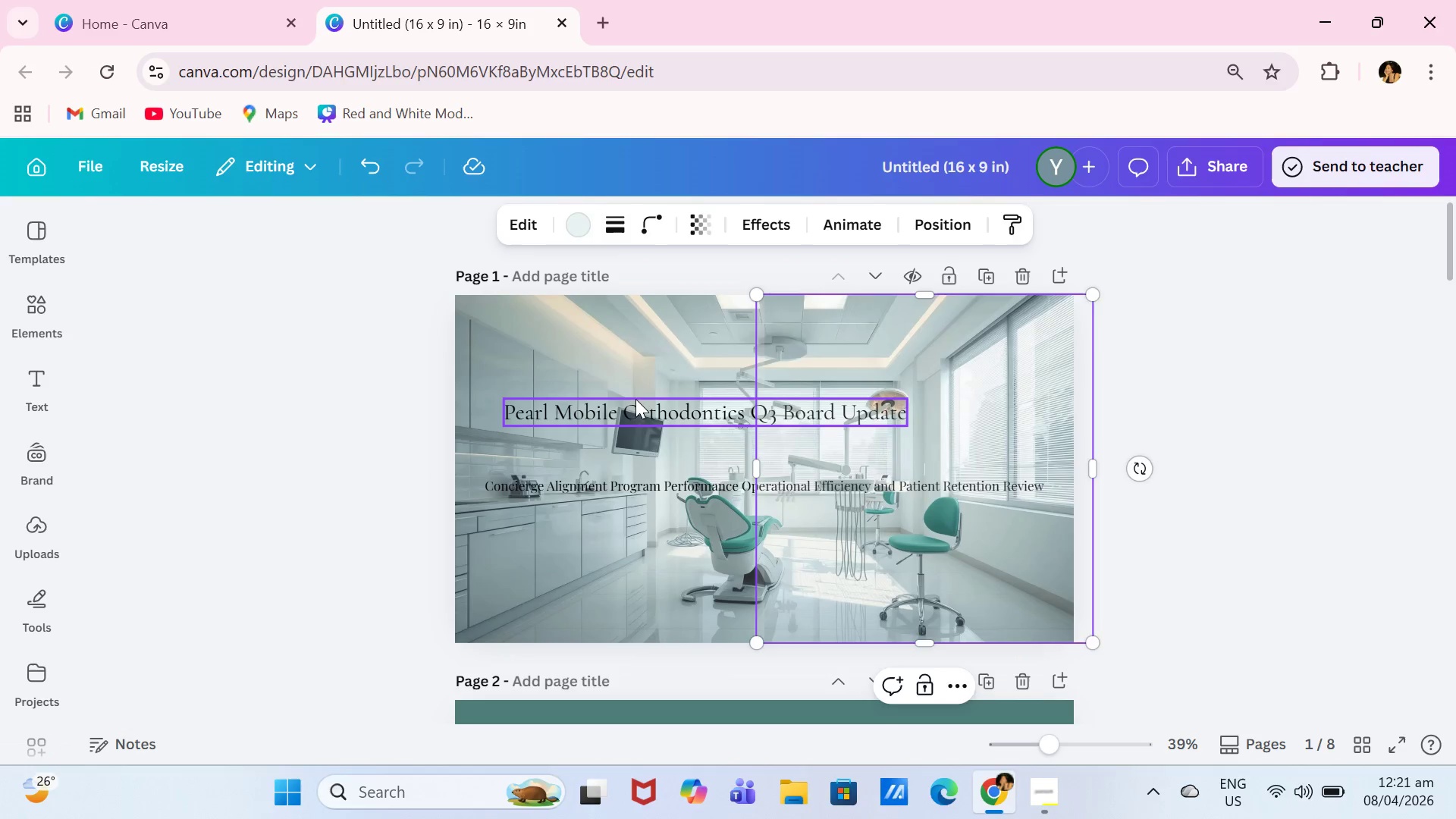 
left_click([639, 400])
 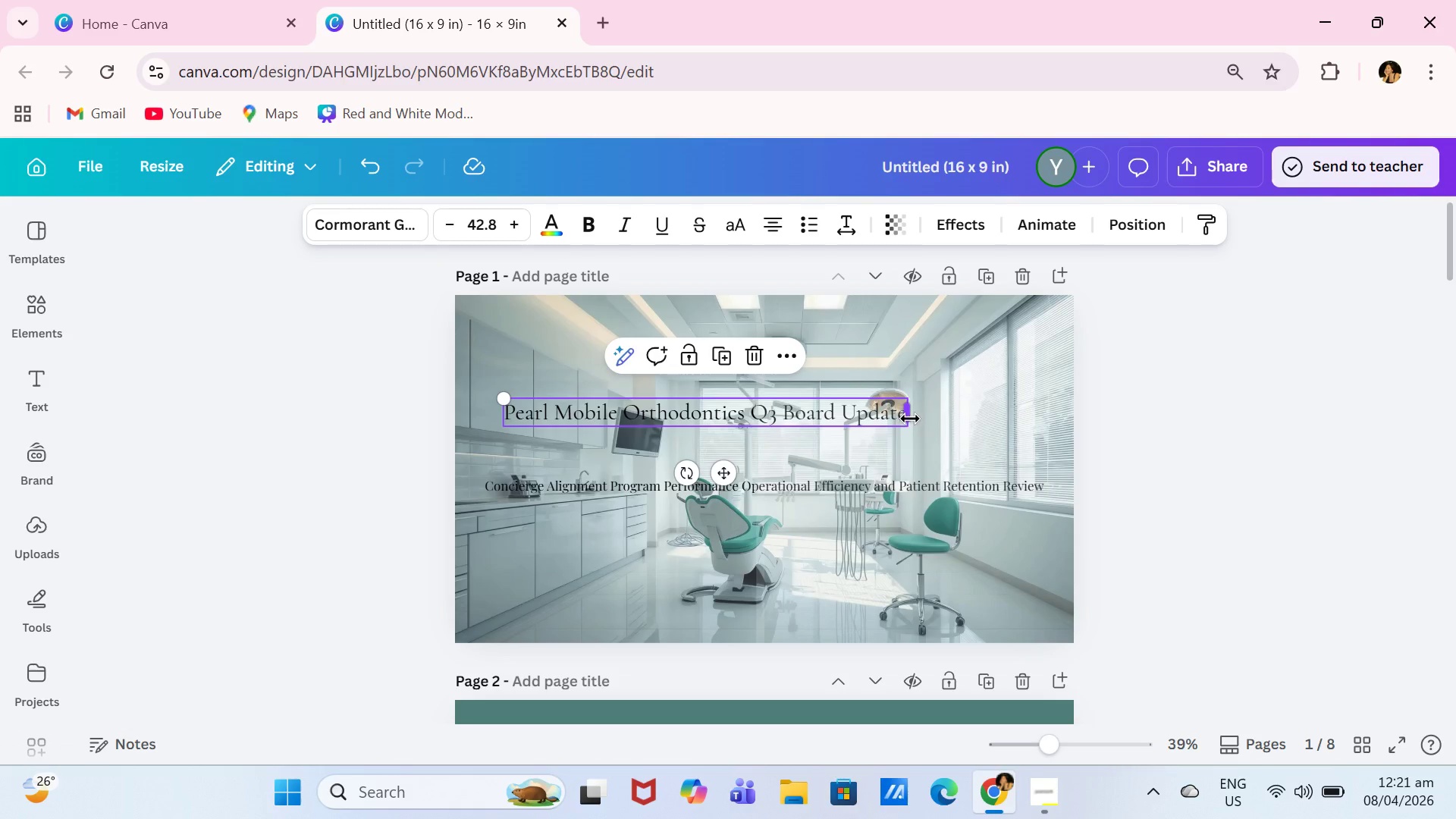 
left_click_drag(start_coordinate=[908, 420], to_coordinate=[880, 421])
 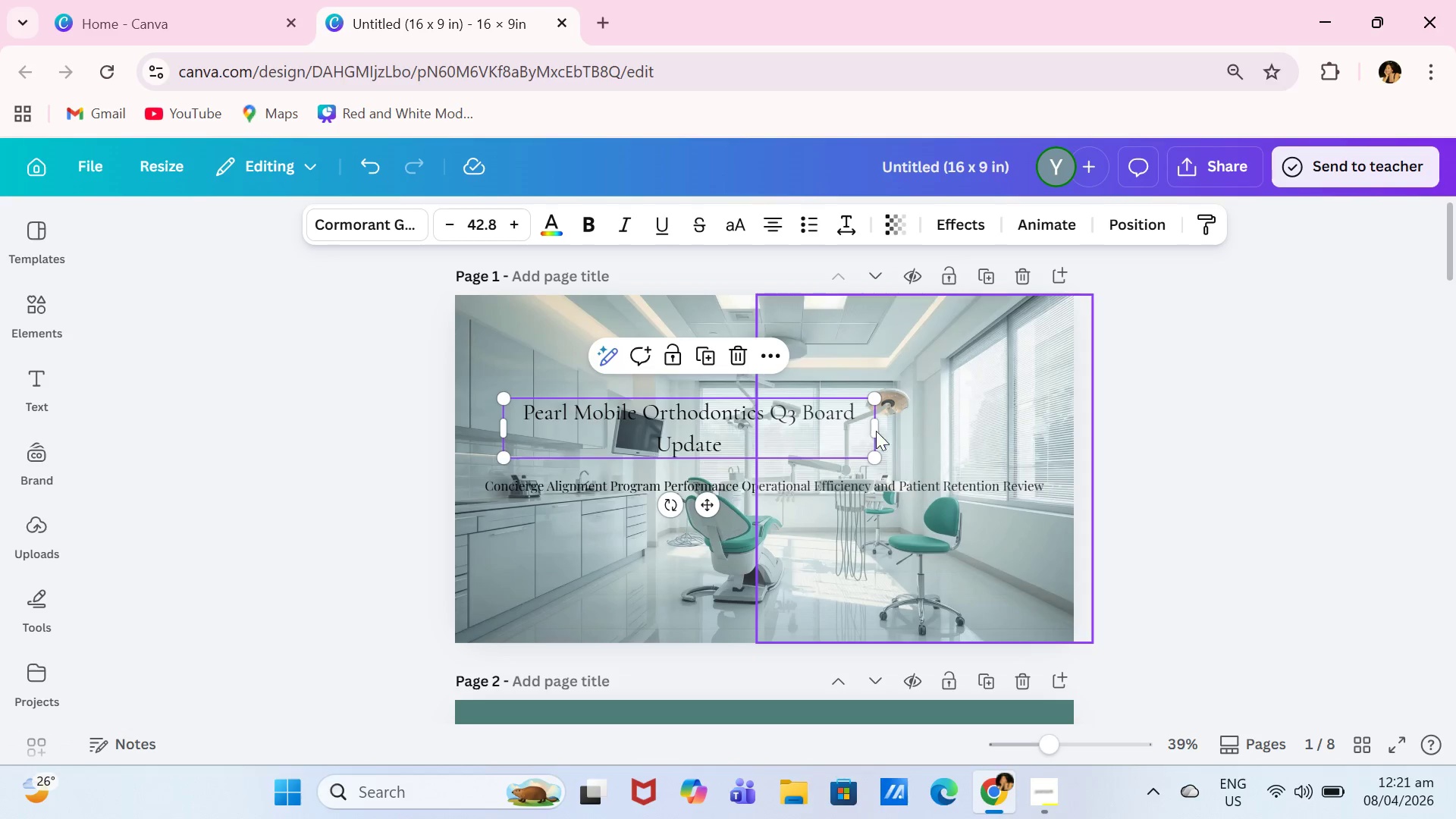 
left_click_drag(start_coordinate=[876, 431], to_coordinate=[812, 429])
 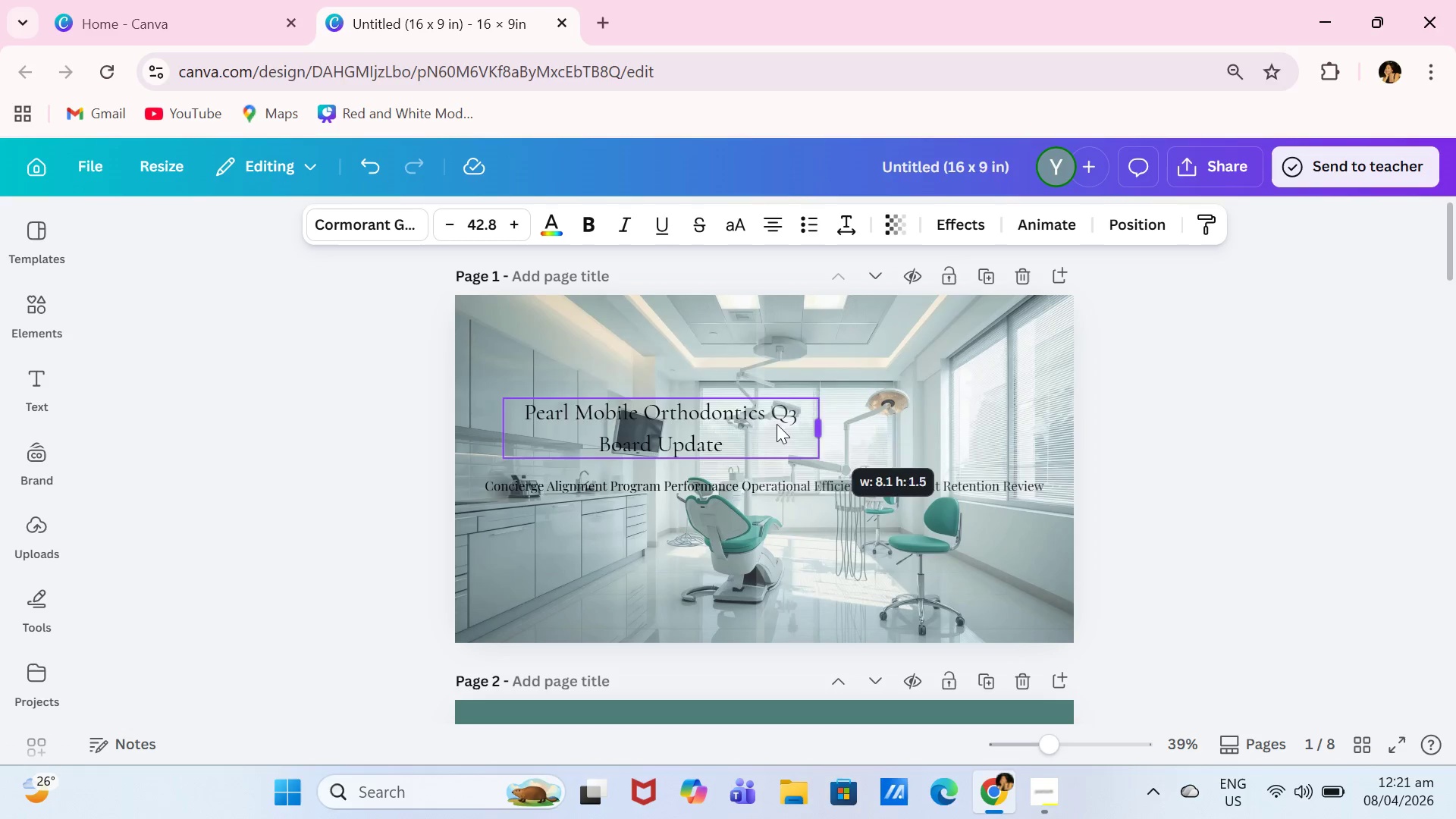 
left_click_drag(start_coordinate=[798, 427], to_coordinate=[729, 421])
 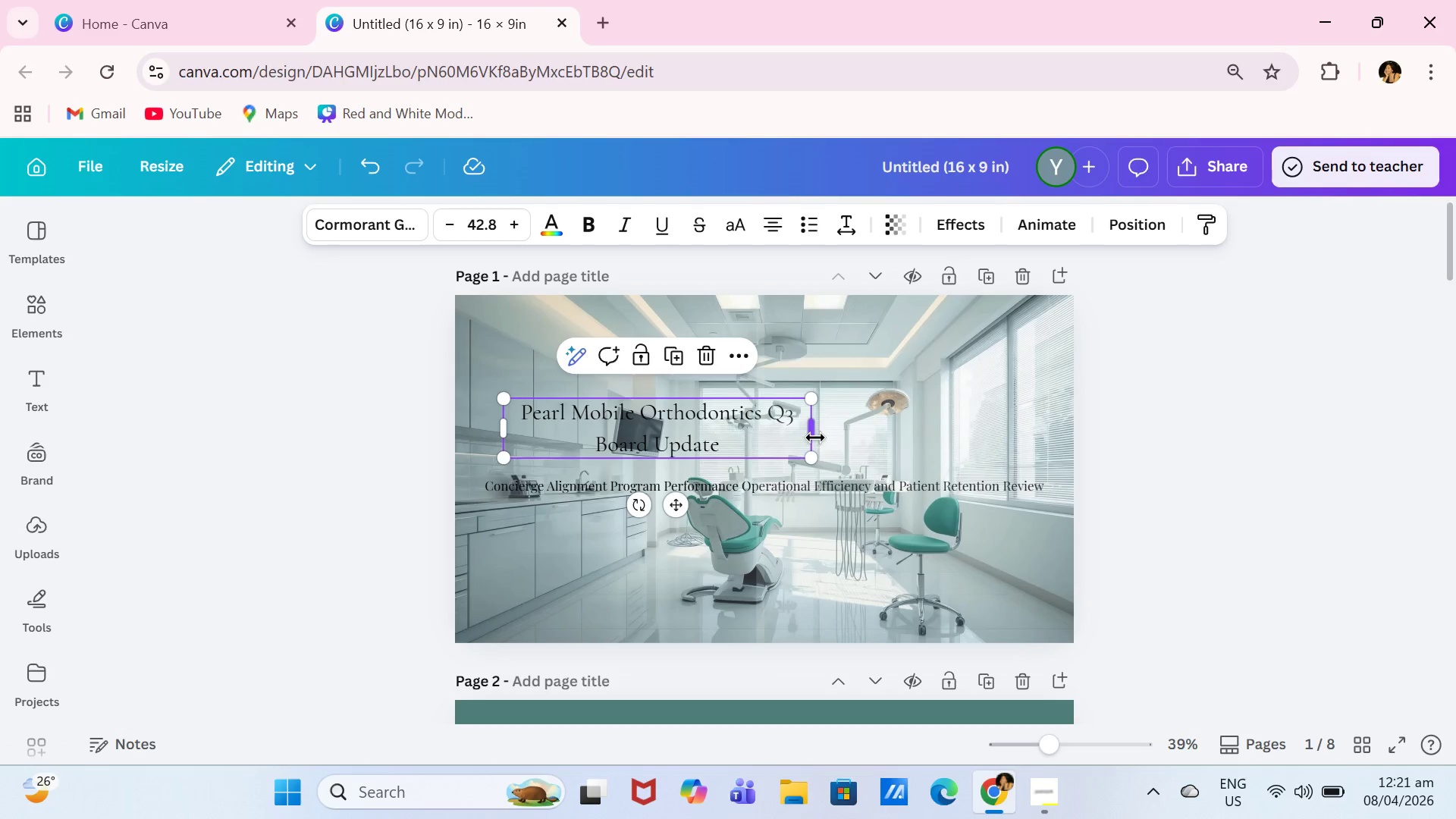 
left_click_drag(start_coordinate=[817, 436], to_coordinate=[700, 419])
 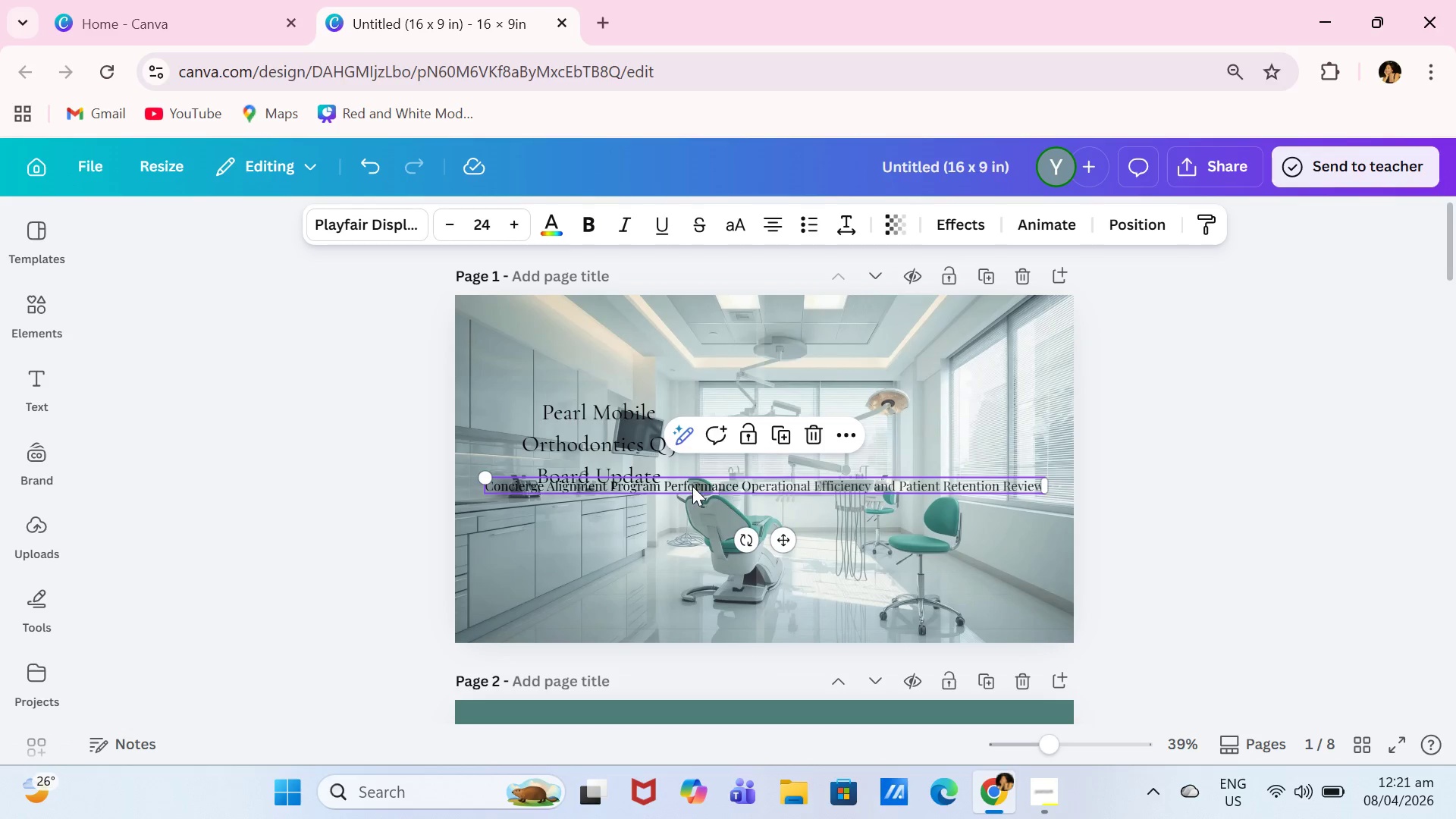 
left_click([662, 449])
 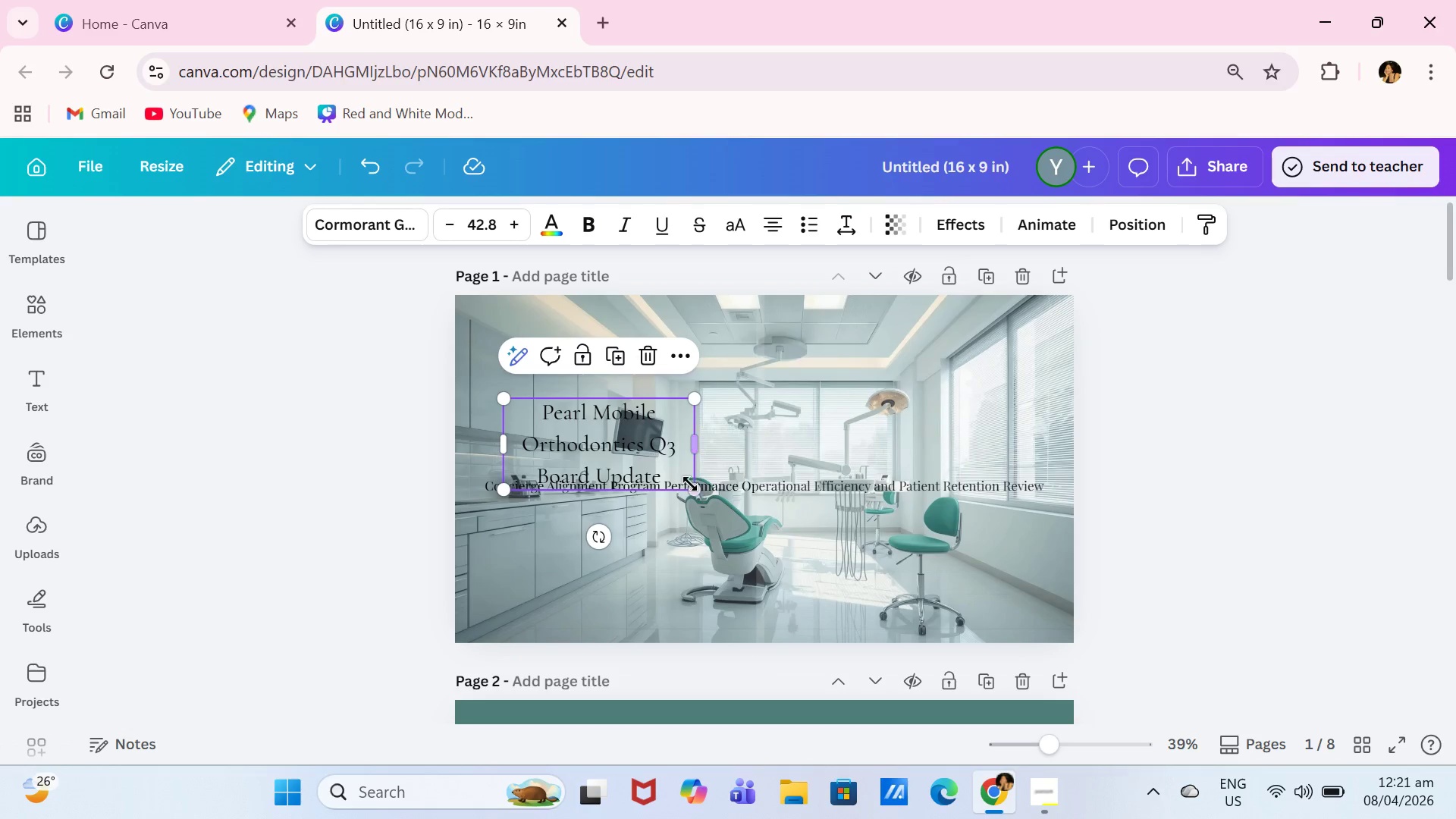 
left_click_drag(start_coordinate=[690, 484], to_coordinate=[743, 564])
 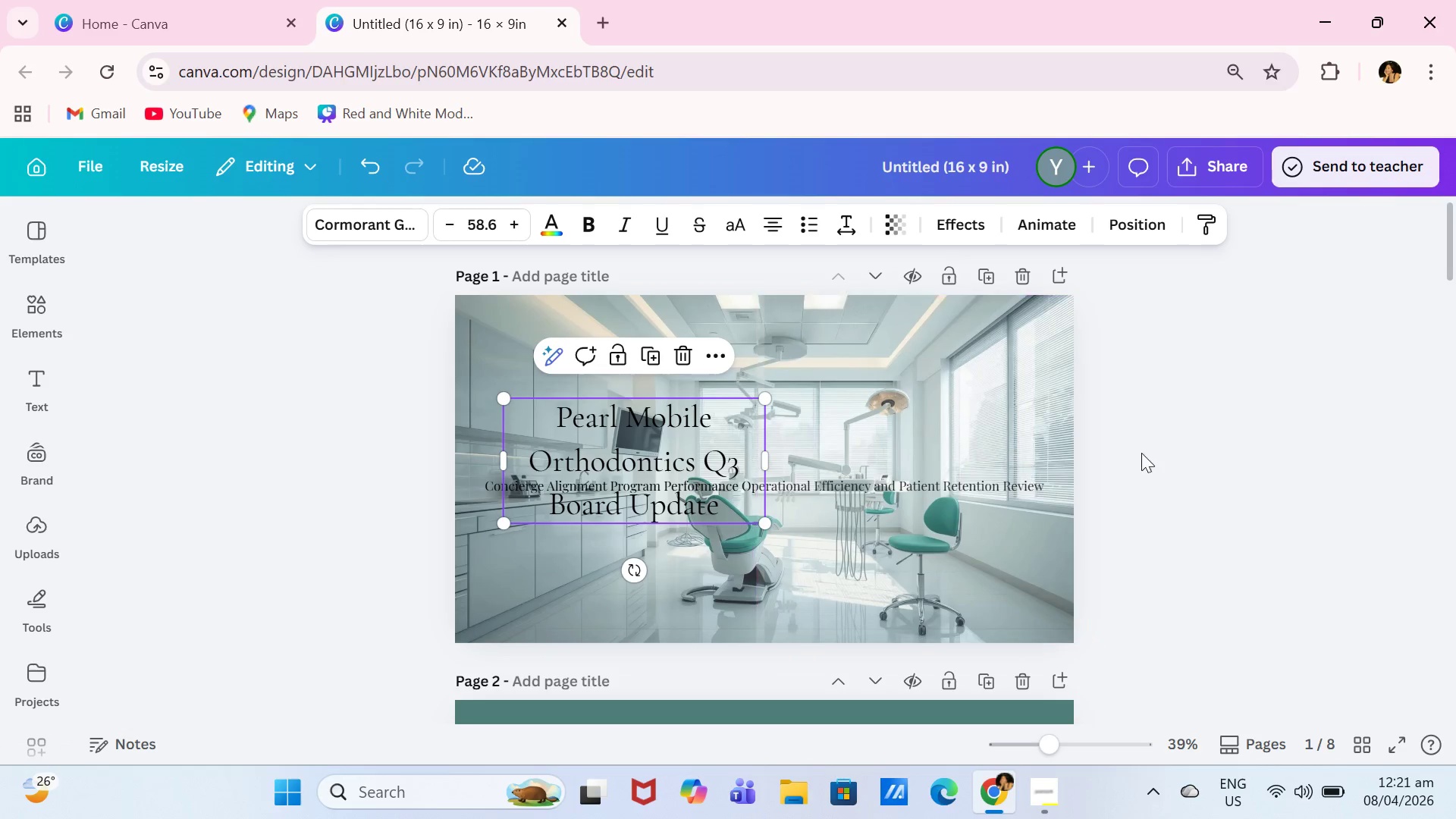 
left_click([1258, 453])
 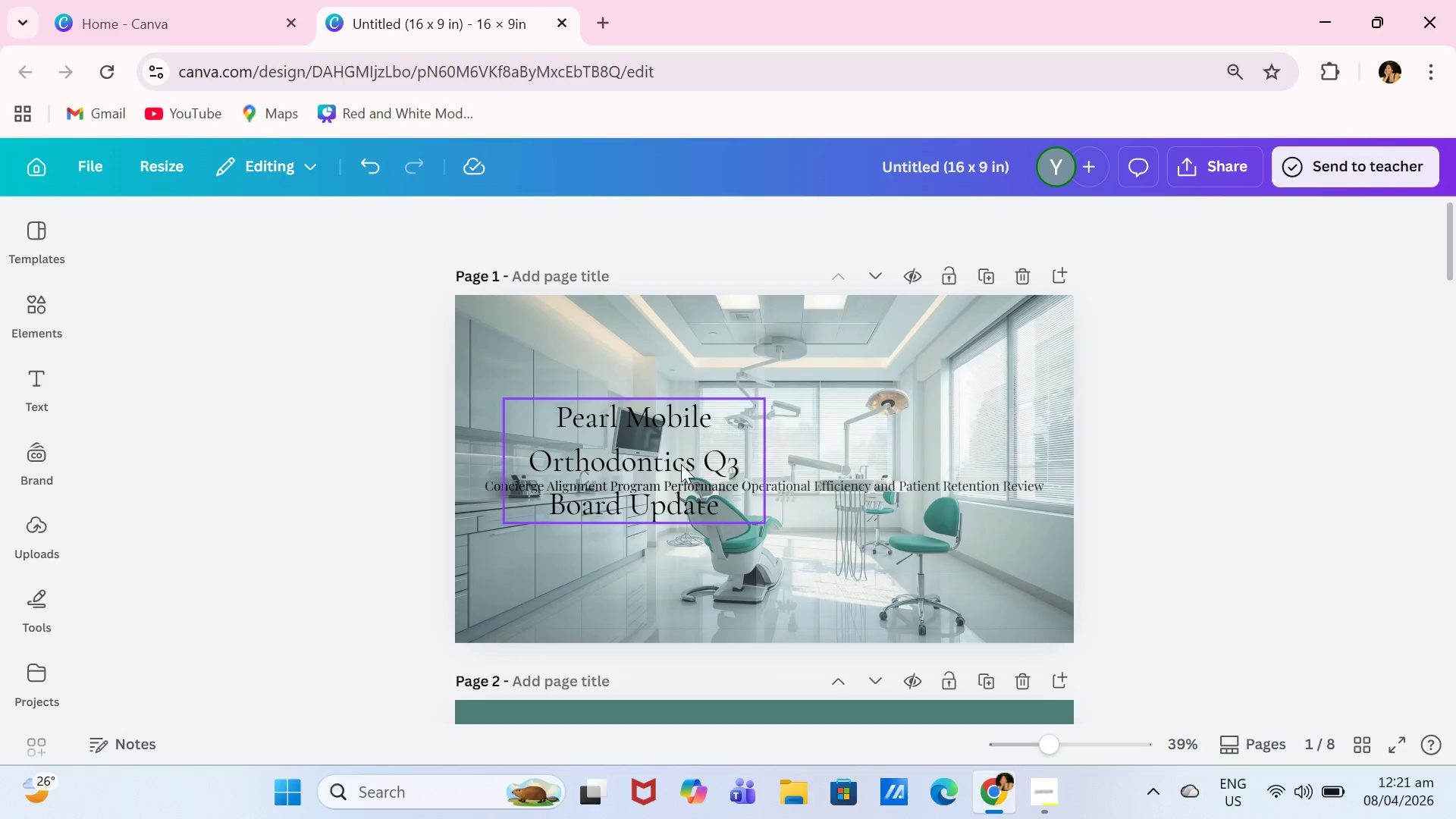 
left_click_drag(start_coordinate=[681, 464], to_coordinate=[635, 464])
 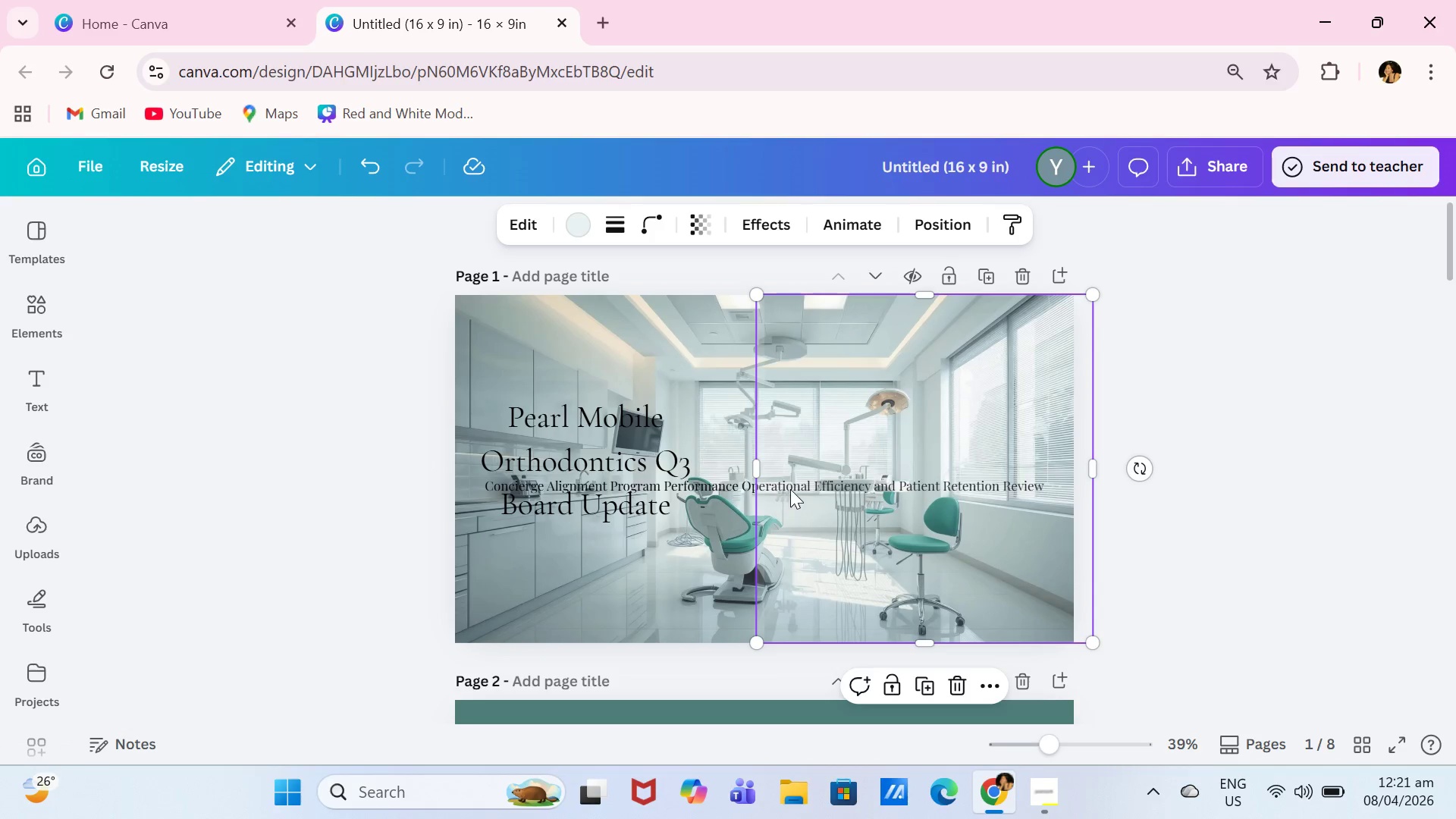 
double_click([791, 489])
 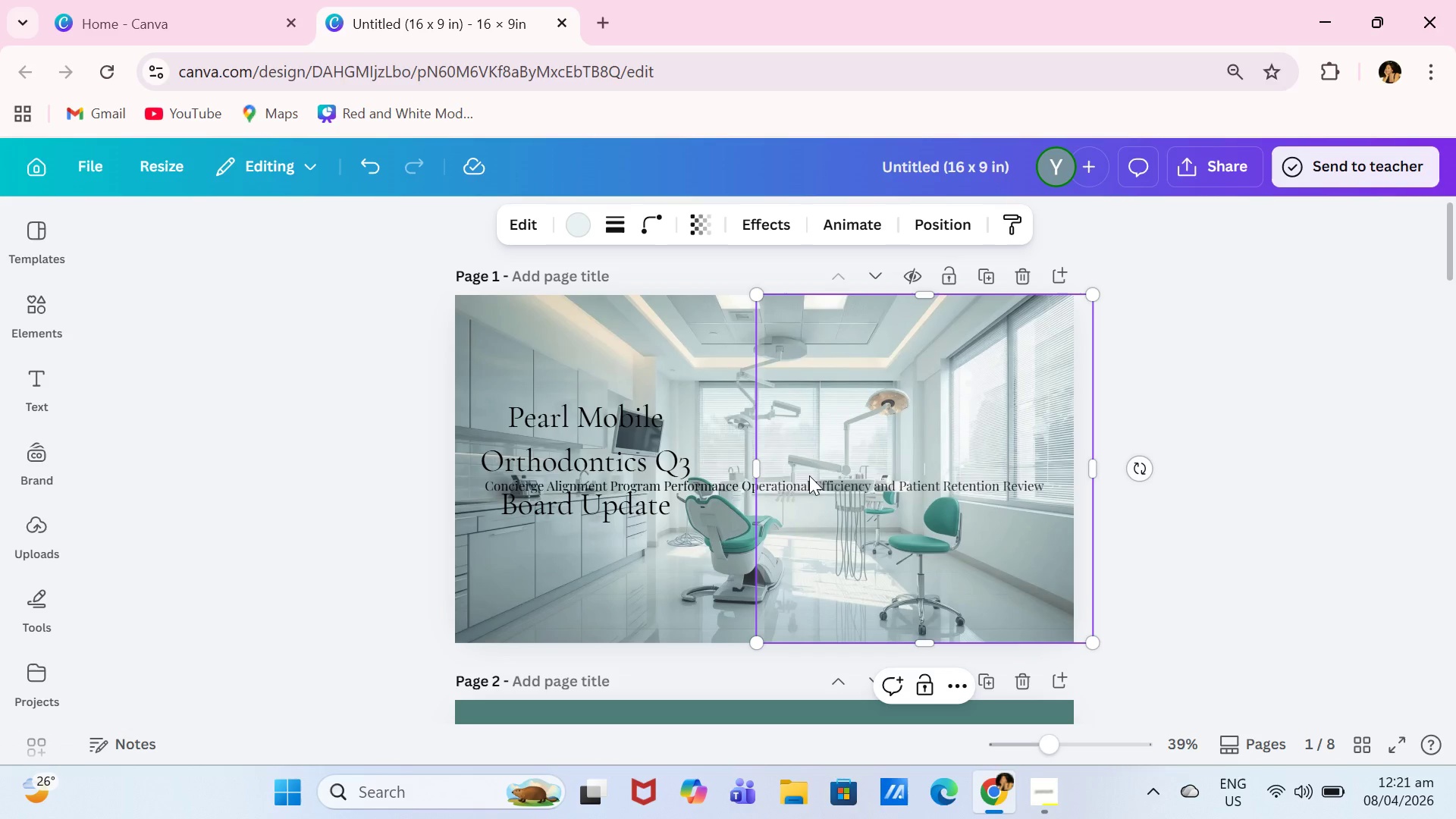 
triple_click([809, 475])
 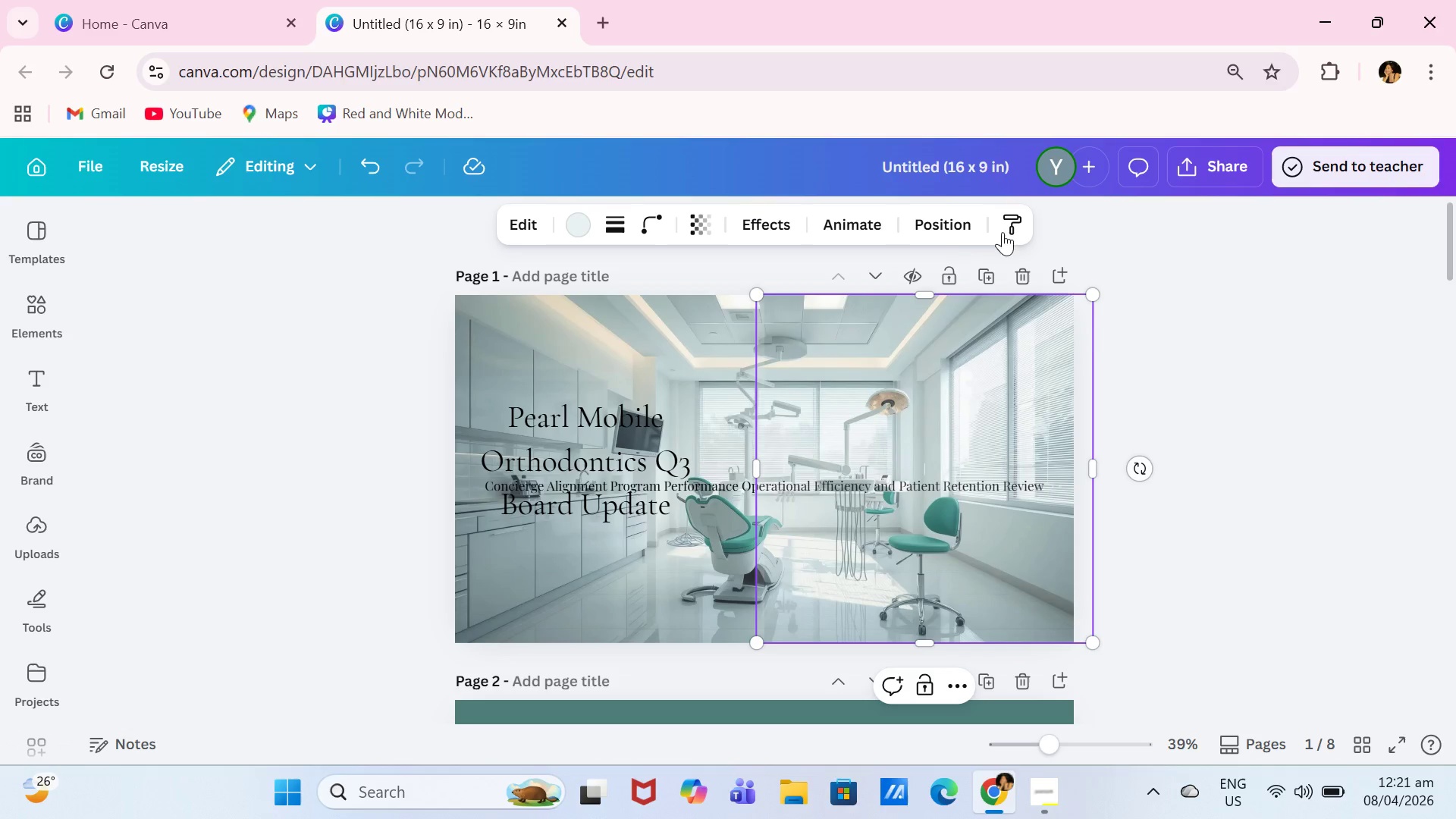 
left_click([959, 232])
 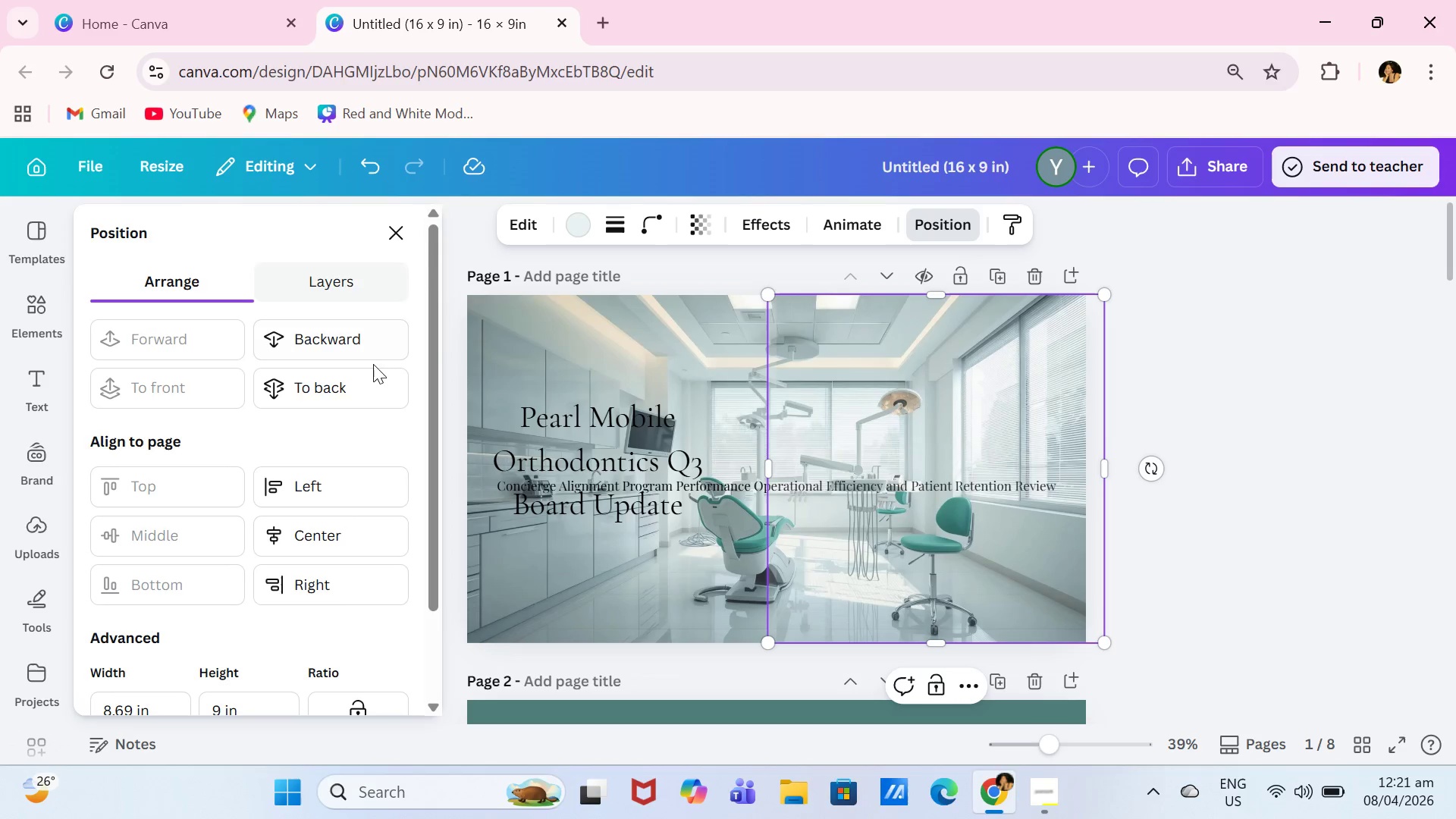 
left_click([373, 370])
 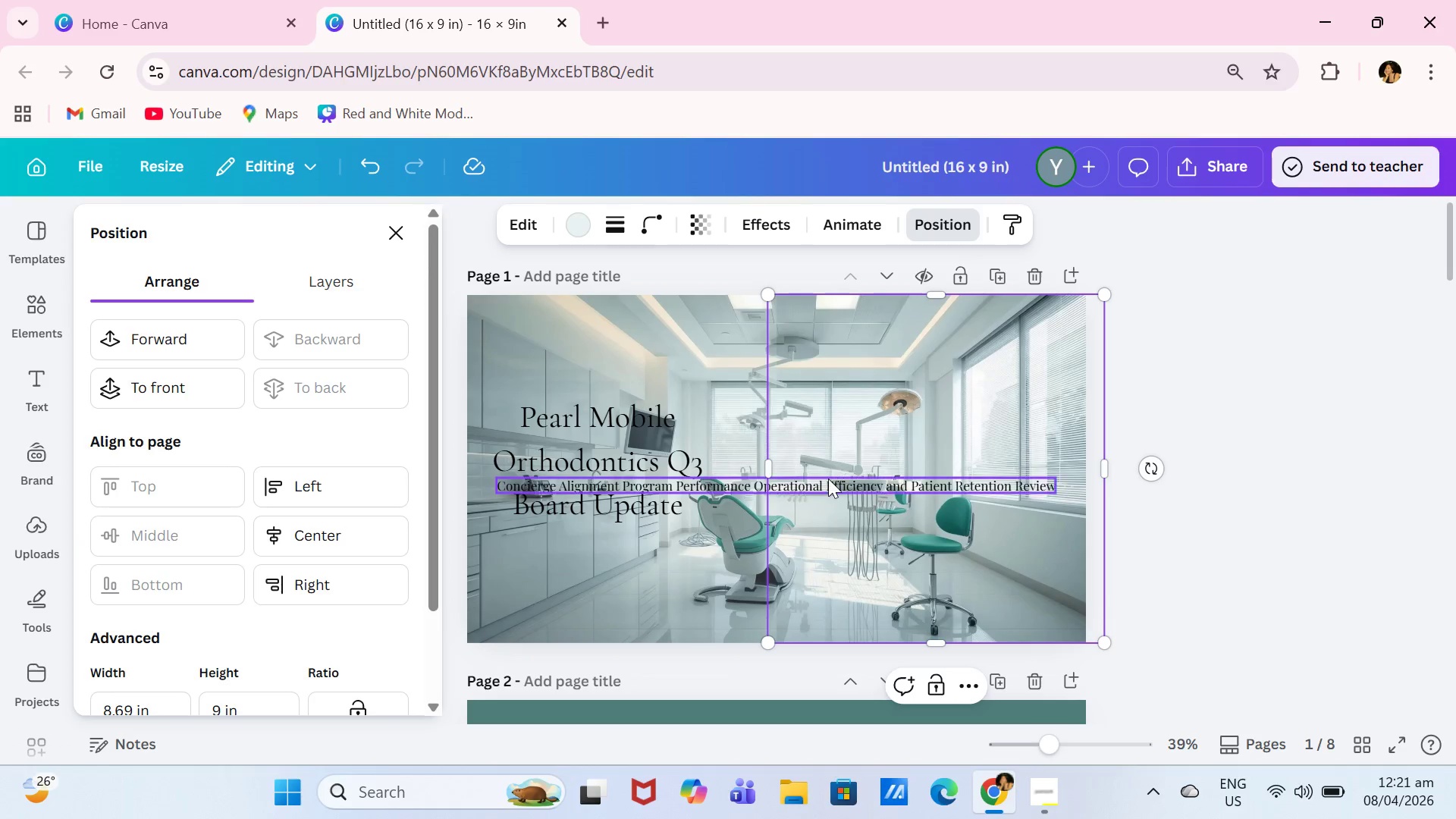 
left_click([829, 481])
 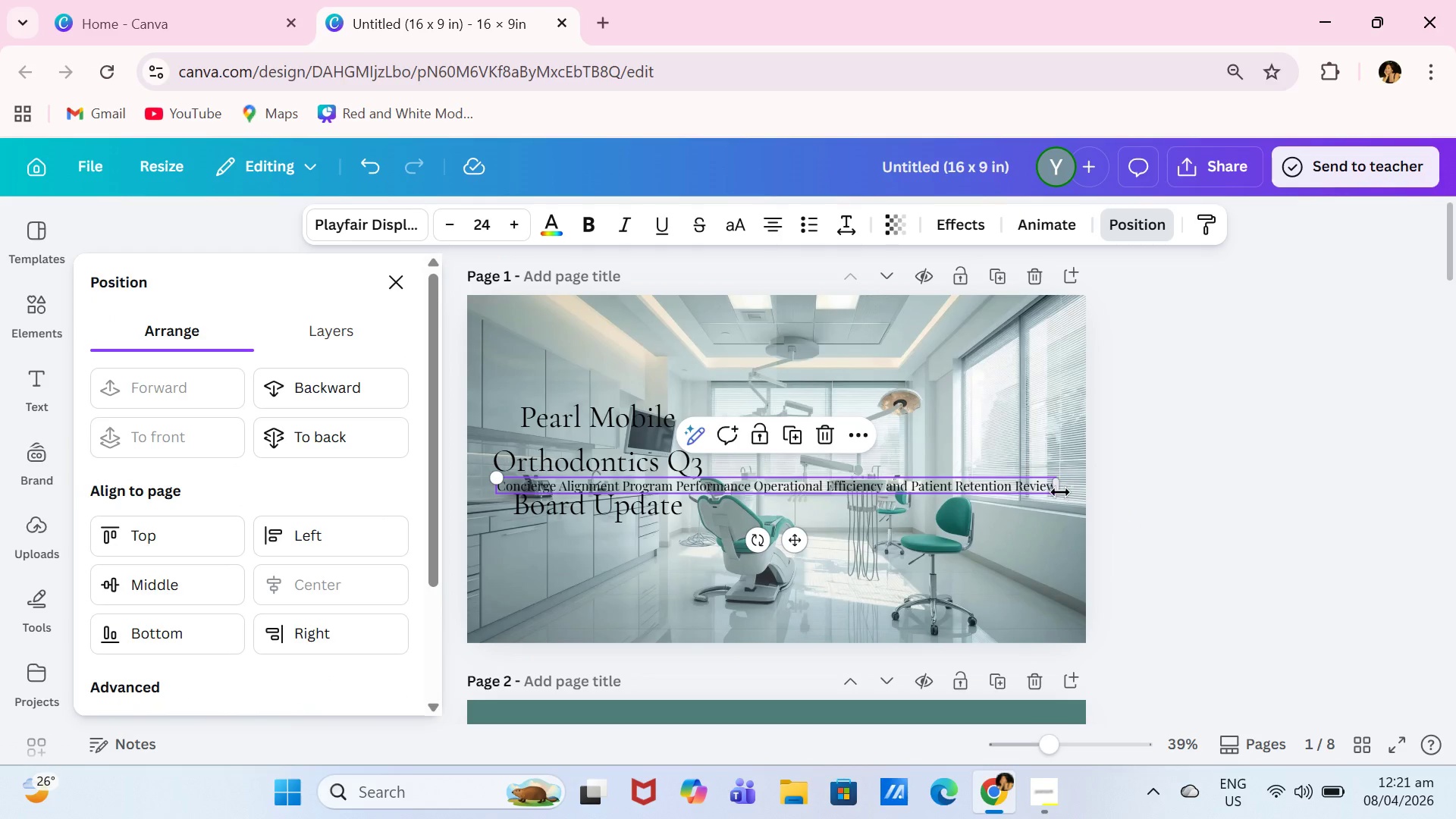 
left_click_drag(start_coordinate=[1060, 490], to_coordinate=[1021, 488])
 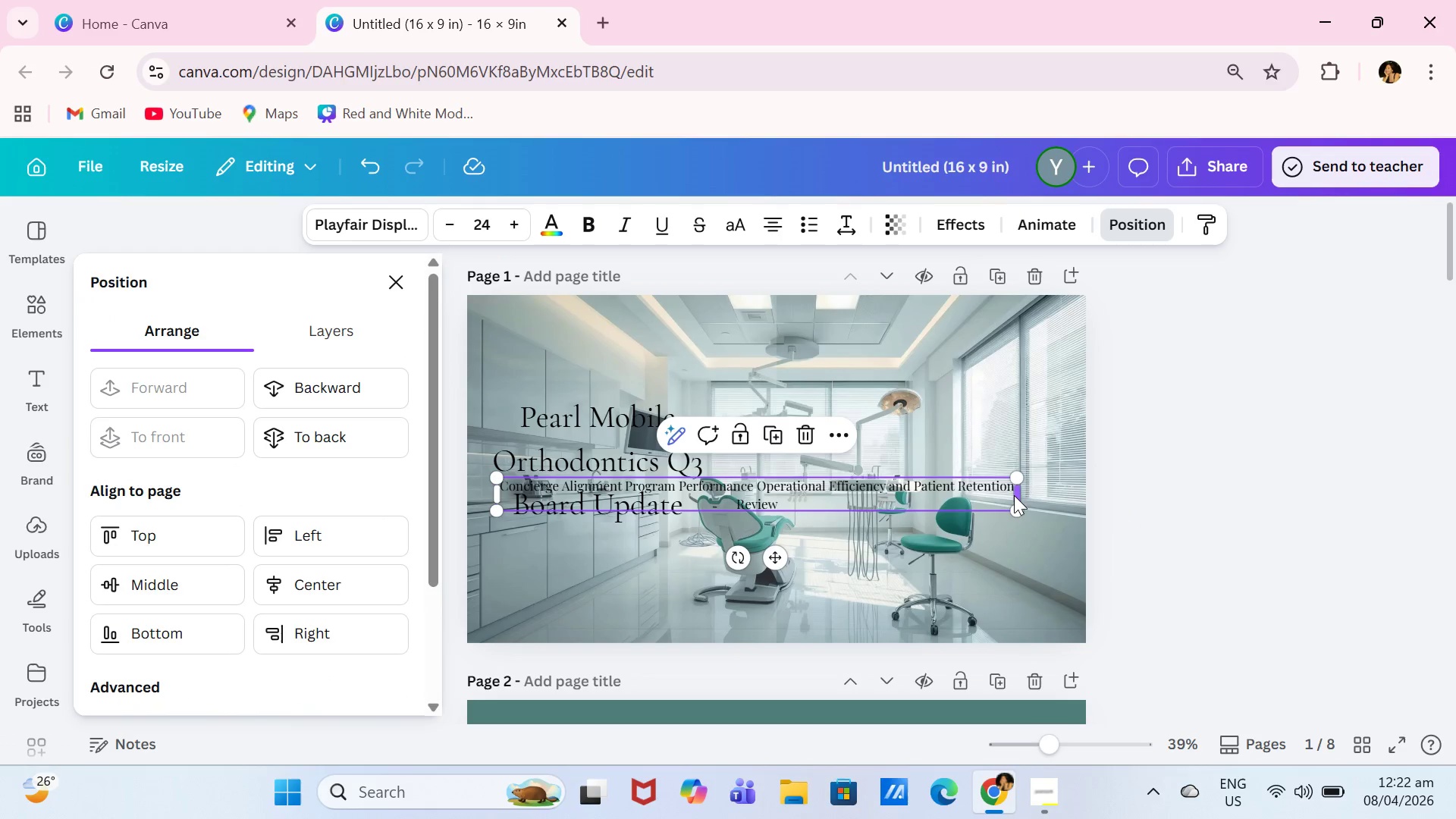 
left_click_drag(start_coordinate=[1020, 495], to_coordinate=[686, 455])
 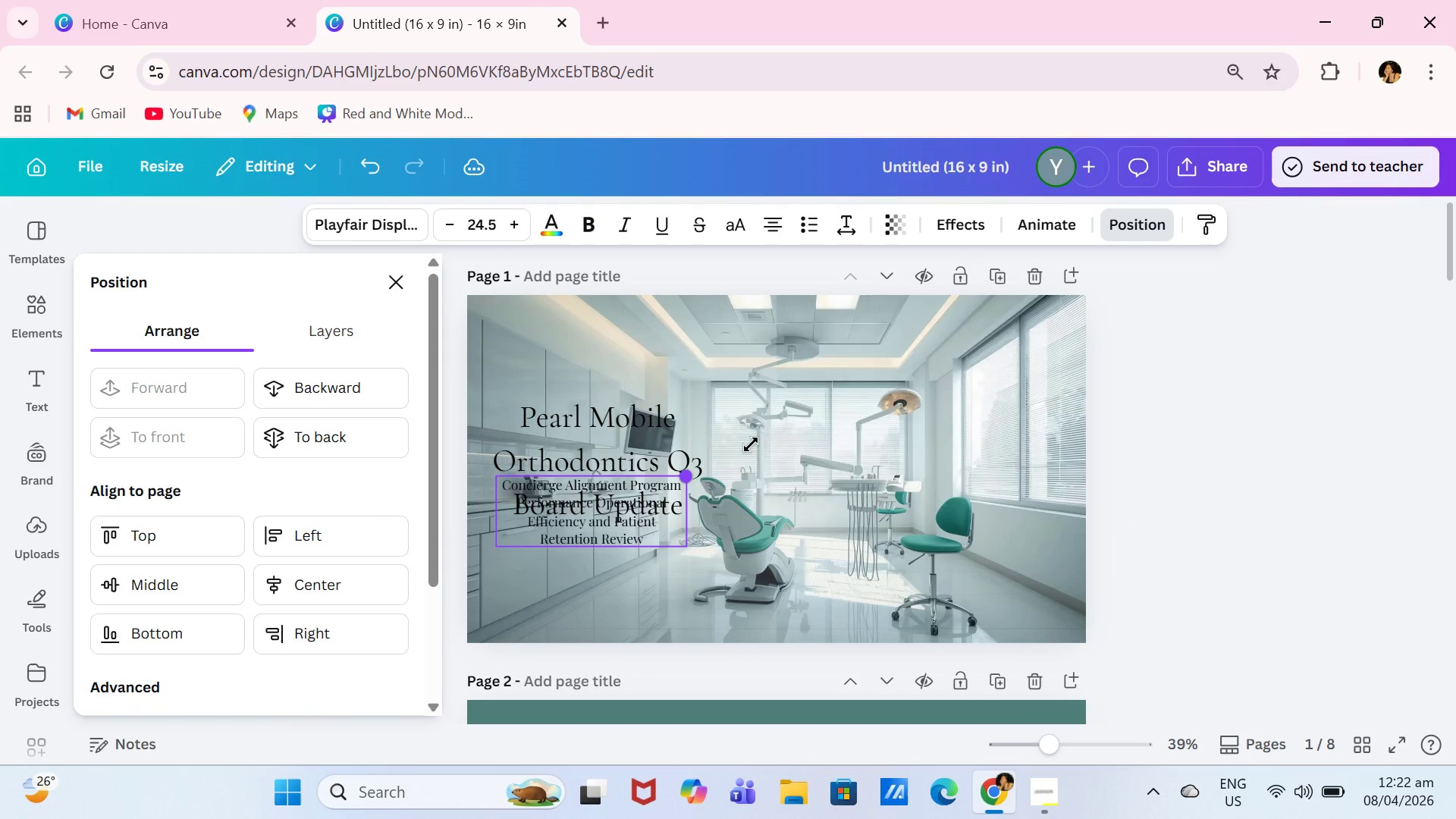 
left_click_drag(start_coordinate=[680, 475], to_coordinate=[803, 435])
 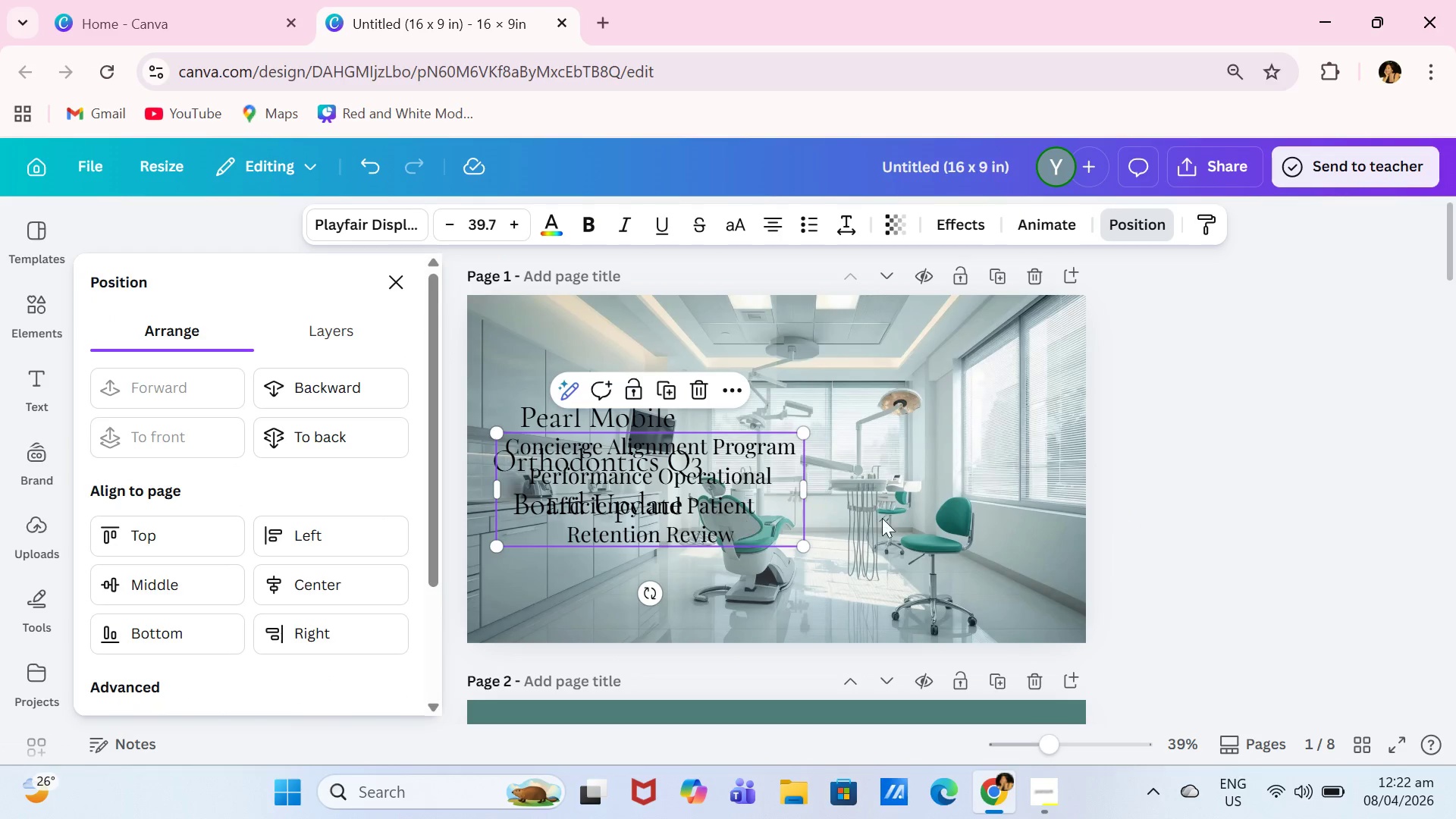 
left_click([1260, 485])
 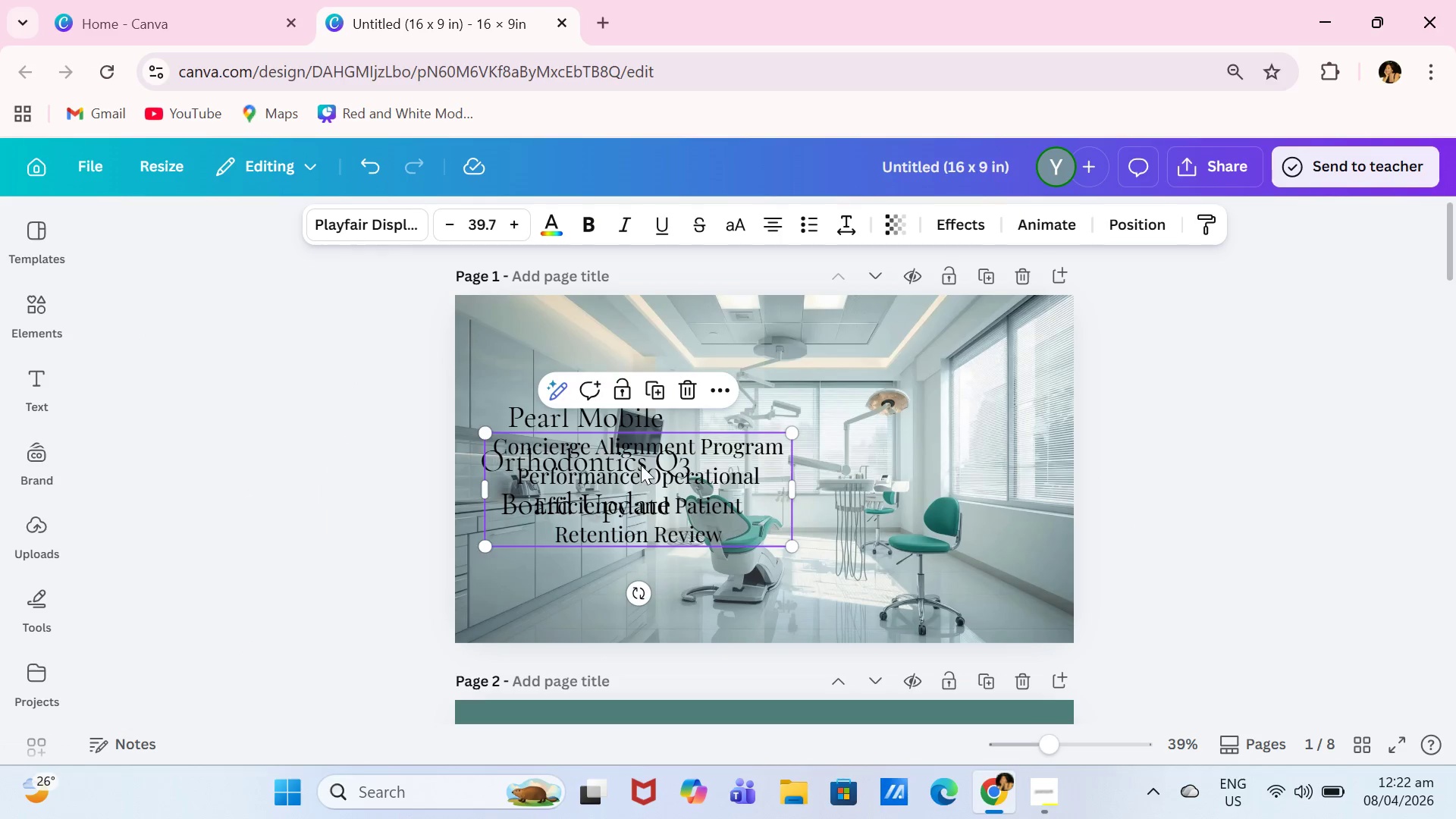 
left_click_drag(start_coordinate=[642, 470], to_coordinate=[858, 460])
 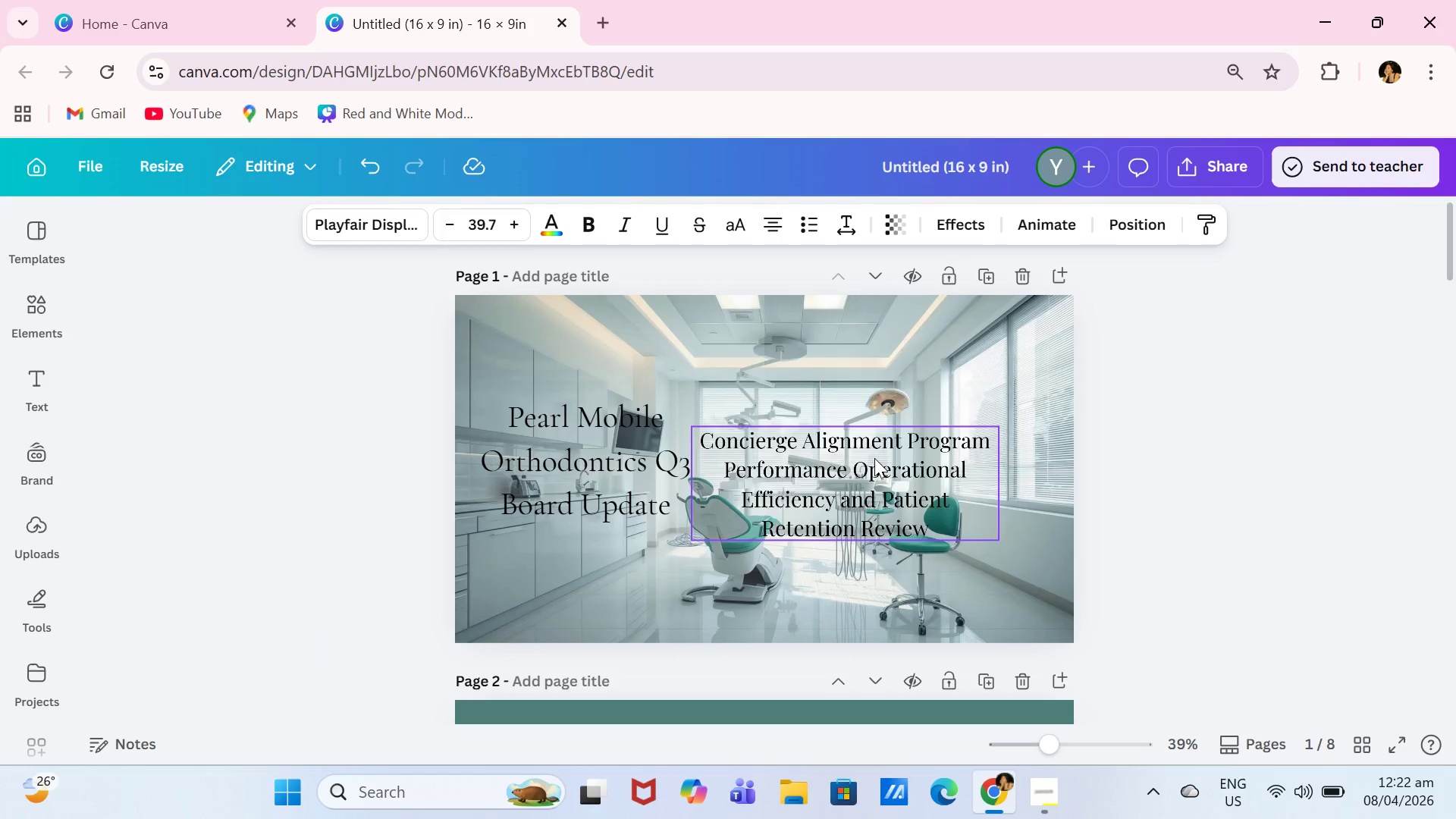 
left_click_drag(start_coordinate=[865, 459], to_coordinate=[924, 447])
 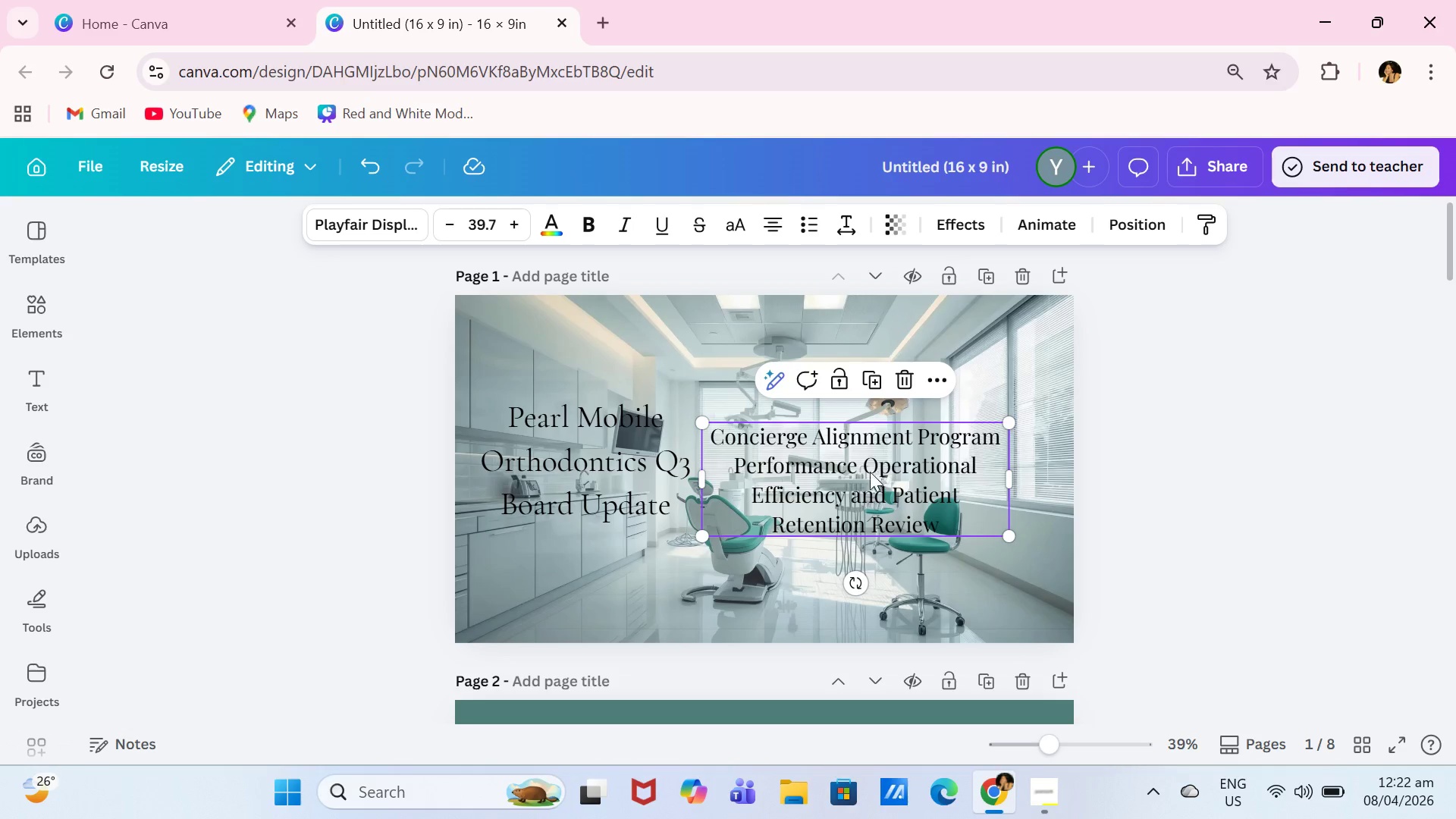 
left_click_drag(start_coordinate=[870, 472], to_coordinate=[923, 457])
 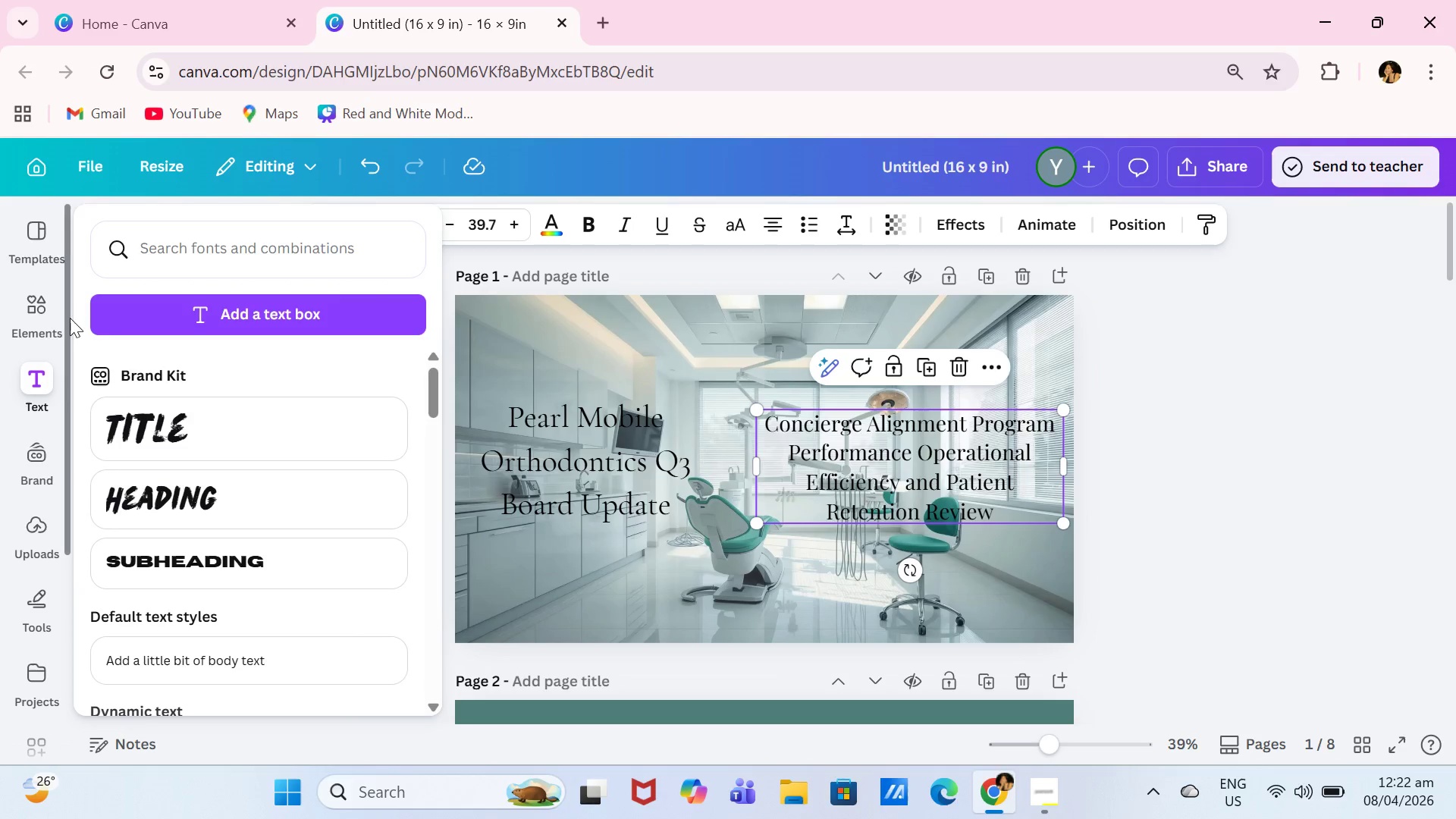 
left_click([42, 315])
 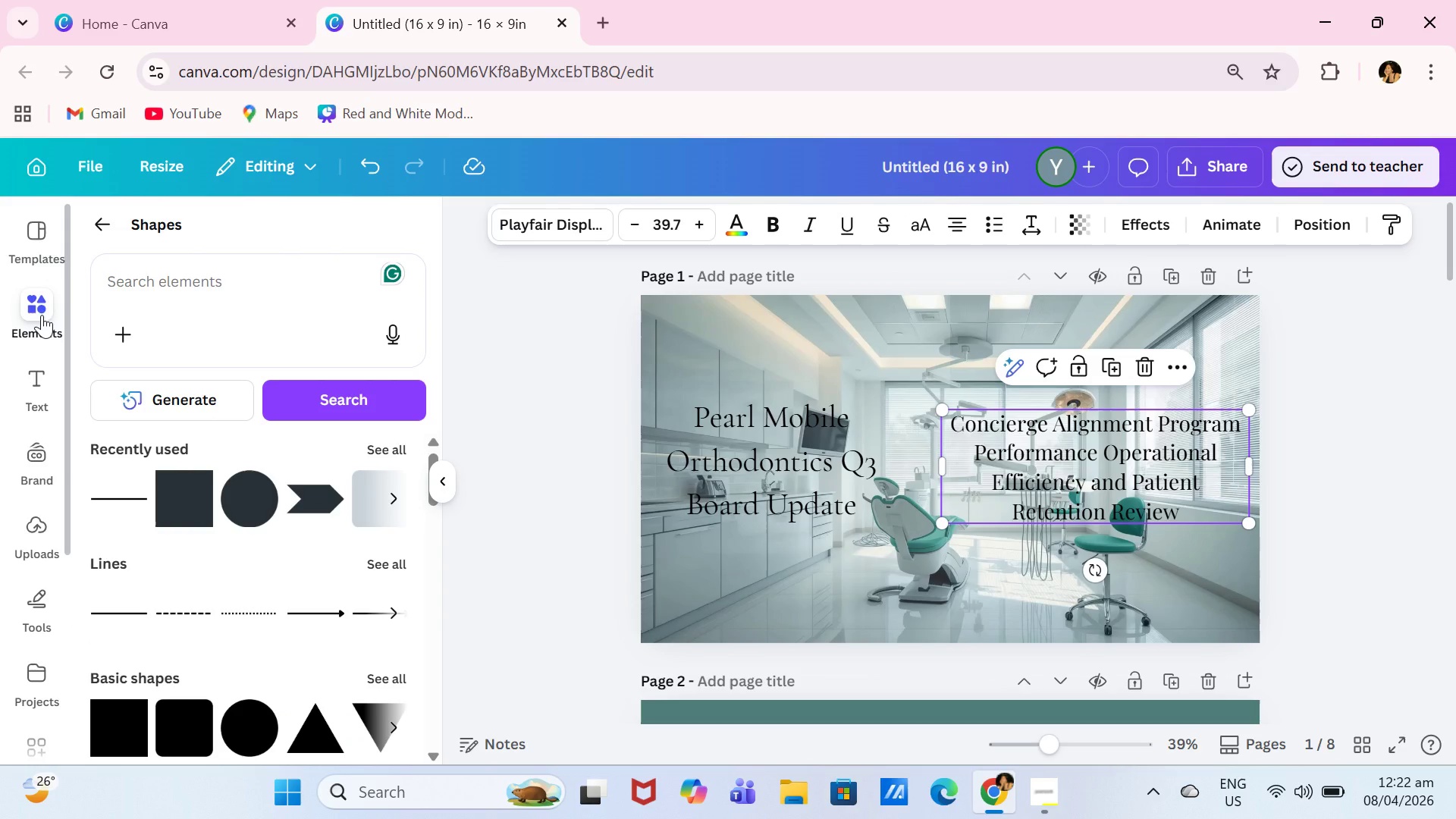 
wait(5.42)
 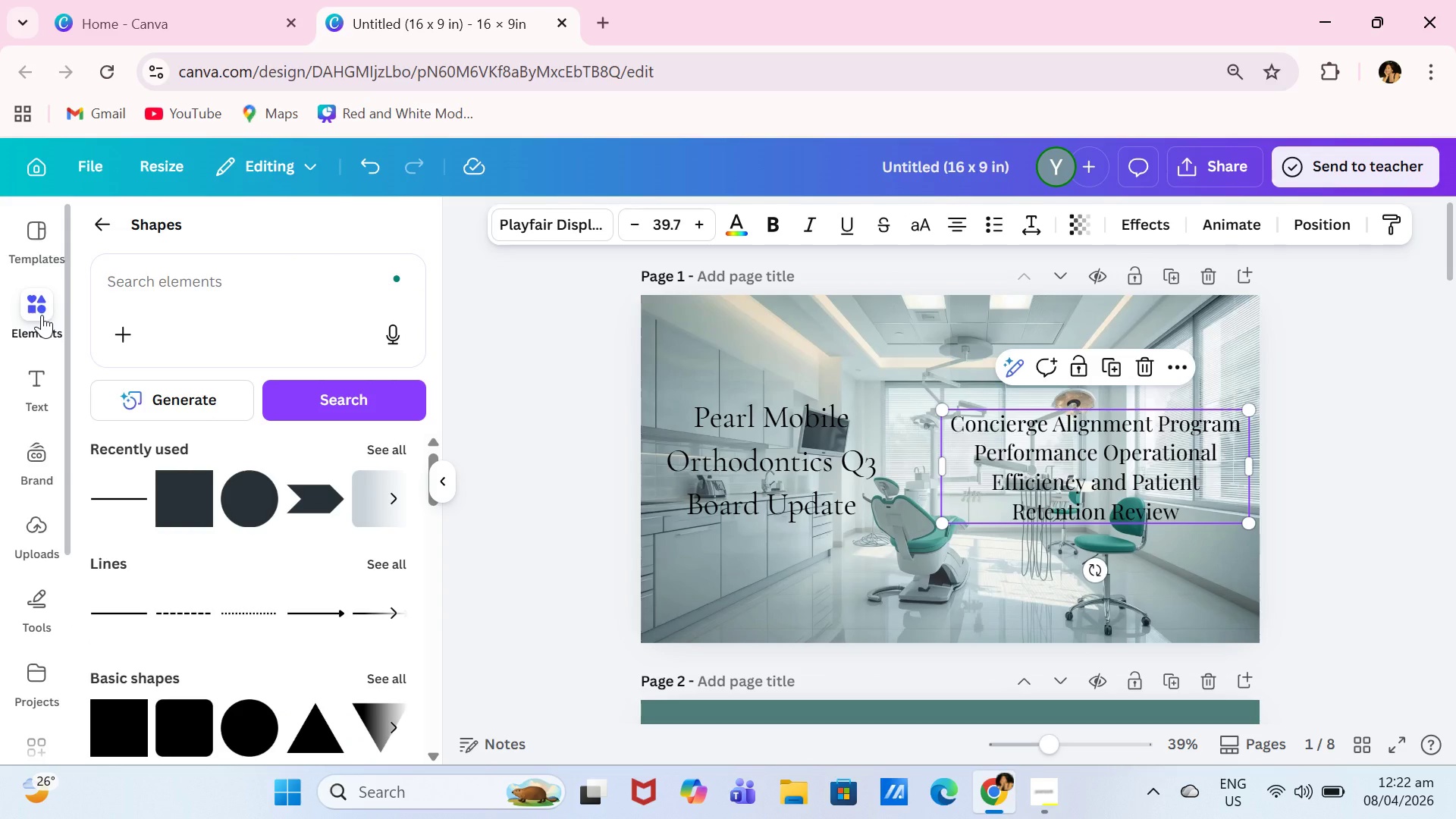 
left_click([1086, 544])
 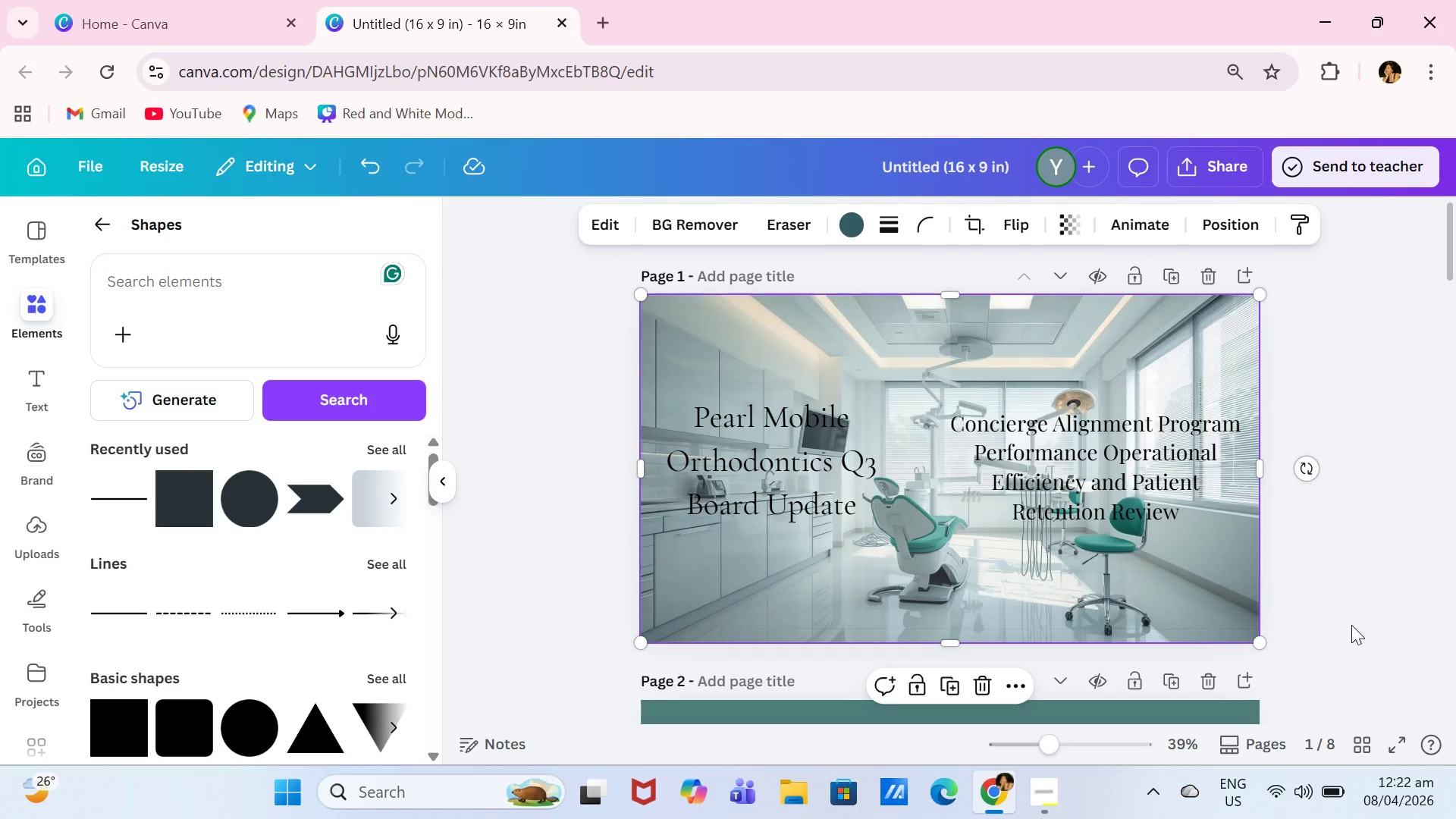 
wait(41.86)
 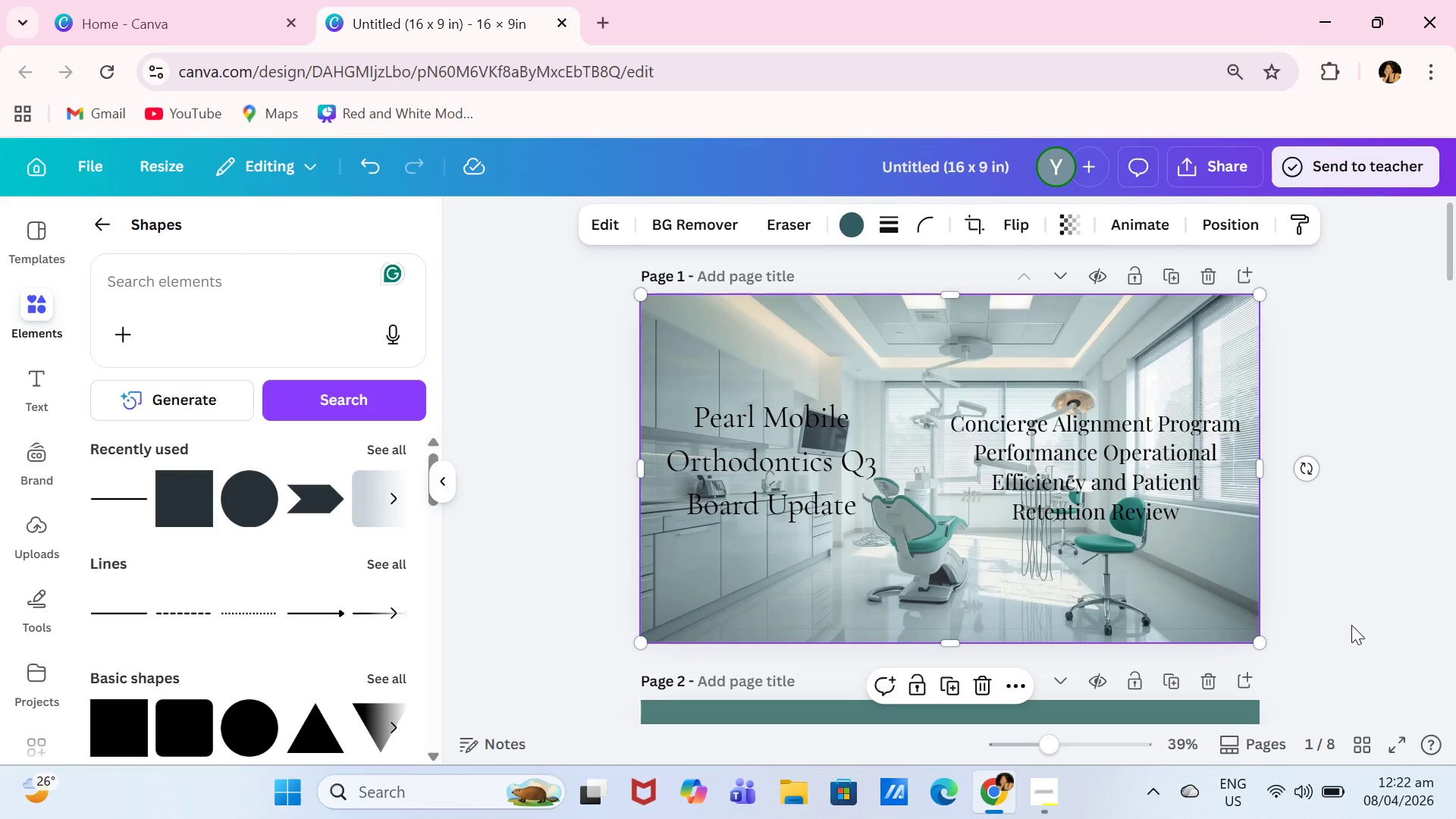 
scroll: coordinate [1209, 598], scroll_direction: up, amount: 5.0
 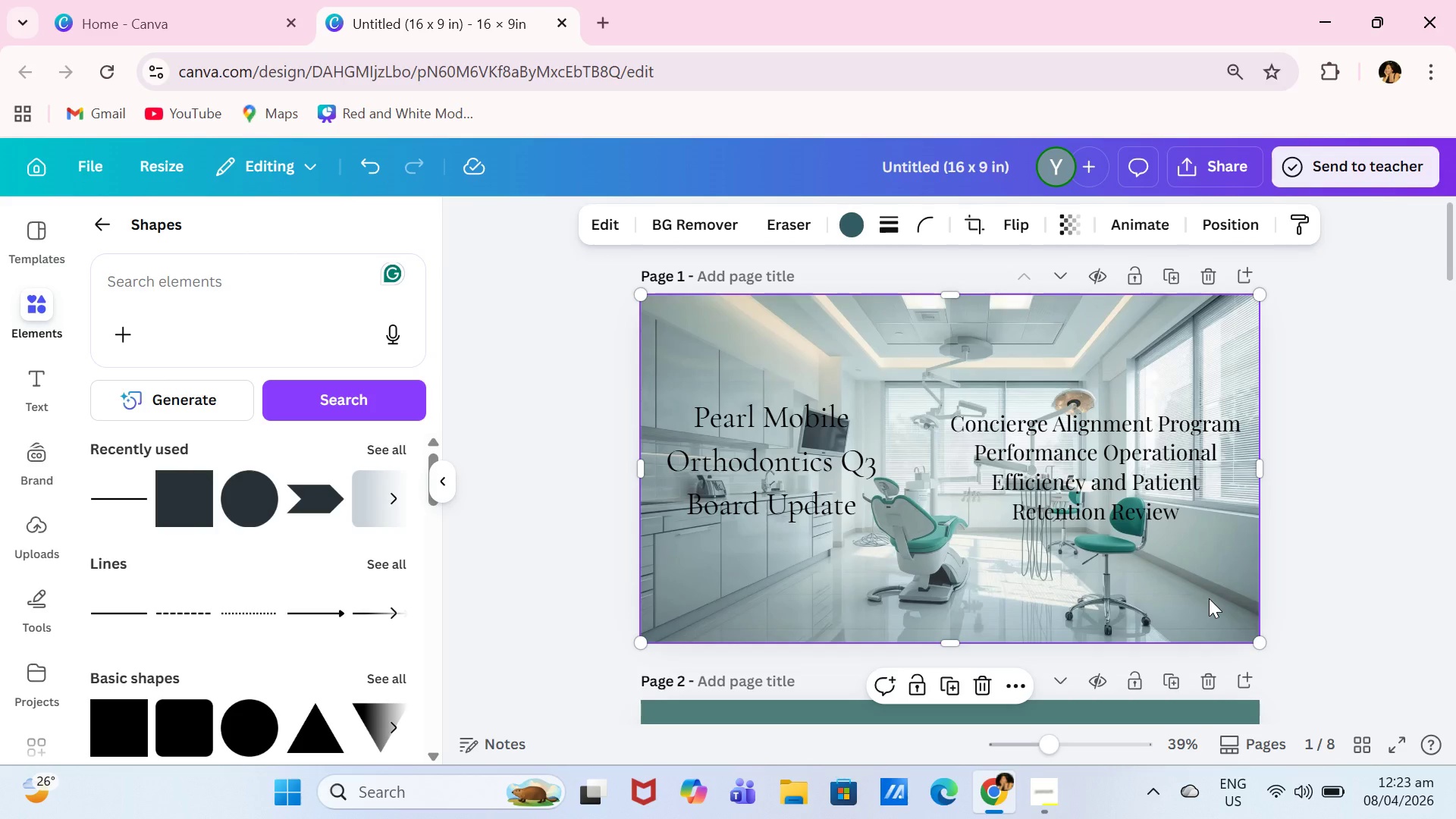 
wait(5.63)
 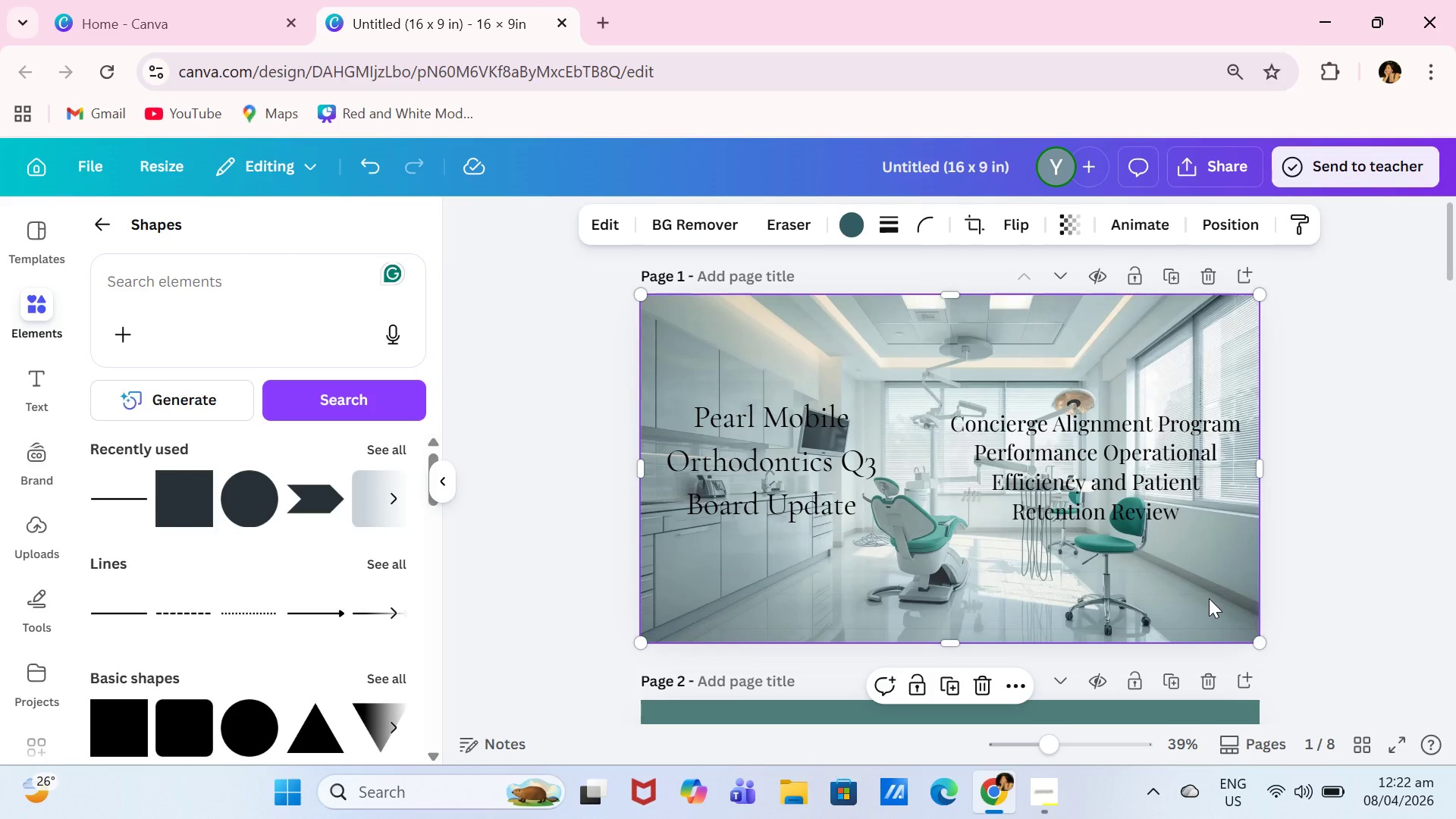 
scroll: coordinate [1306, 592], scroll_direction: none, amount: 0.0
 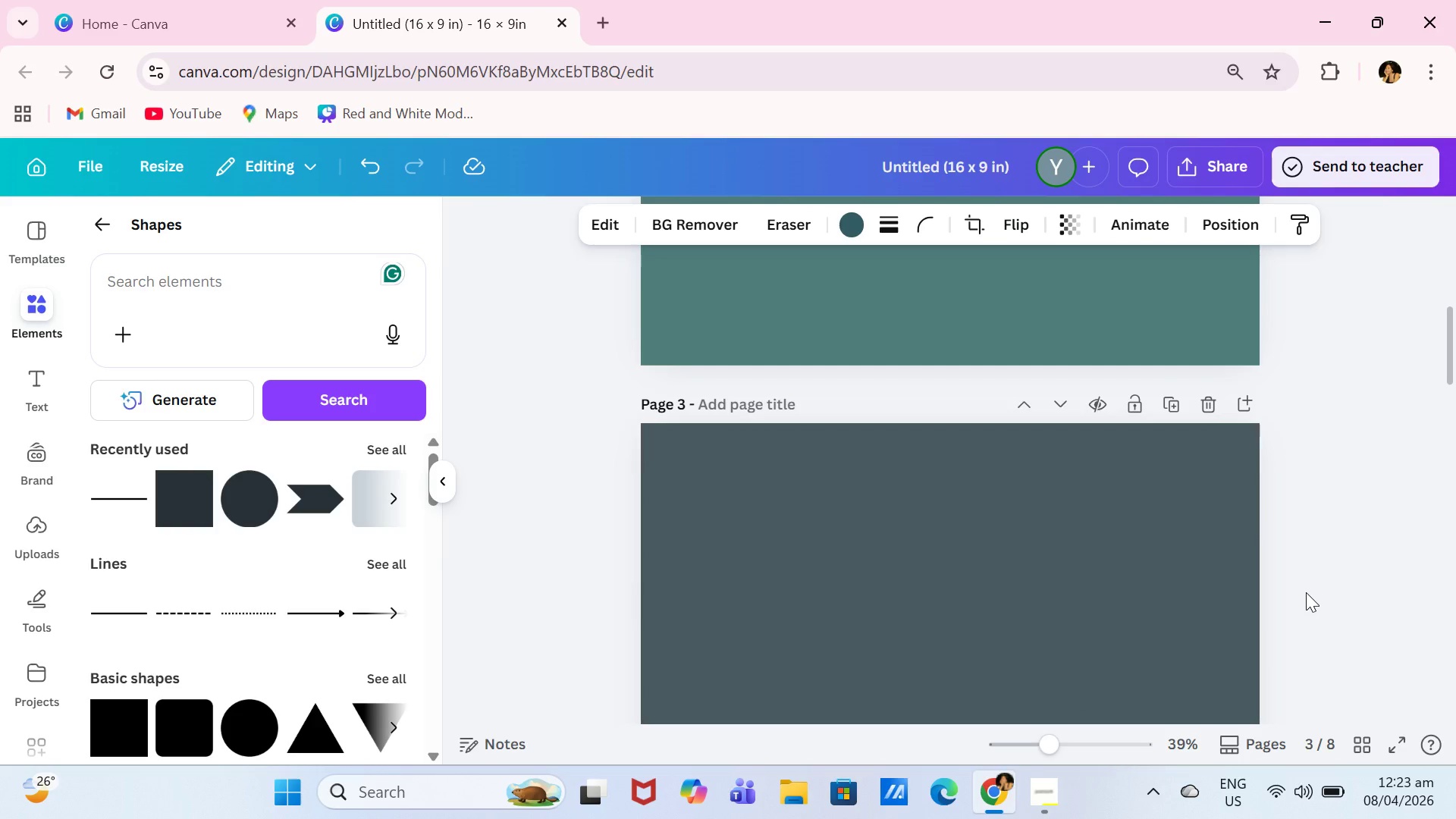 
wait(35.91)
 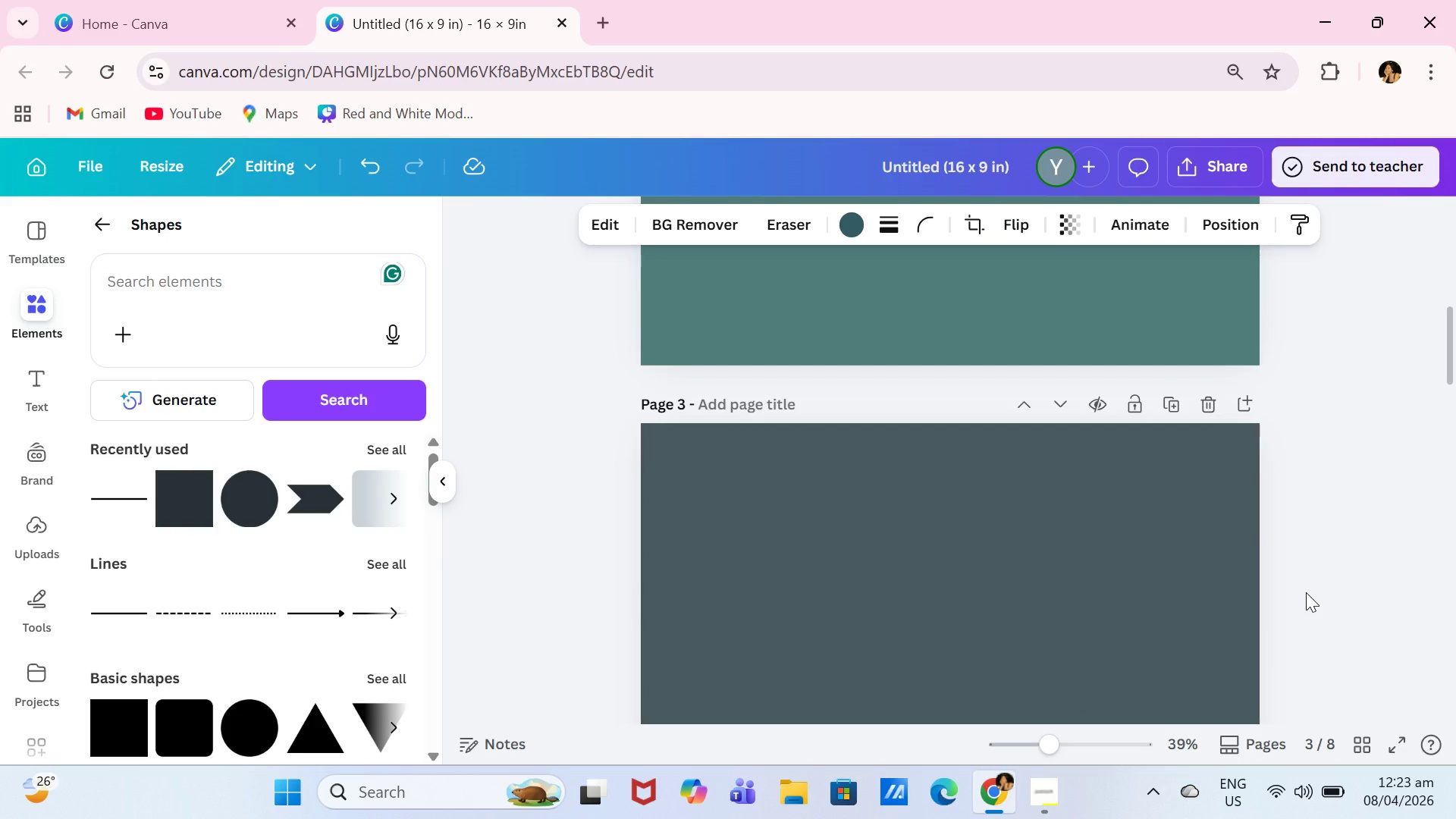 
scroll: coordinate [1349, 565], scroll_direction: up, amount: 14.0
 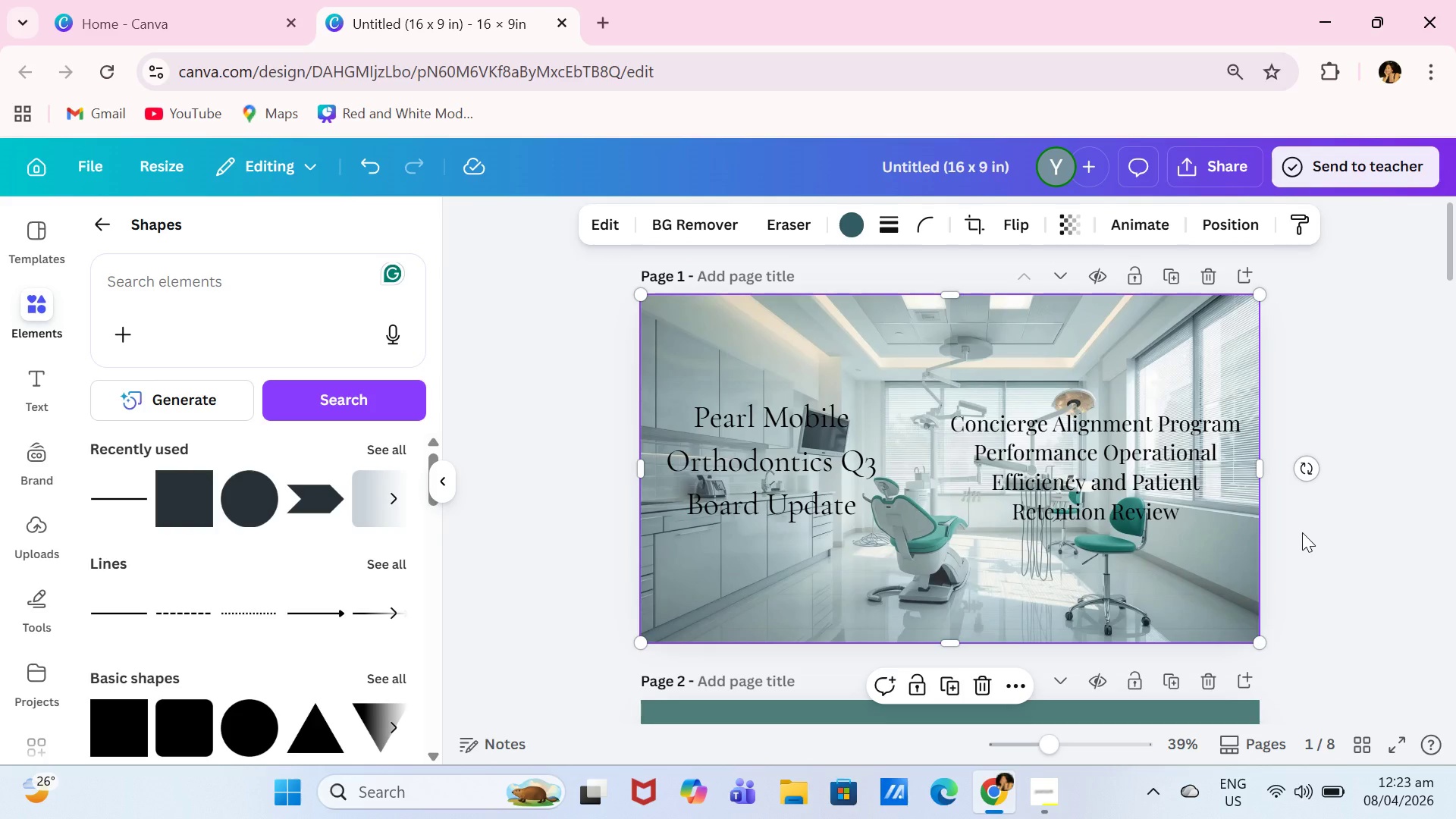 
wait(16.13)
 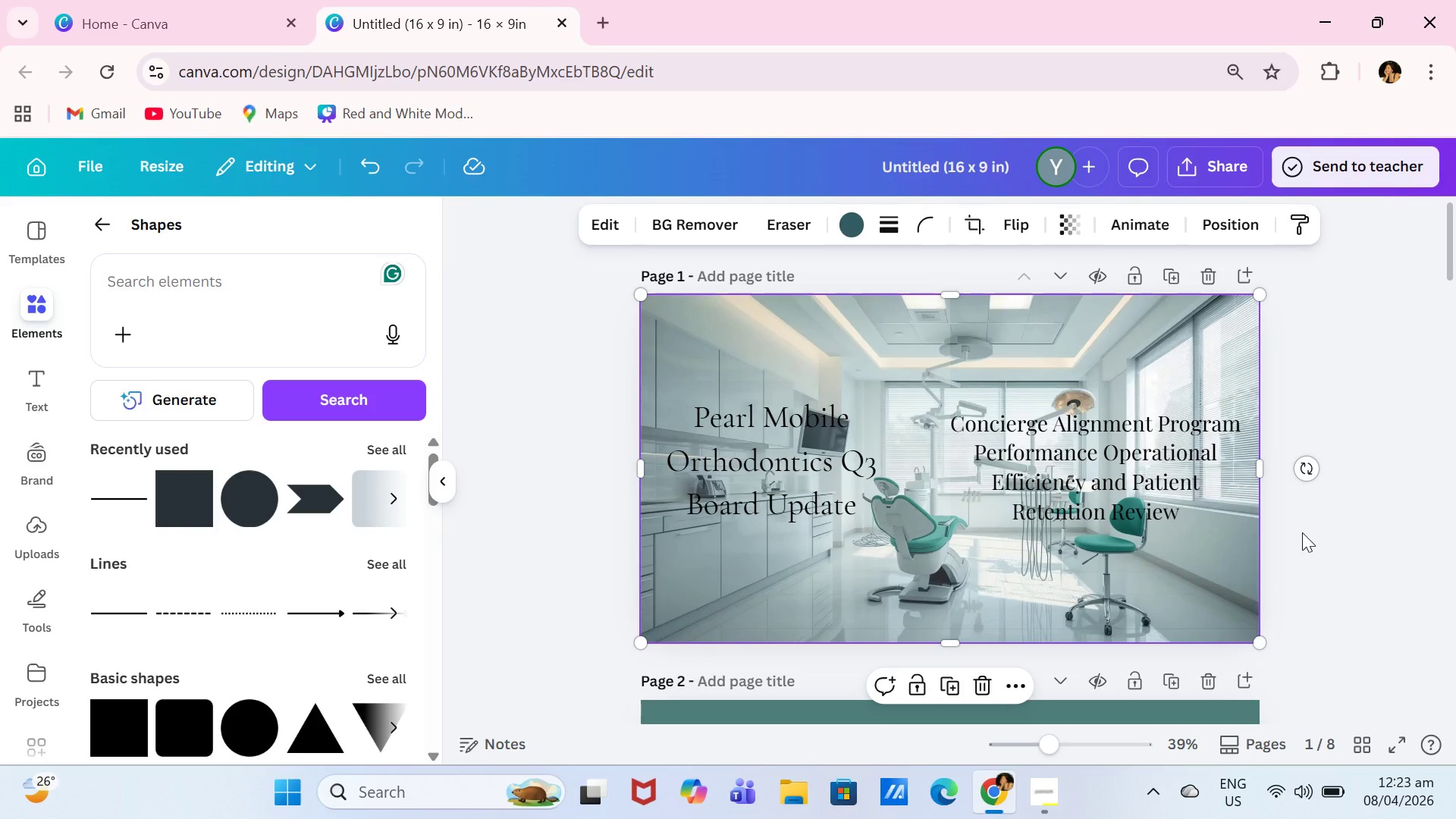 
scroll: coordinate [1165, 0], scroll_direction: up, amount: 2.0
 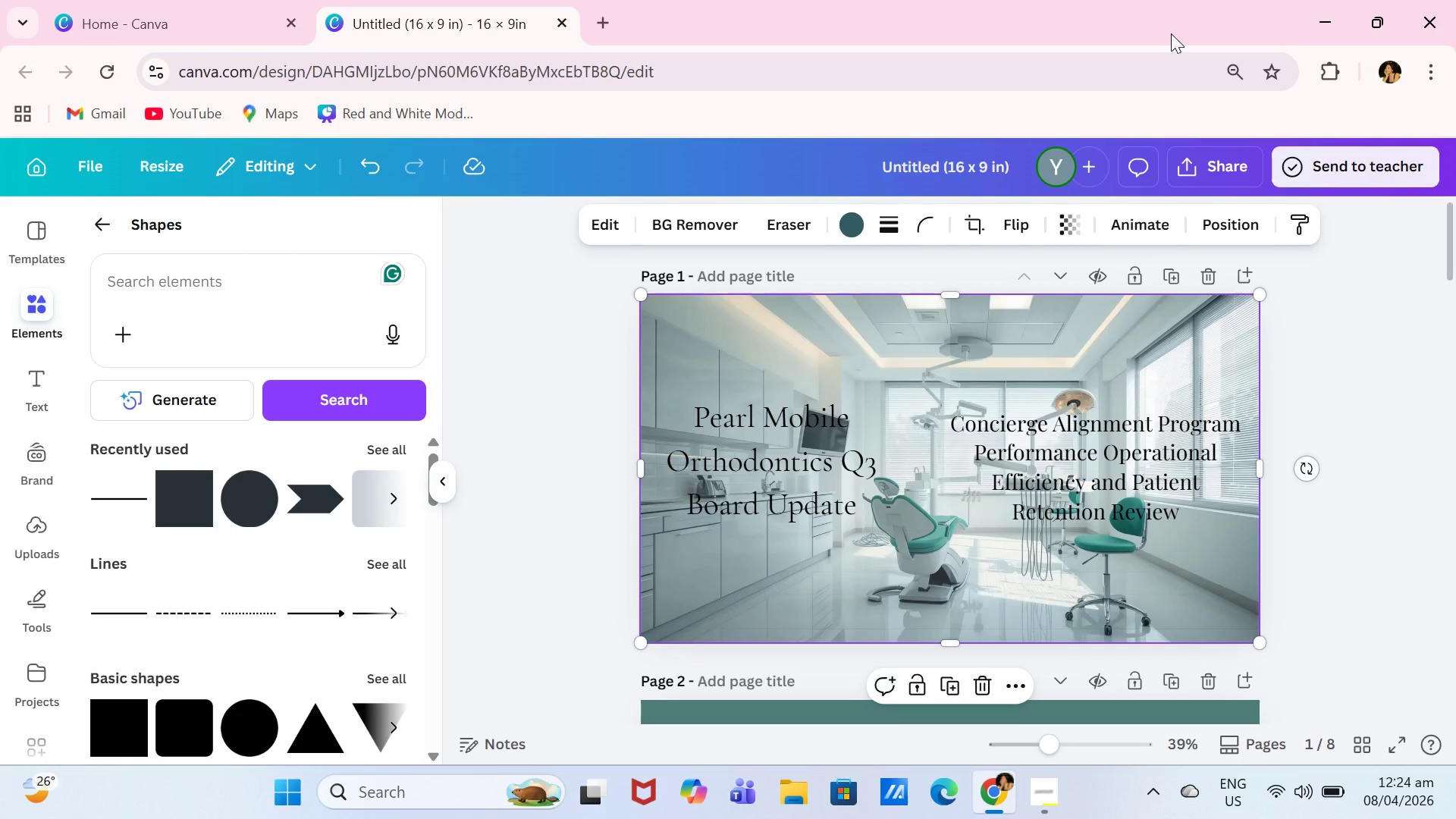 
wait(61.94)
 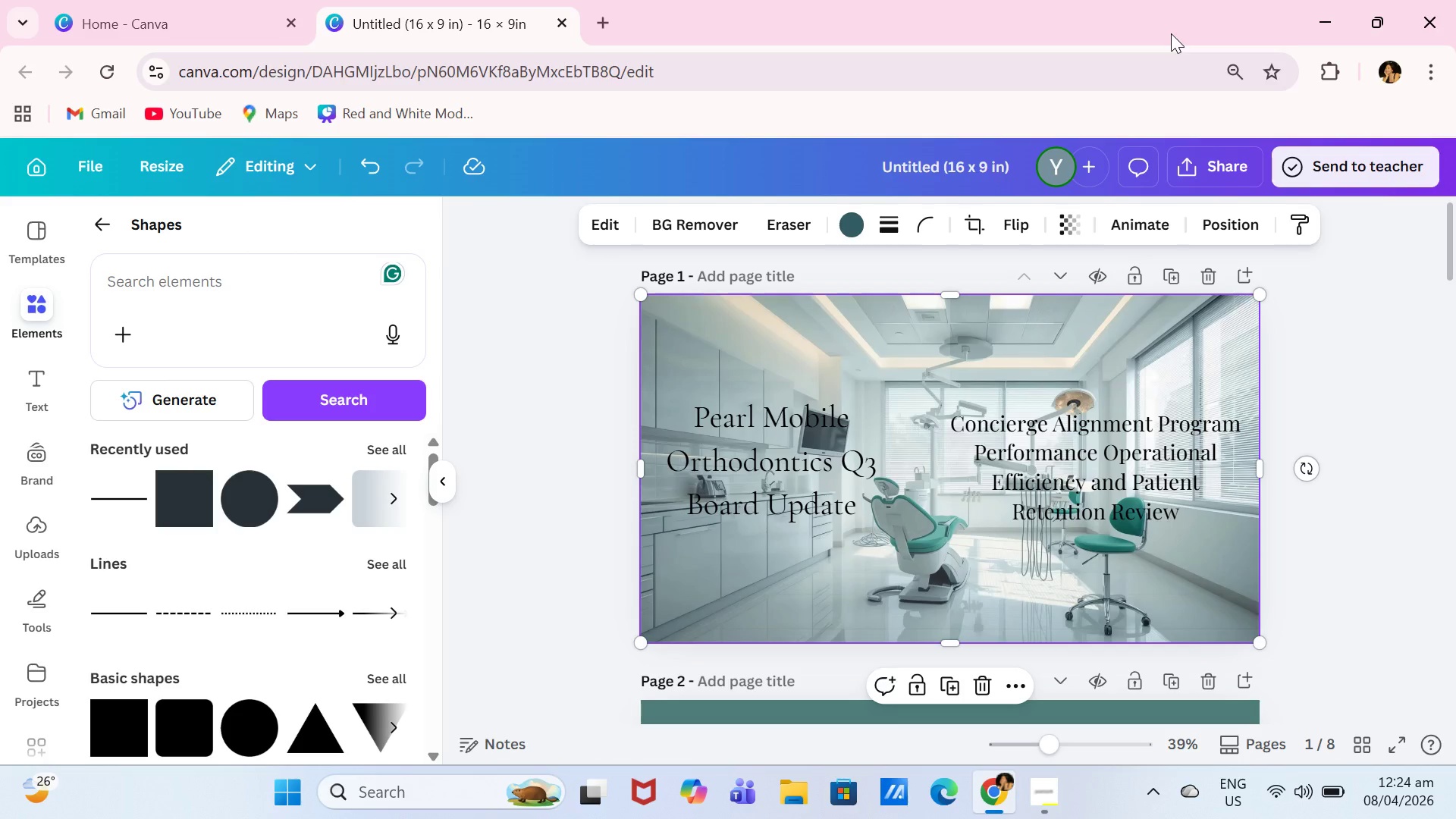 
scroll: coordinate [1306, 436], scroll_direction: down, amount: 13.0
 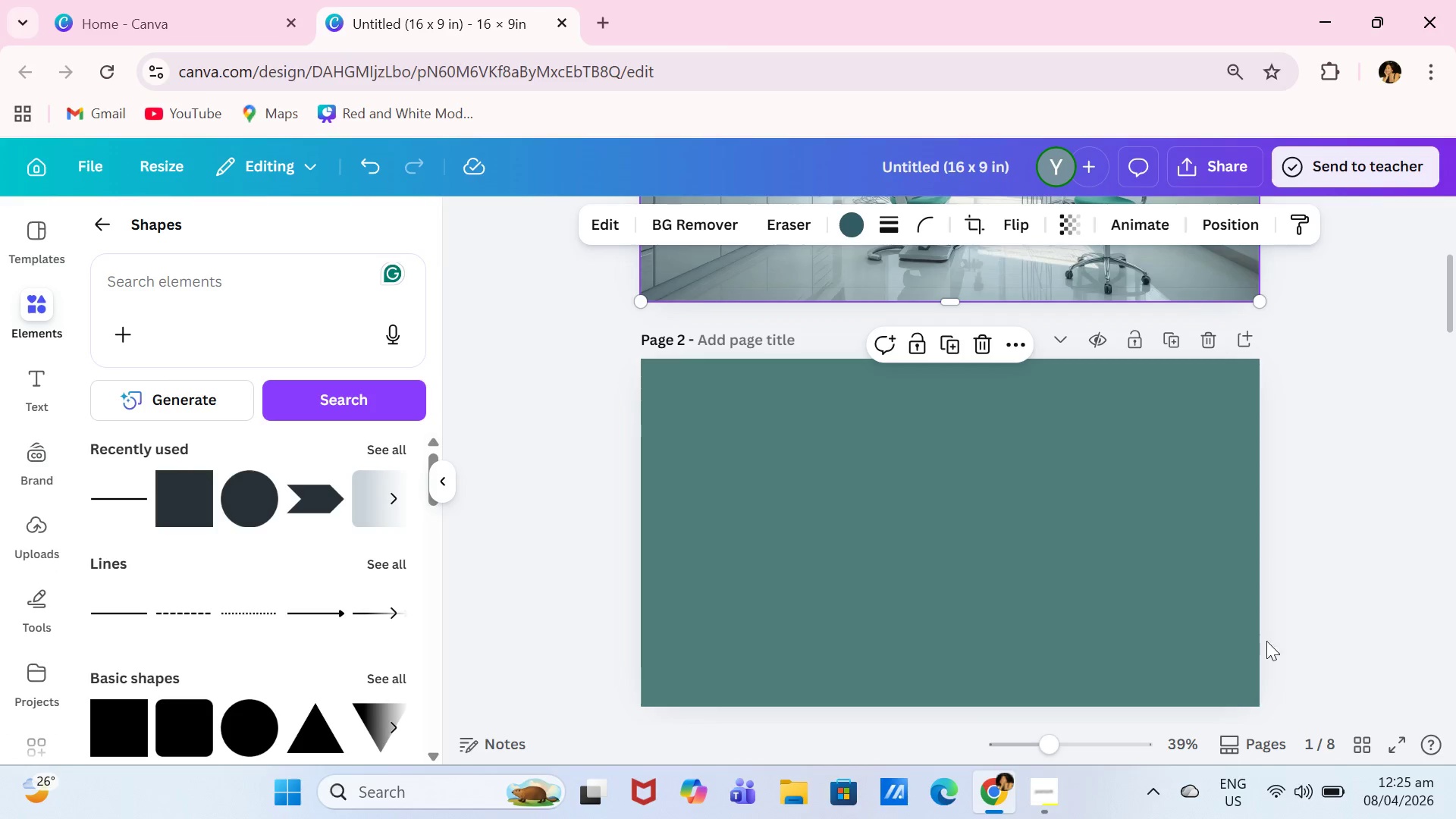 
scroll: coordinate [1044, 587], scroll_direction: up, amount: 11.0
 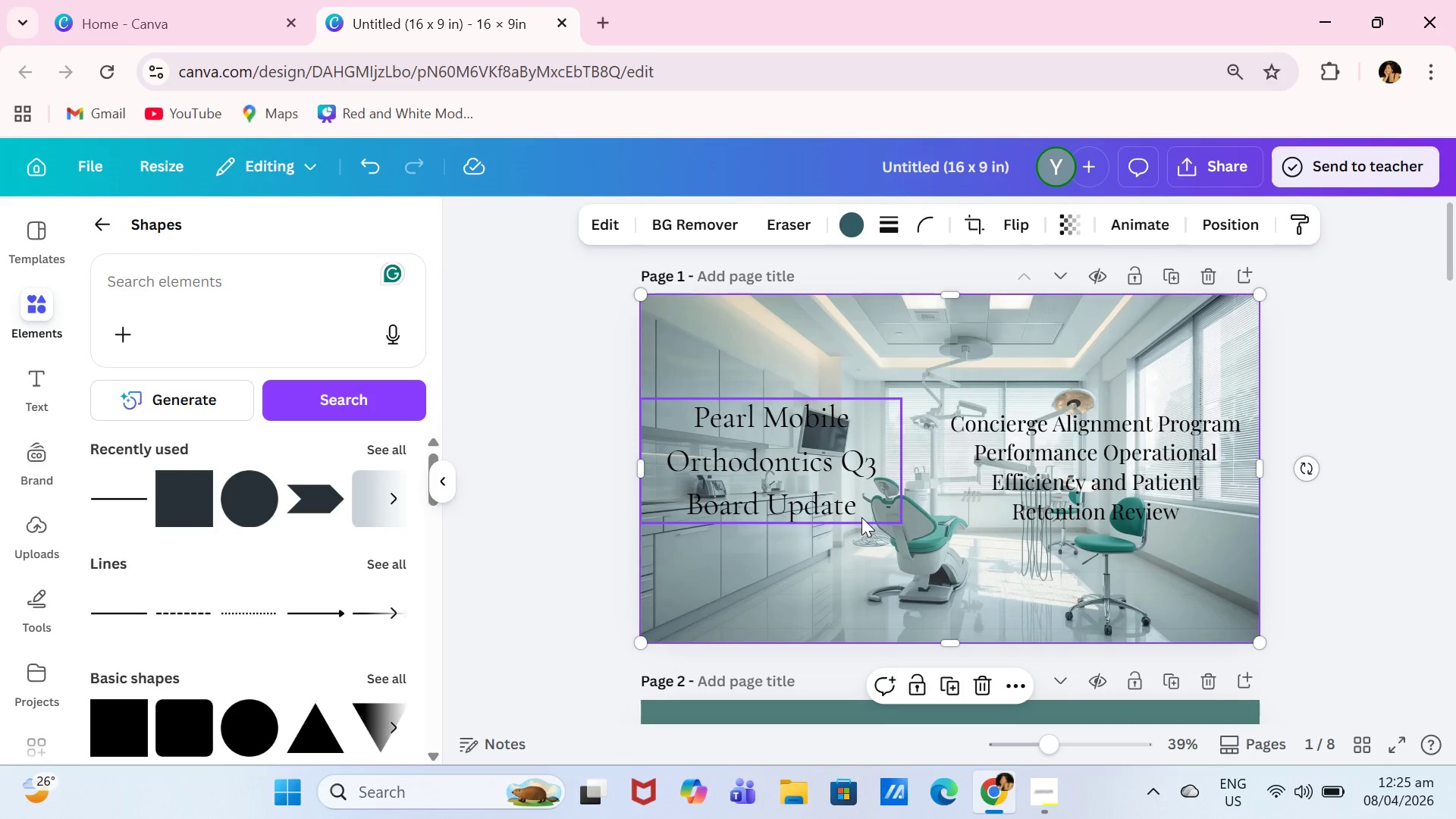 
left_click([1148, 473])
 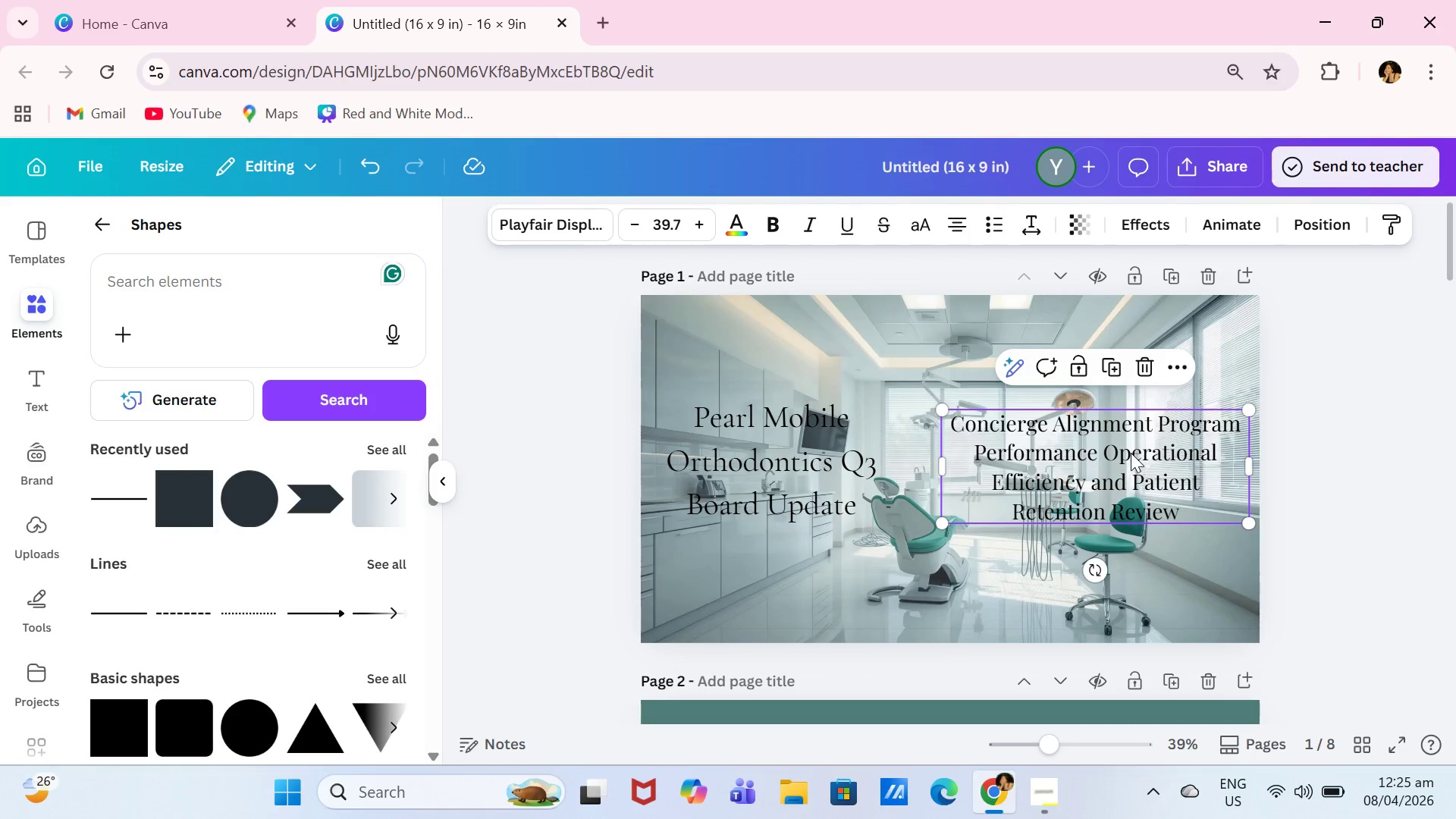 
left_click_drag(start_coordinate=[1133, 457], to_coordinate=[1151, 452])
 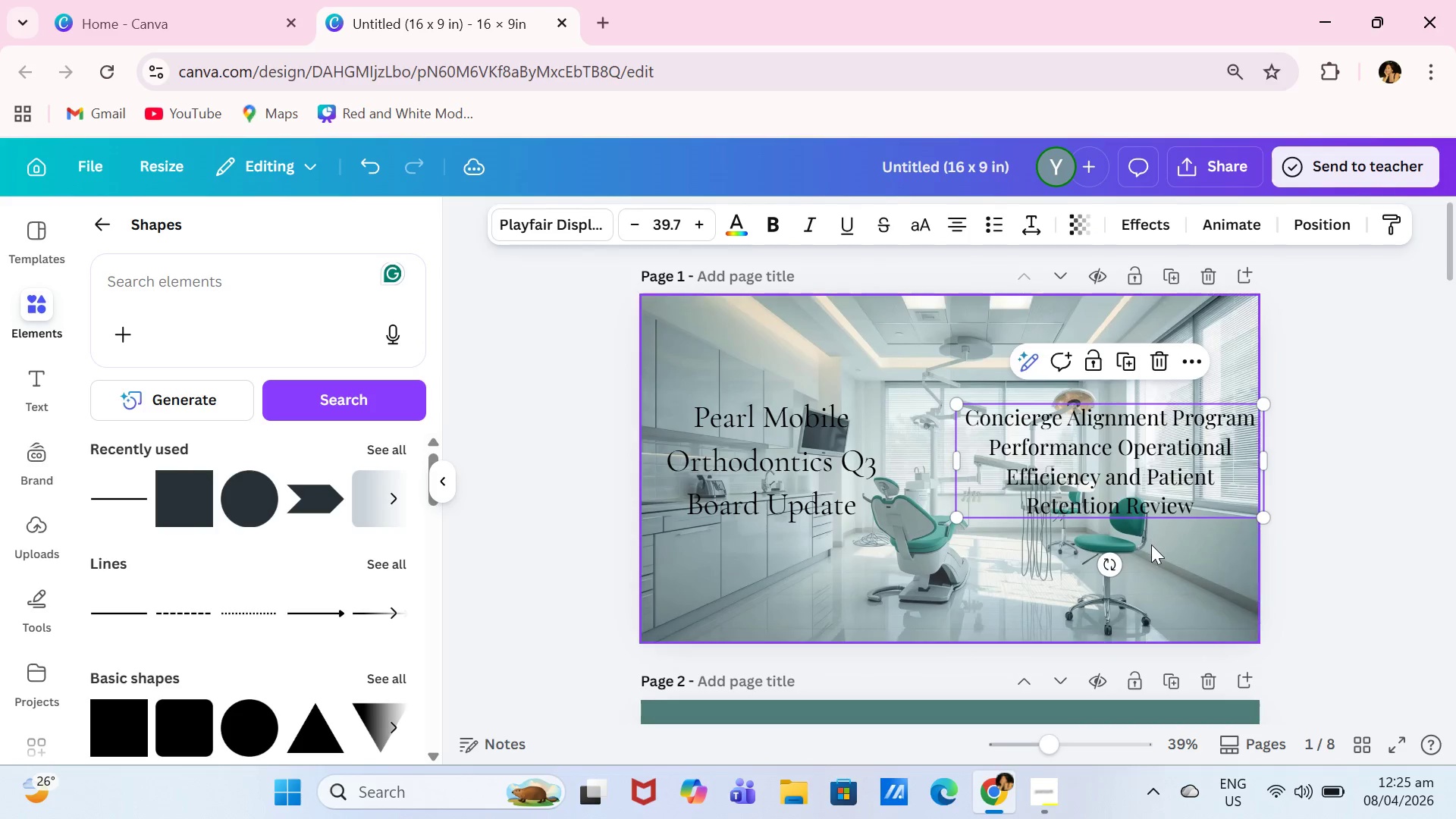 
left_click([1151, 544])
 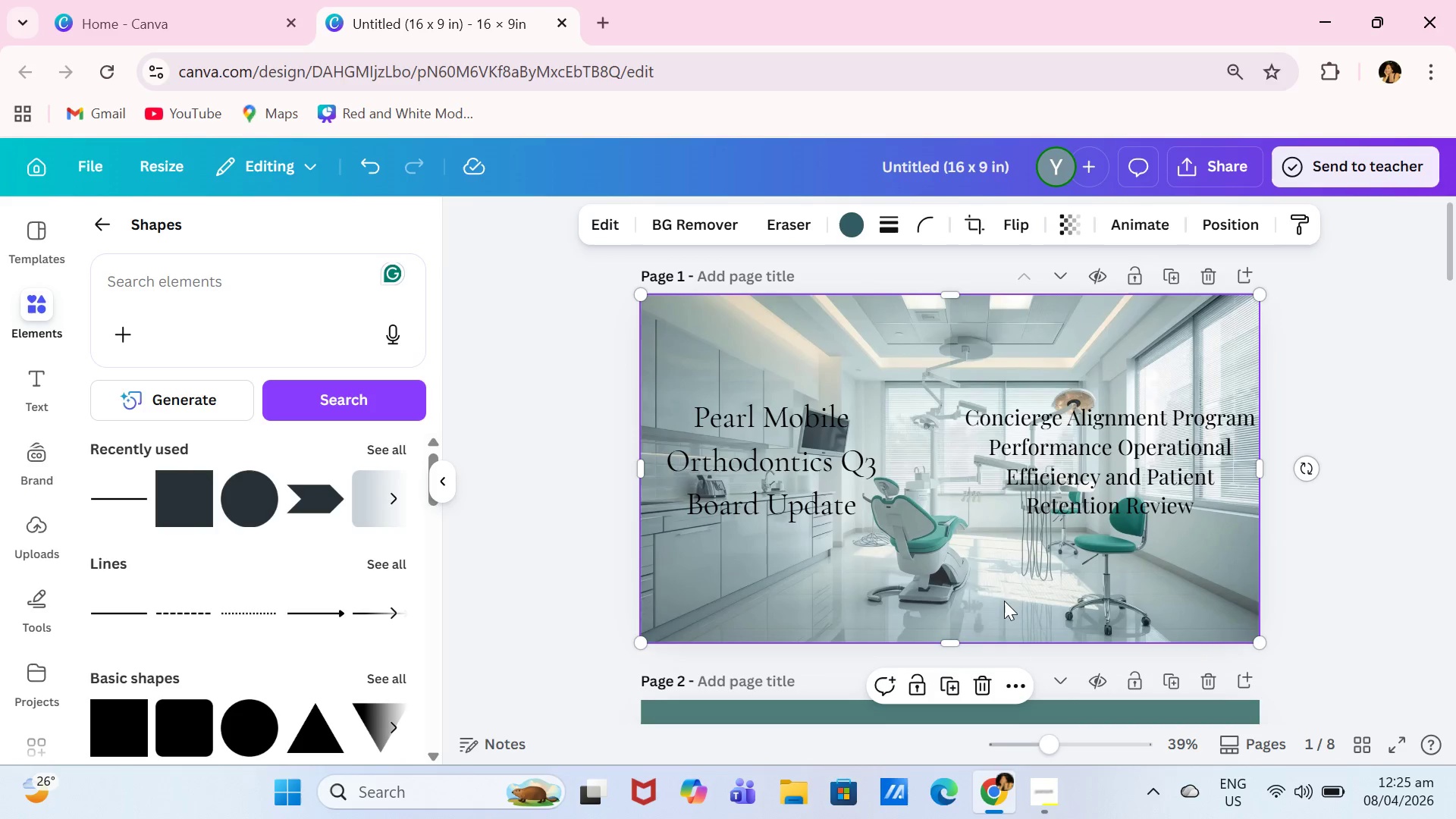 
left_click_drag(start_coordinate=[1009, 596], to_coordinate=[1053, 612])
 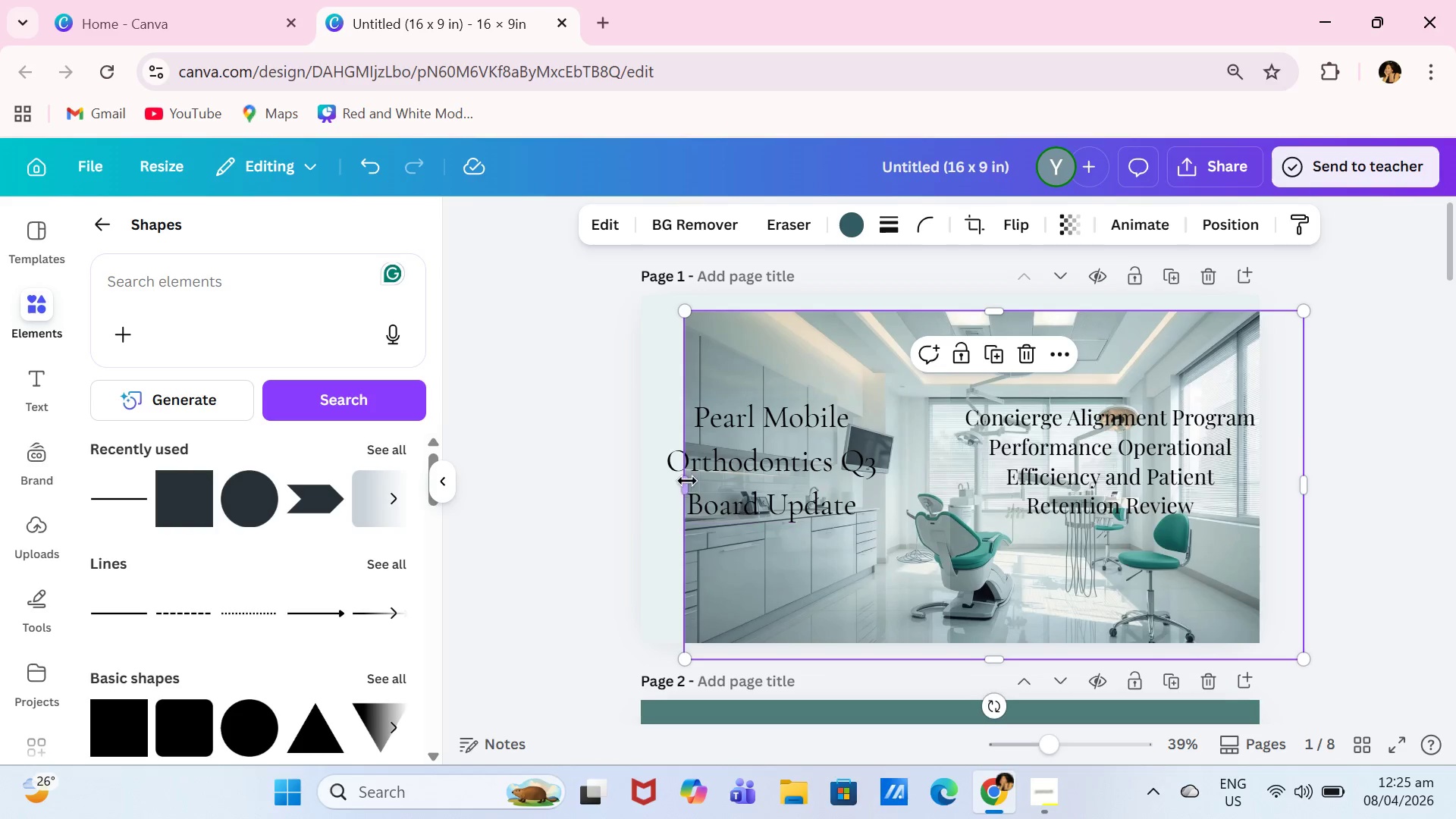 
left_click_drag(start_coordinate=[689, 481], to_coordinate=[708, 482])
 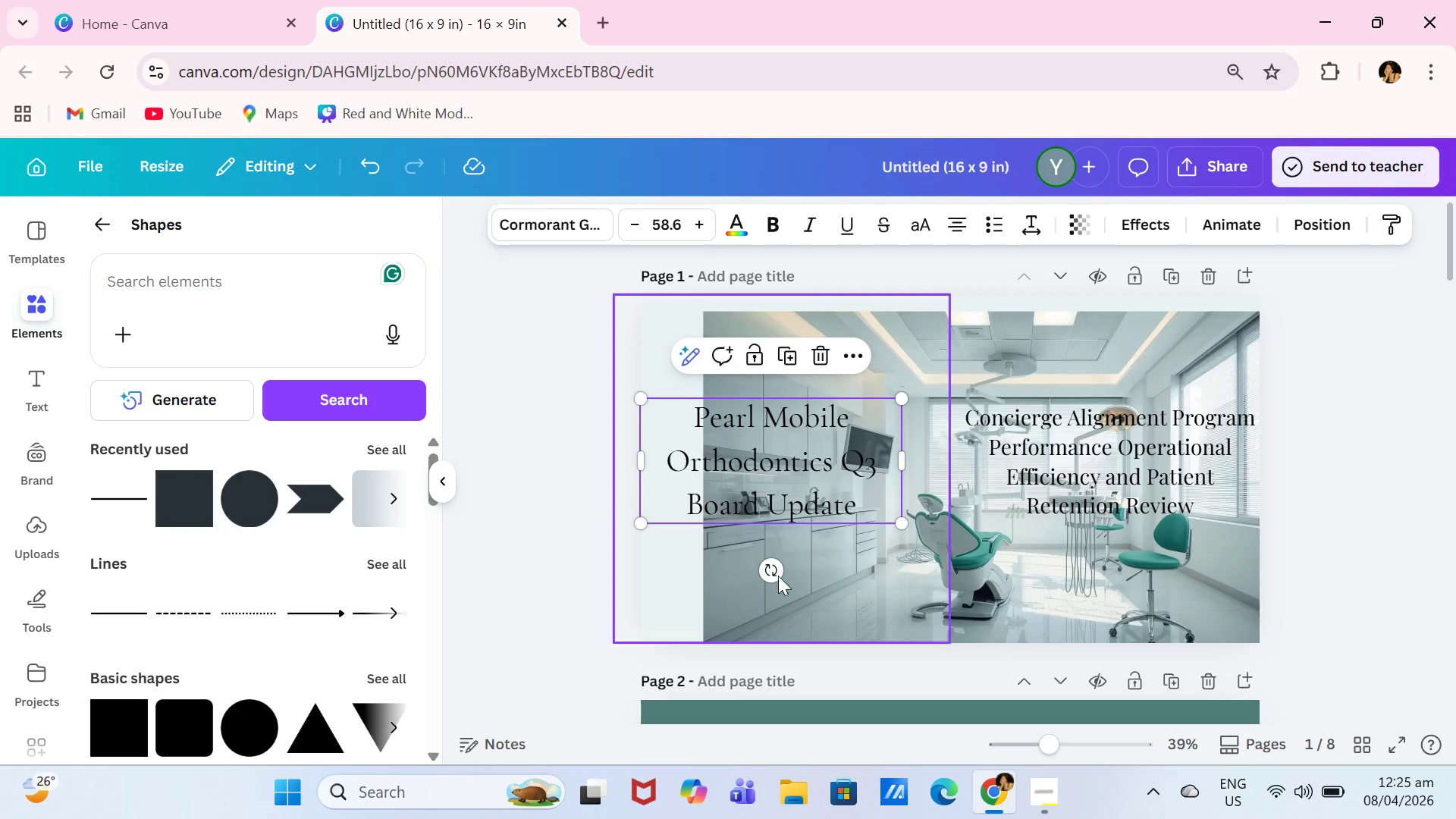 
left_click([870, 598])
 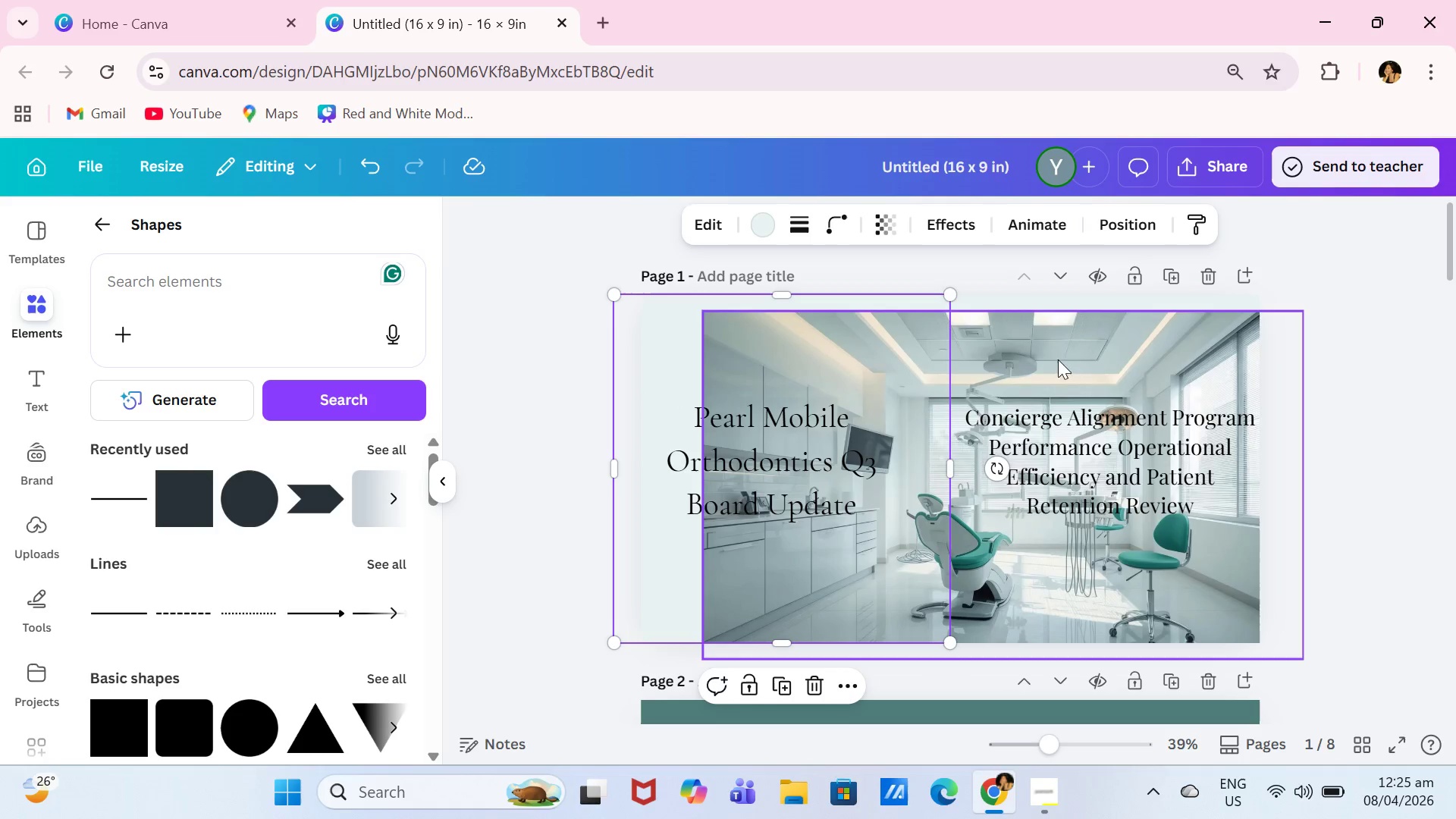 
left_click([1060, 348])
 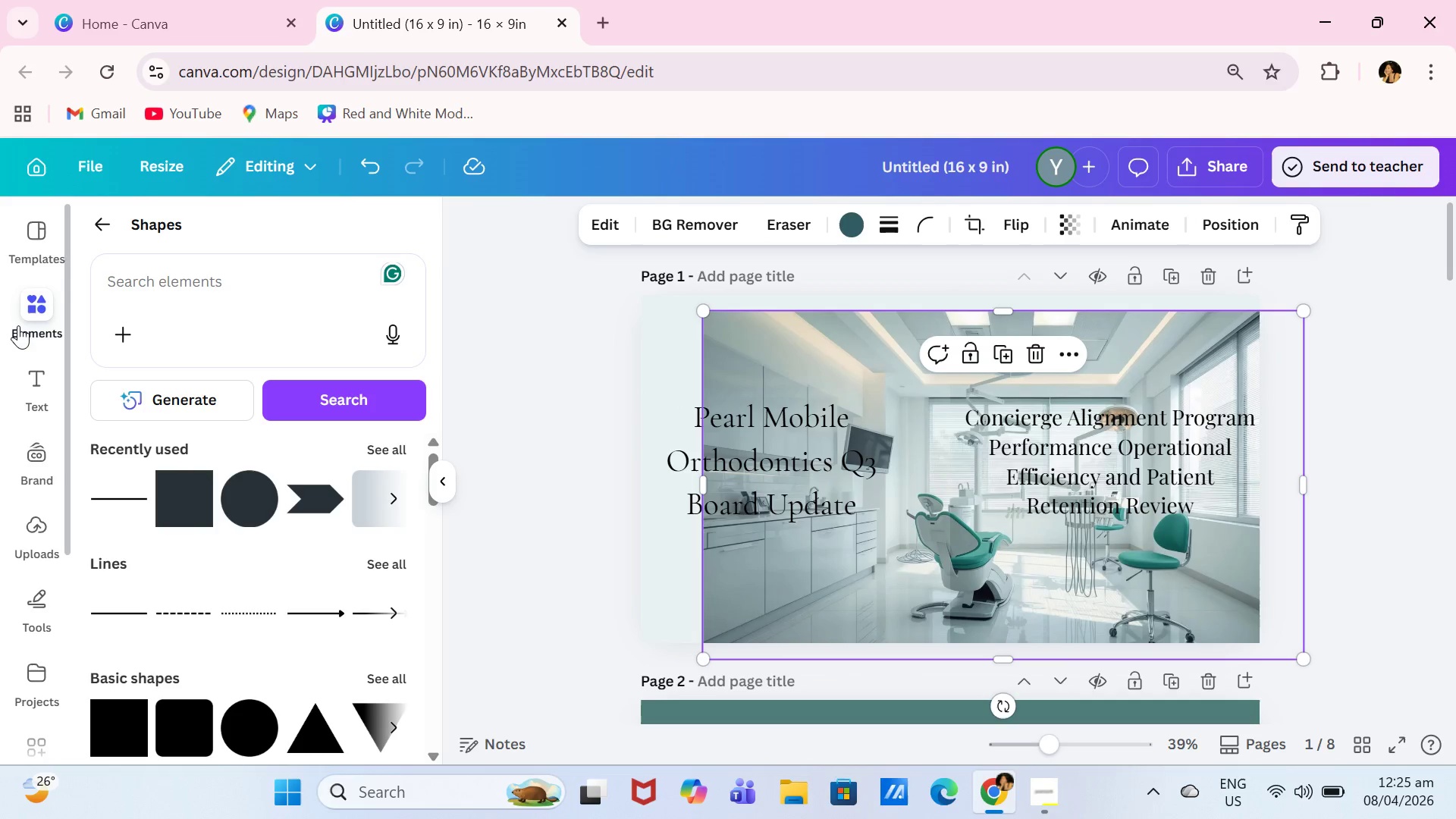 
left_click([31, 316])
 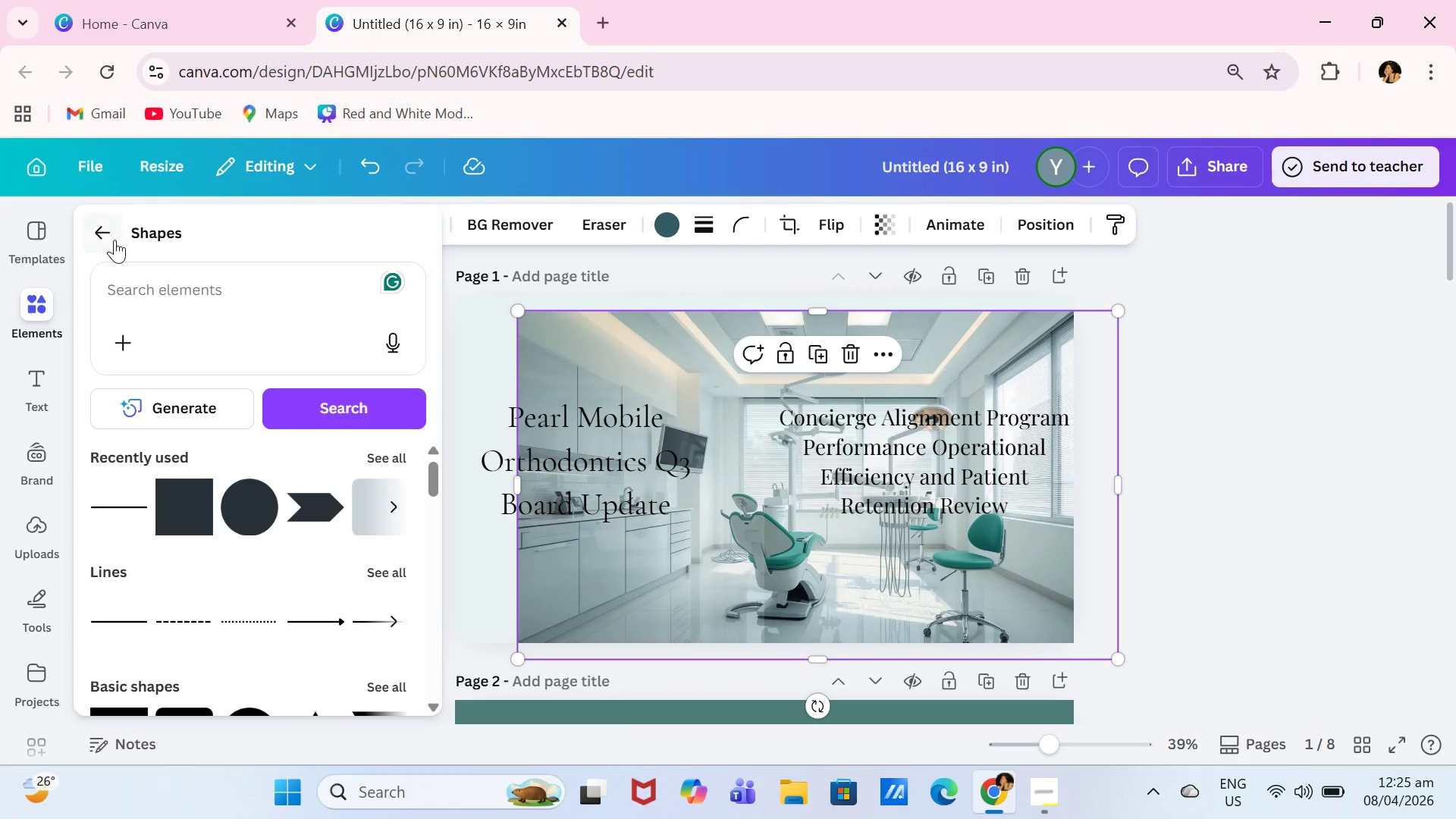 
left_click([115, 240])
 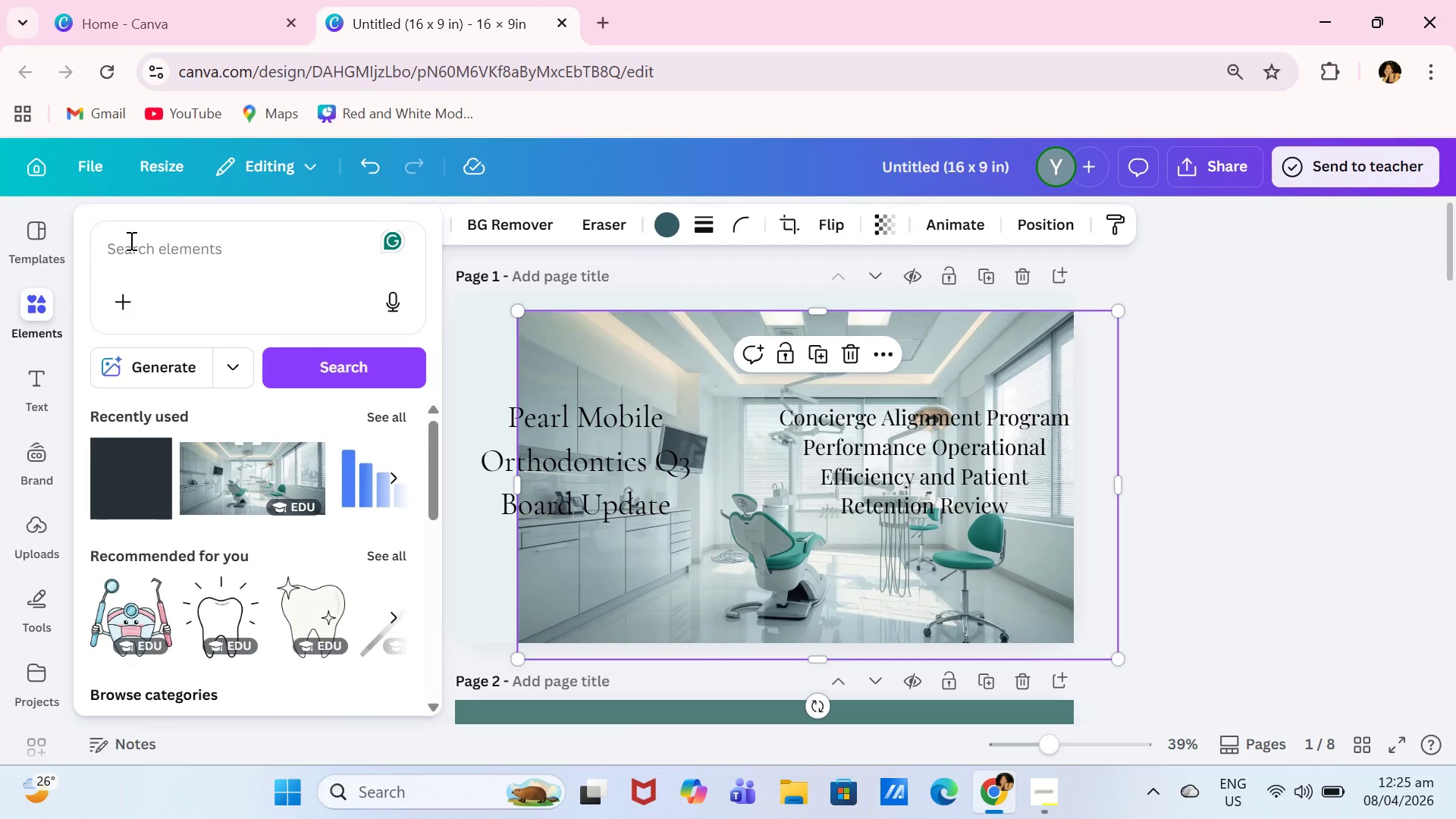 
left_click([202, 272])
 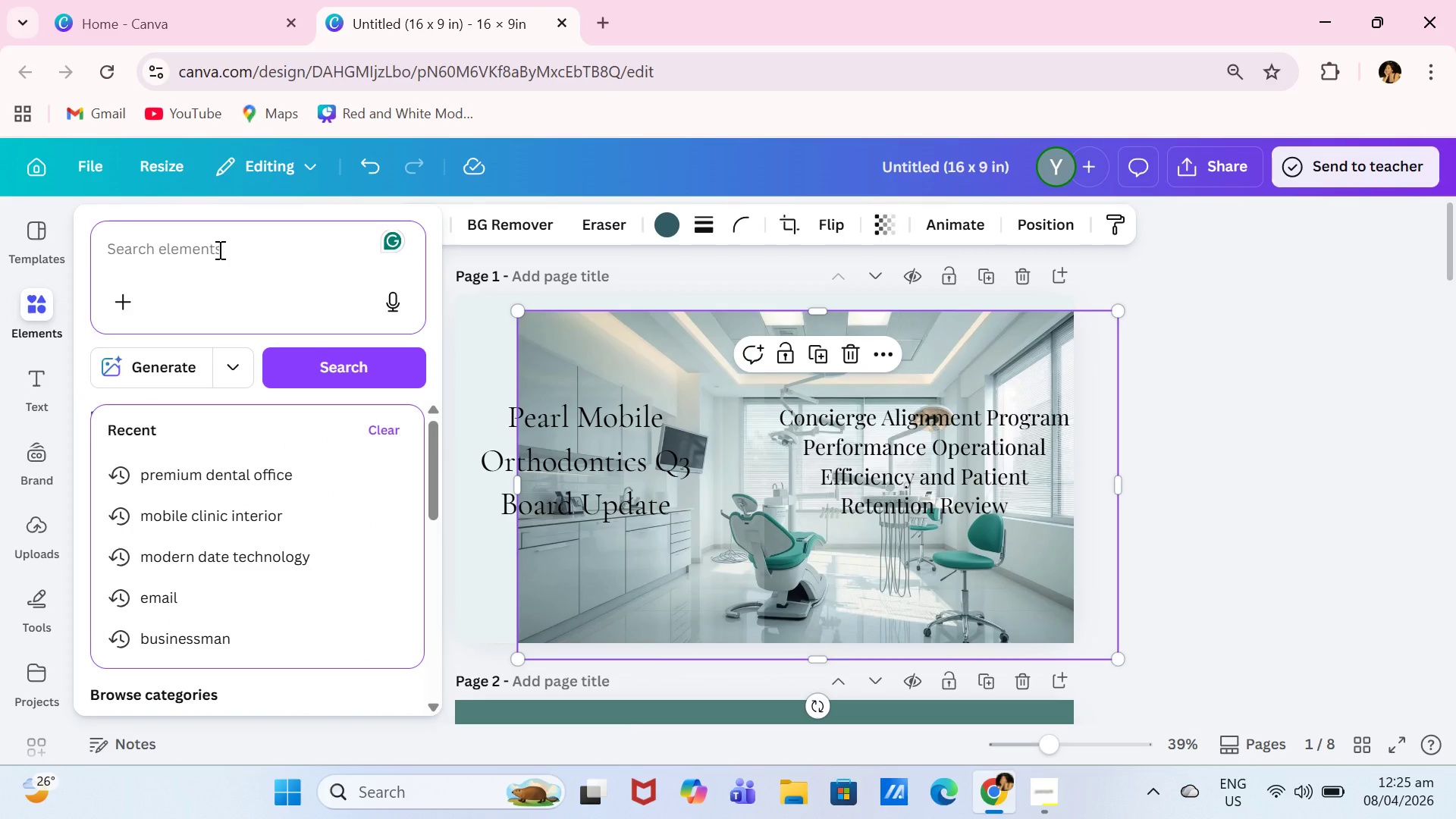 
type(mobile )
 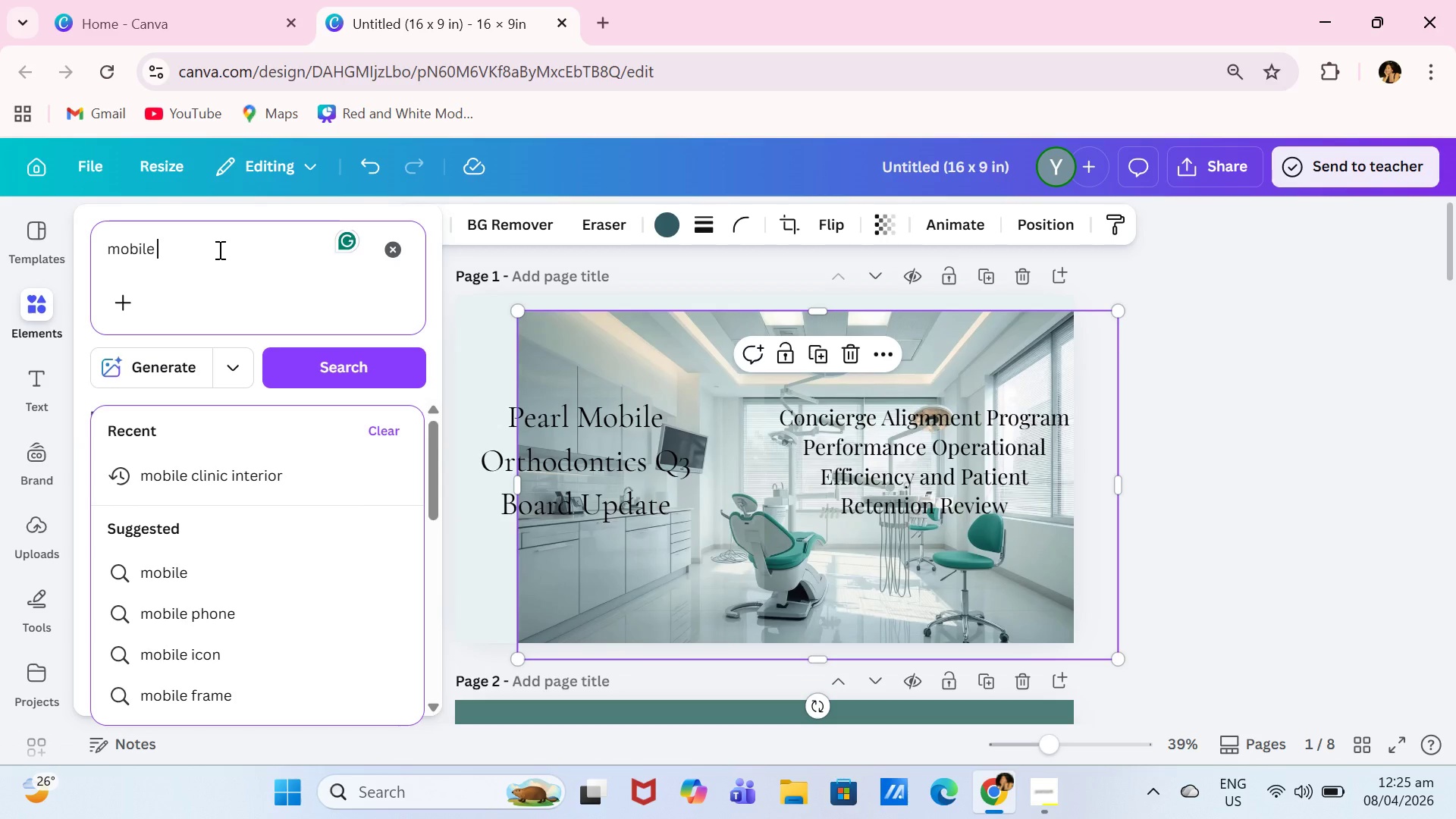 
wait(17.0)
 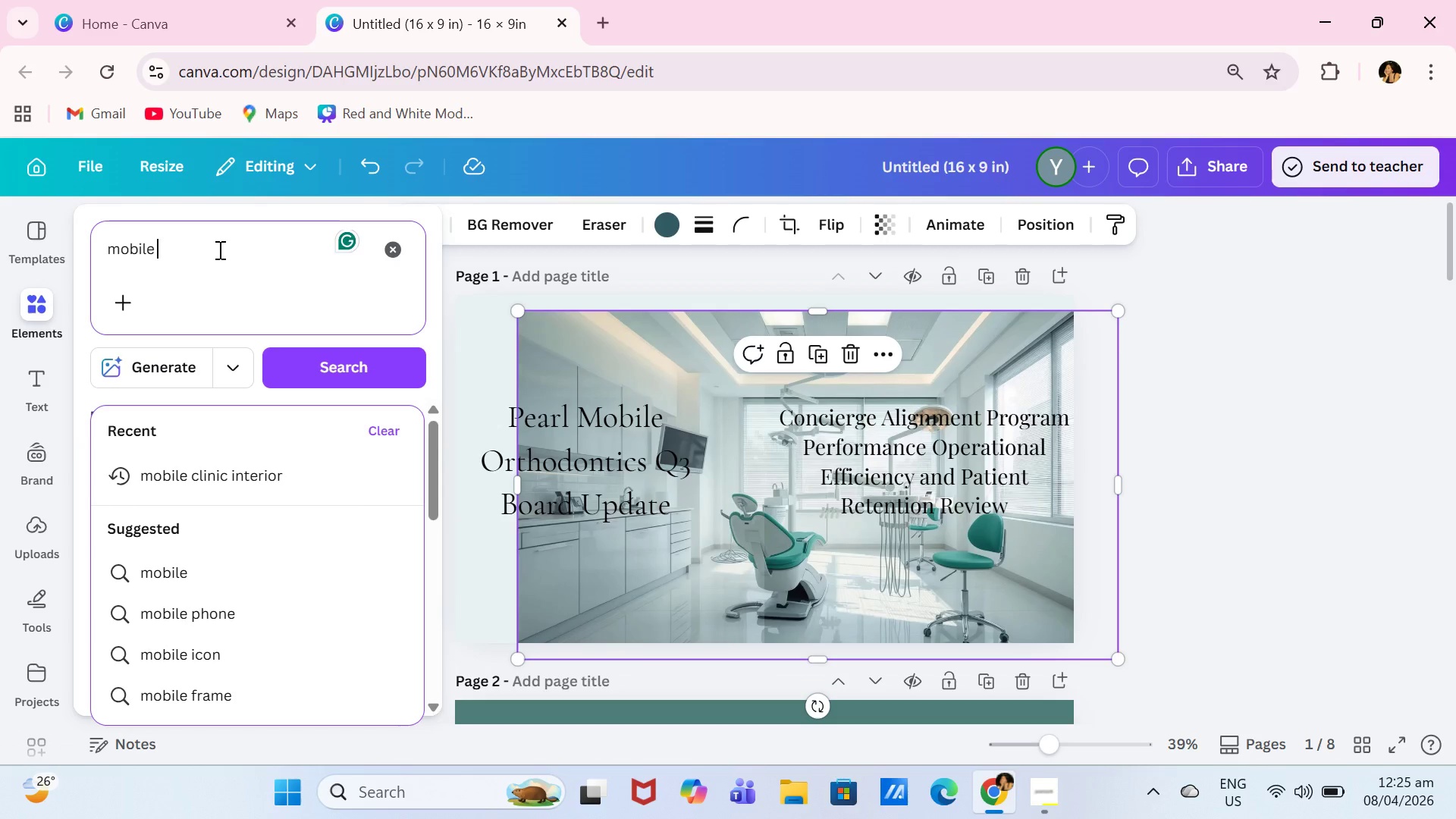 
scroll: coordinate [857, 500], scroll_direction: up, amount: 4.0
 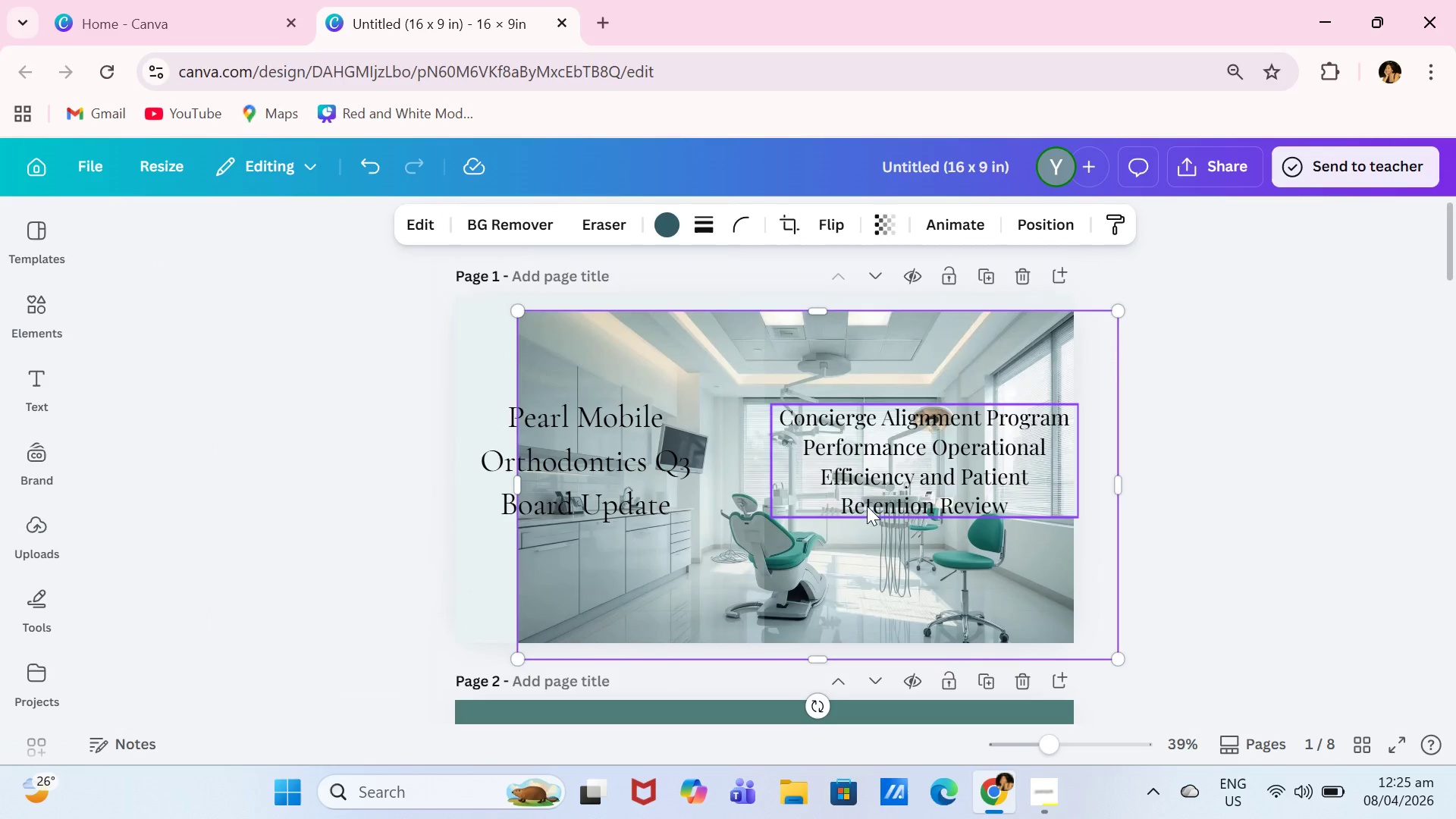 
mouse_move([894, 498])
 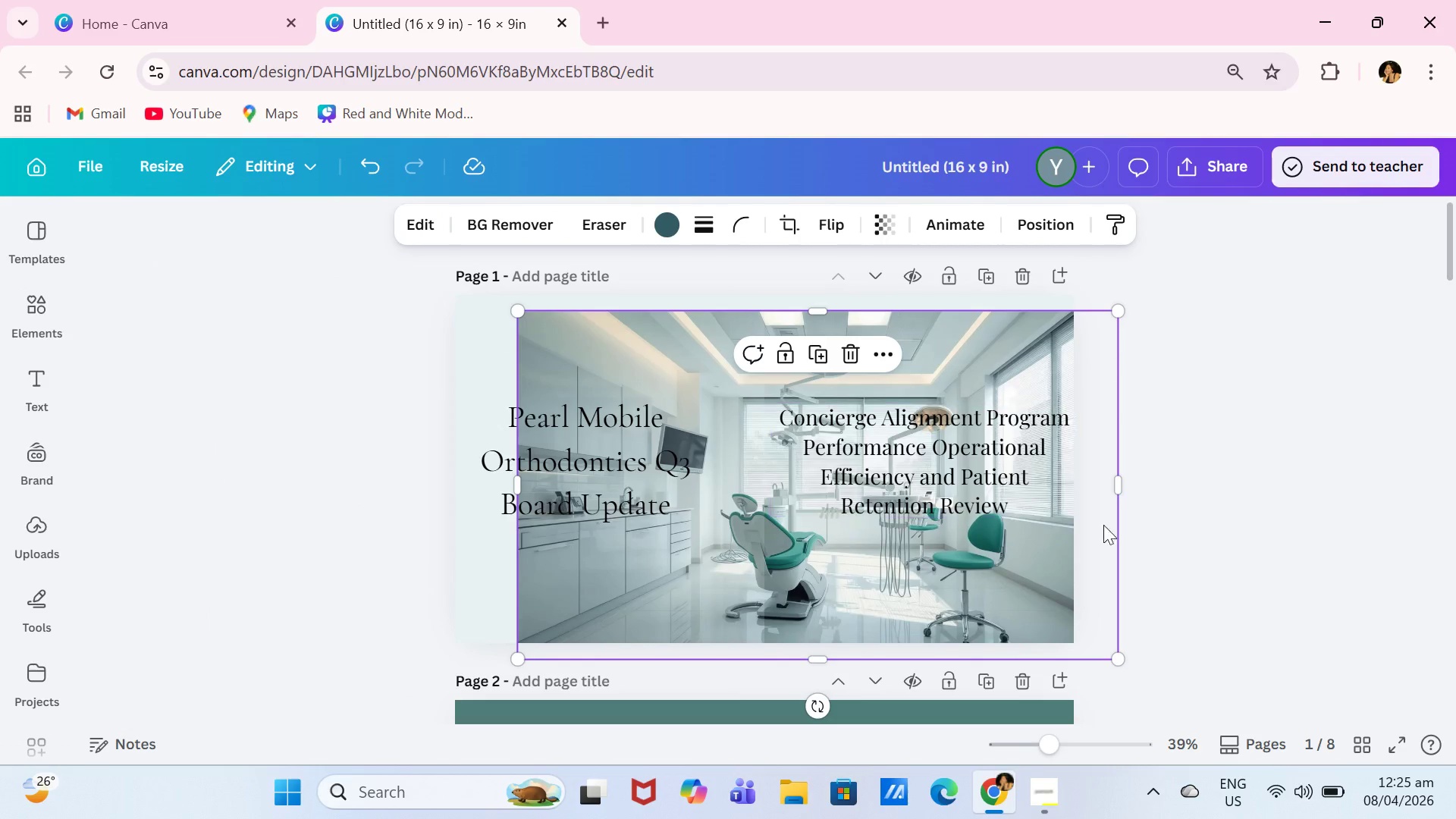 
scroll: coordinate [1256, 680], scroll_direction: up, amount: 4.0
 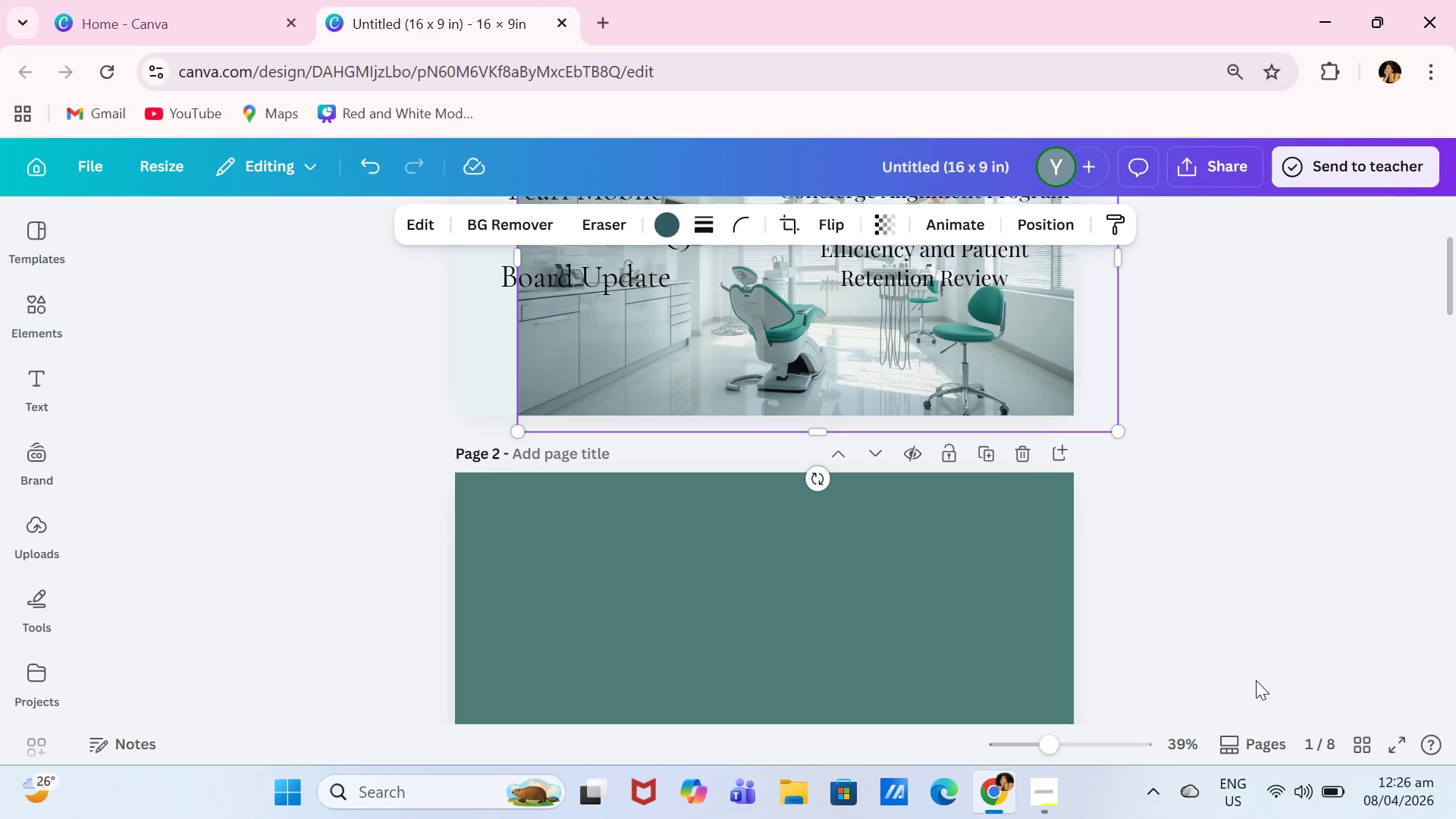 
wait(24.65)
 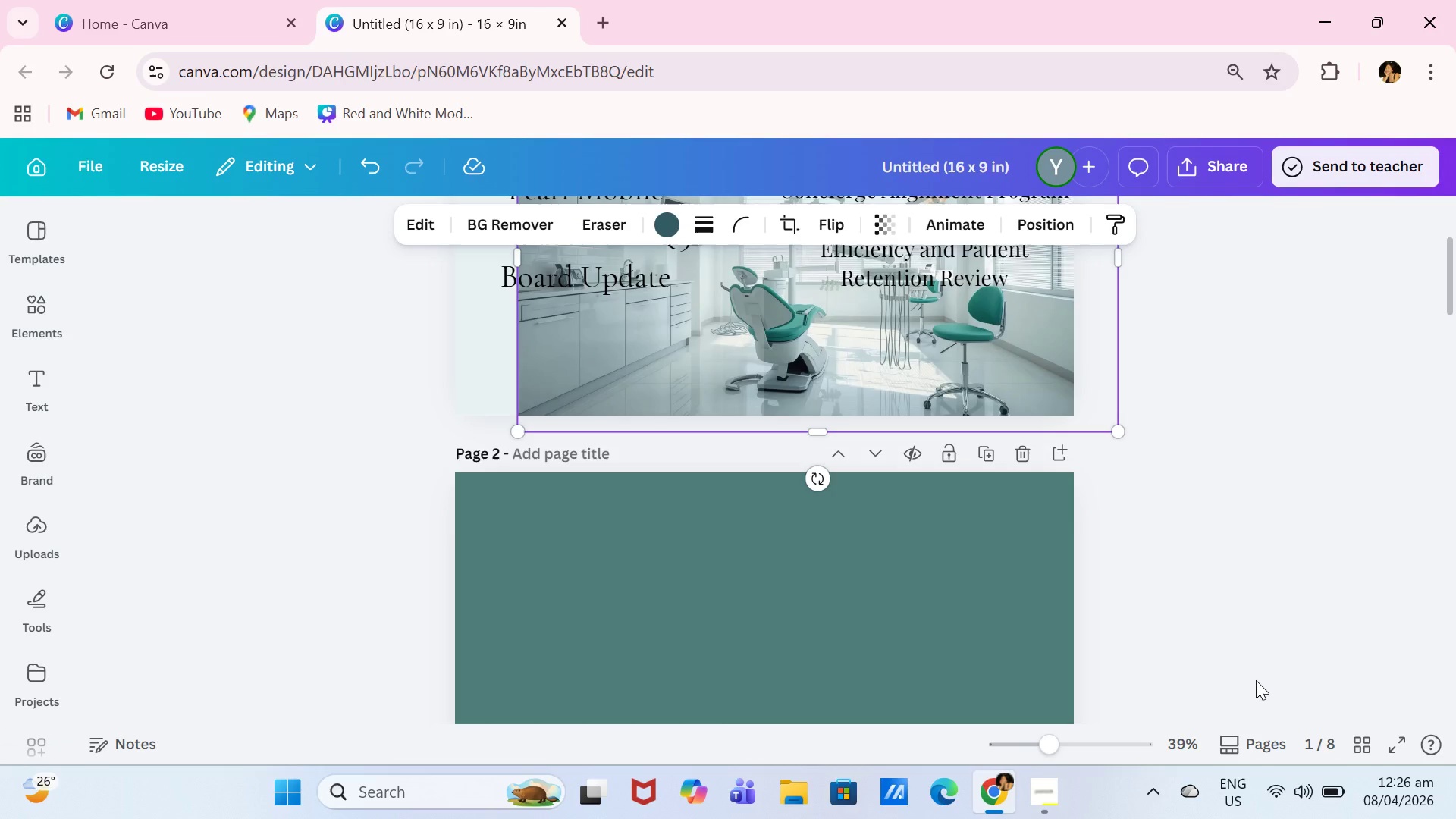 
scroll: coordinate [981, 676], scroll_direction: up, amount: 11.0
 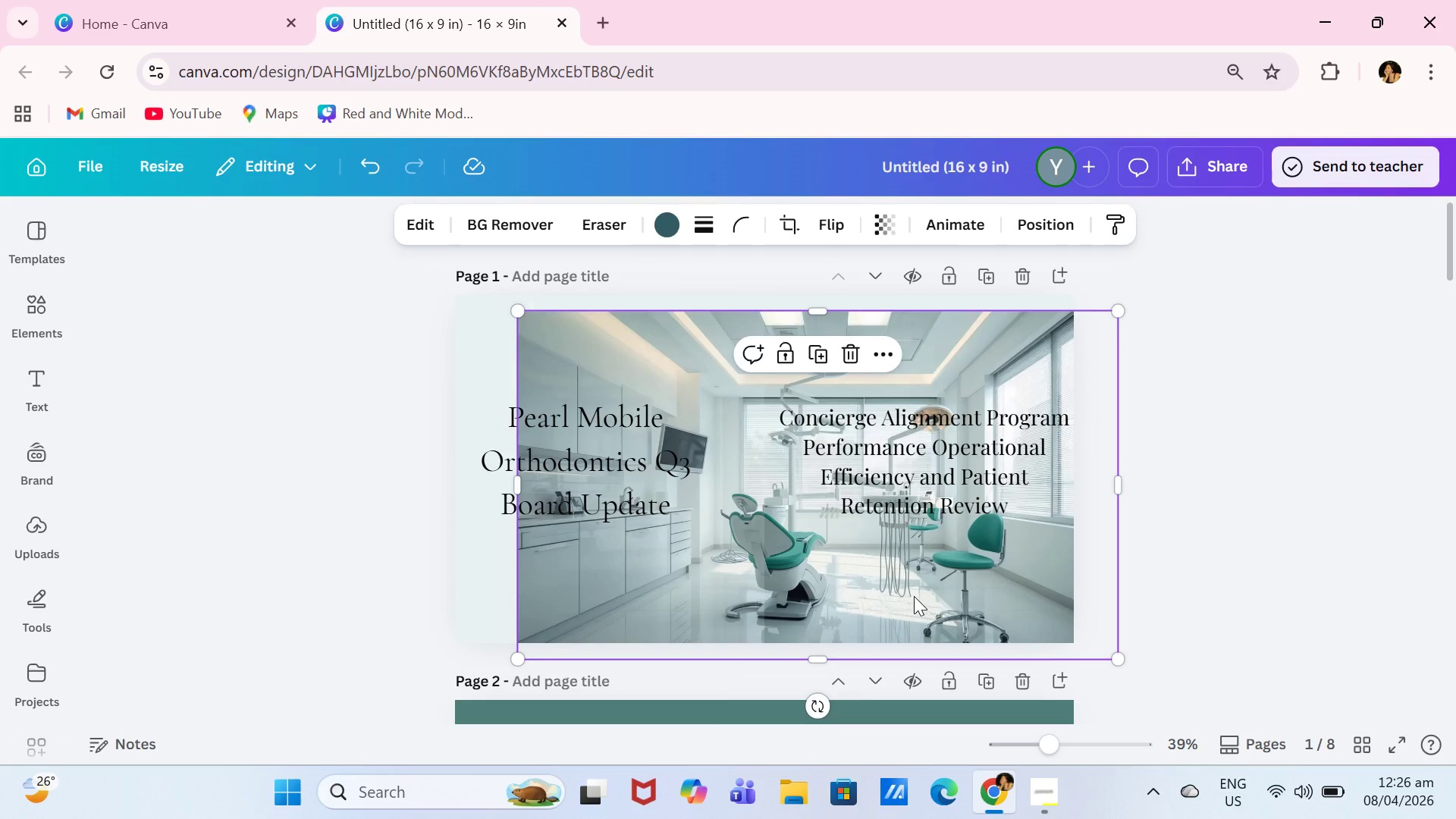 
key(Backspace)
 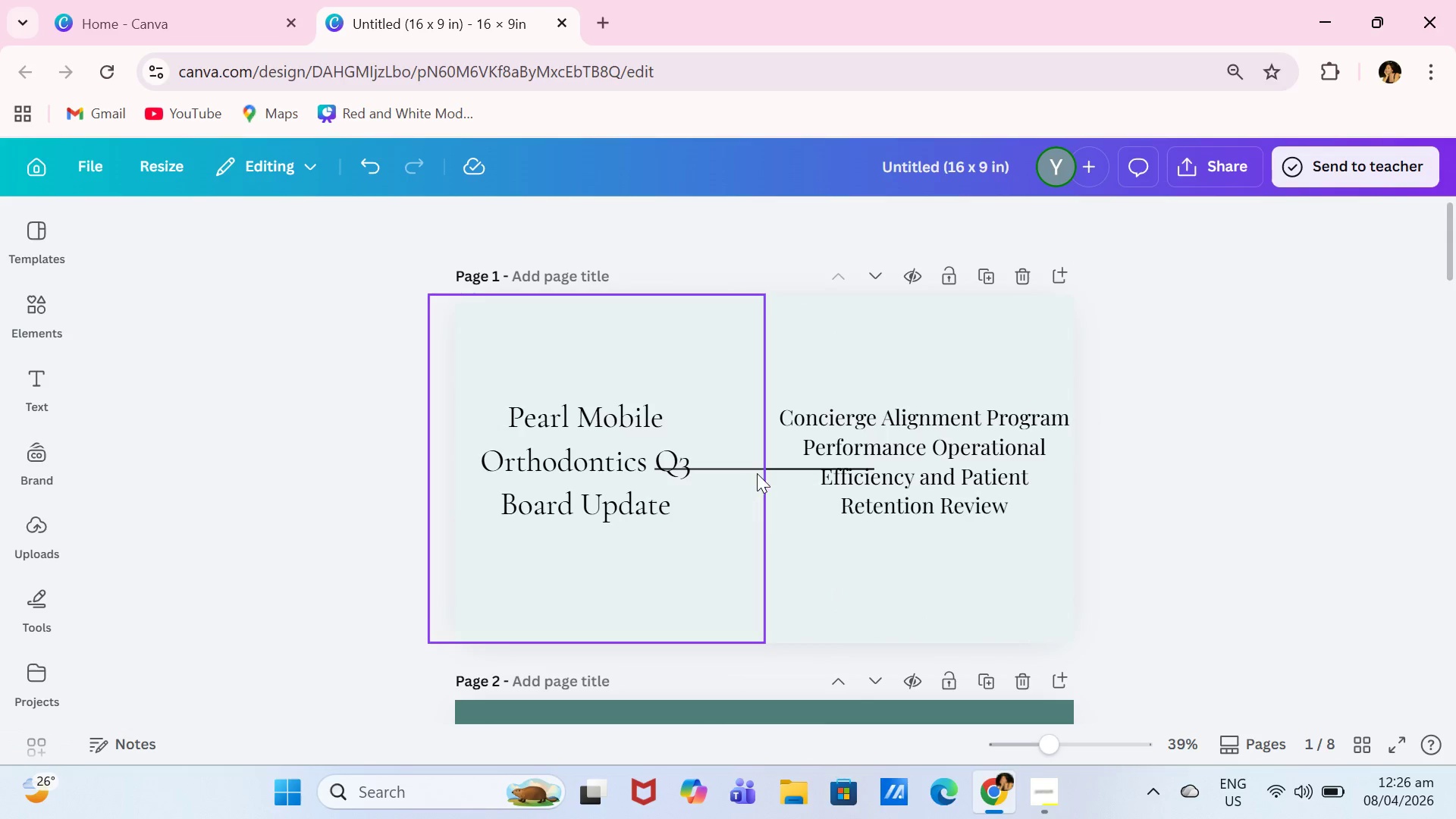 
left_click([765, 467])
 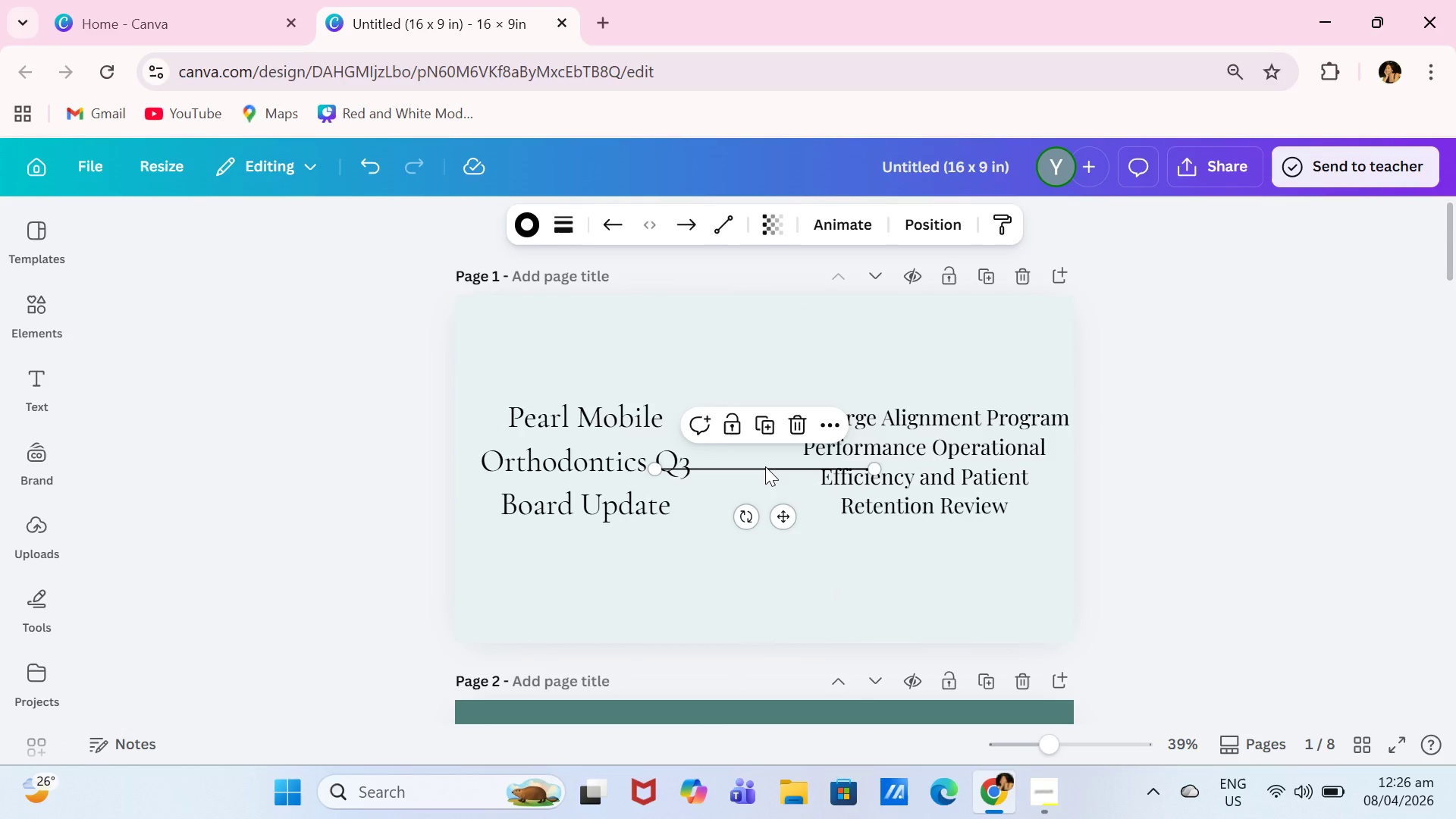 
wait(17.64)
 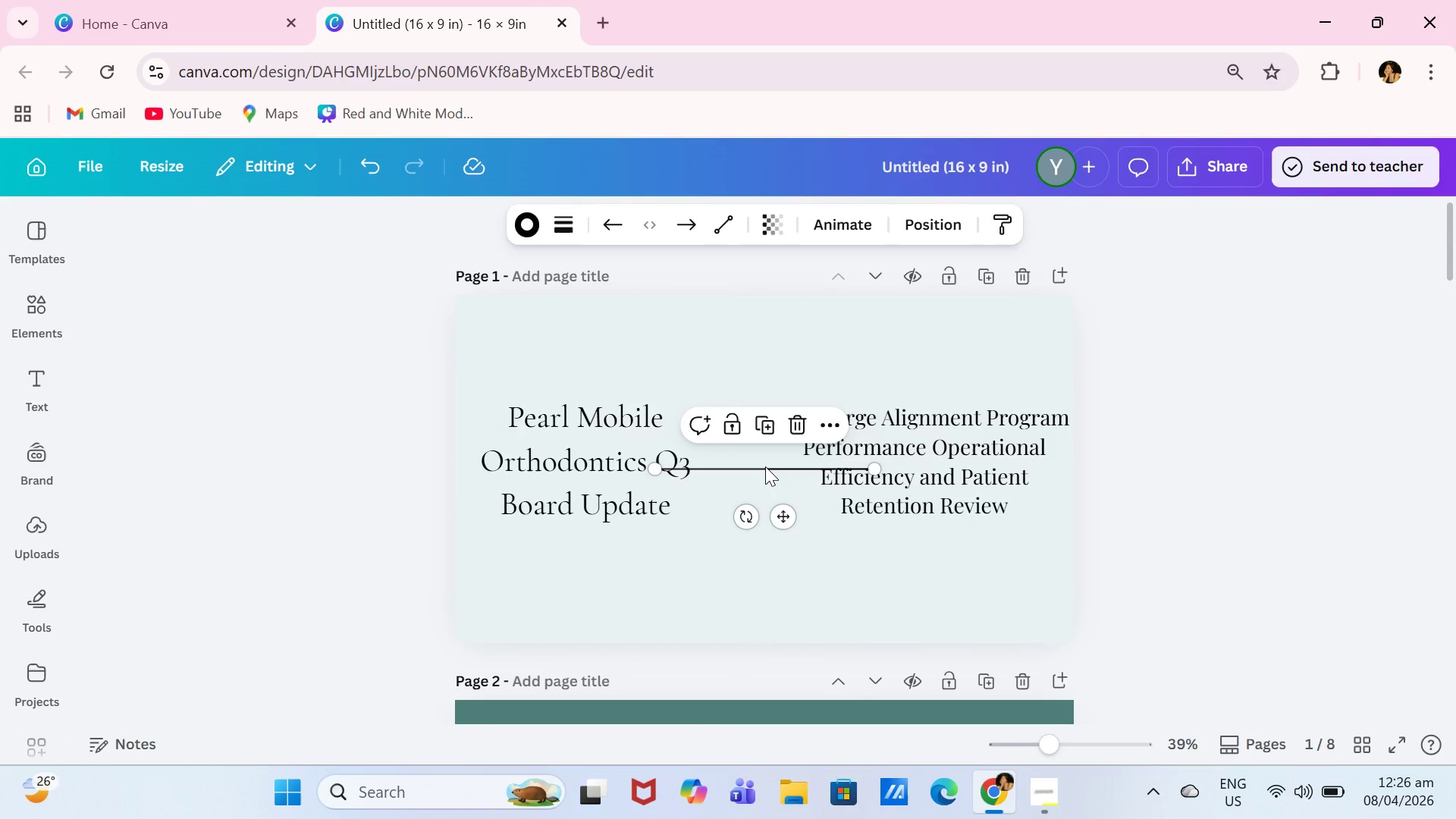 
left_click([15, 309])
 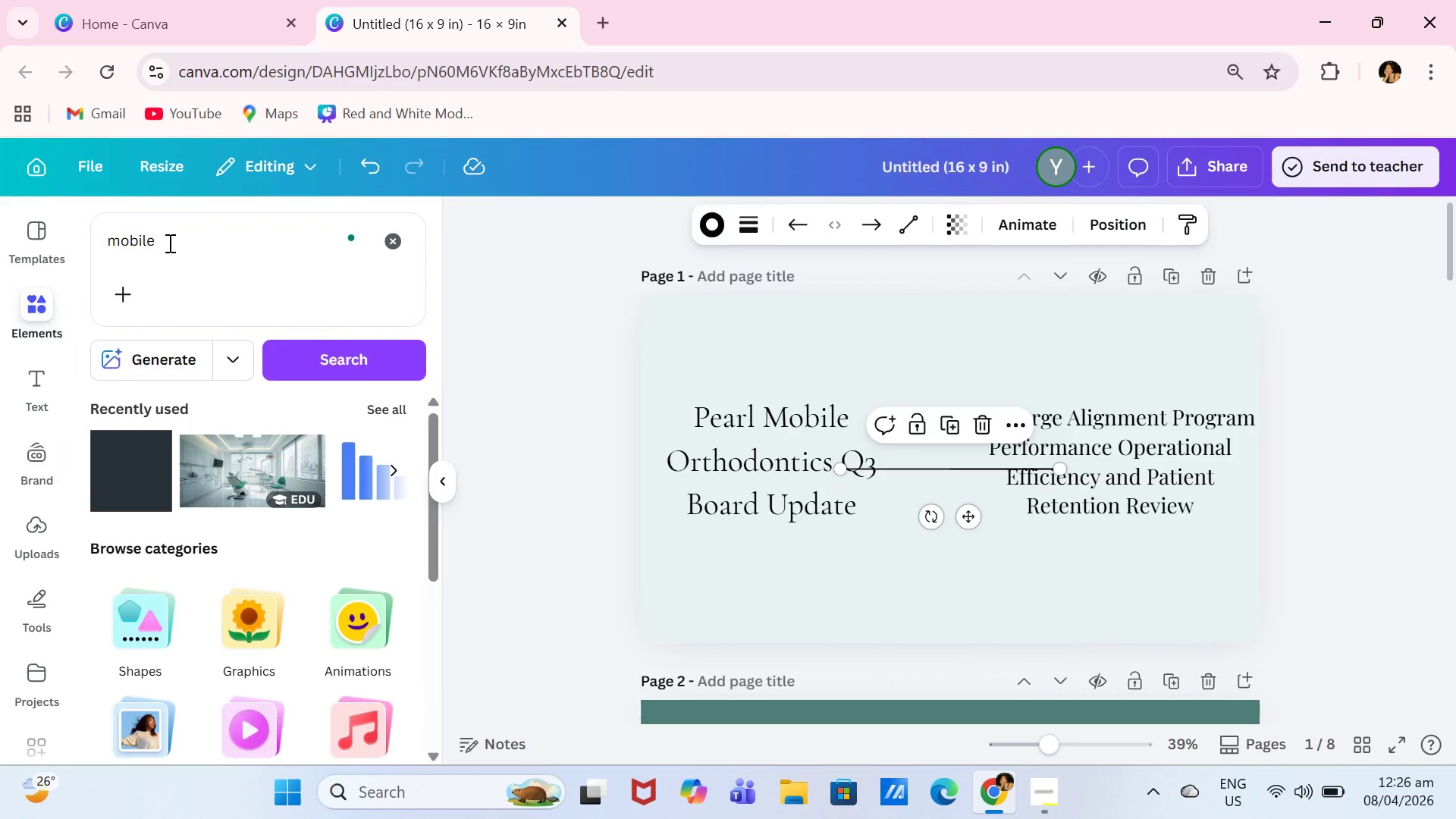 
left_click([175, 241])
 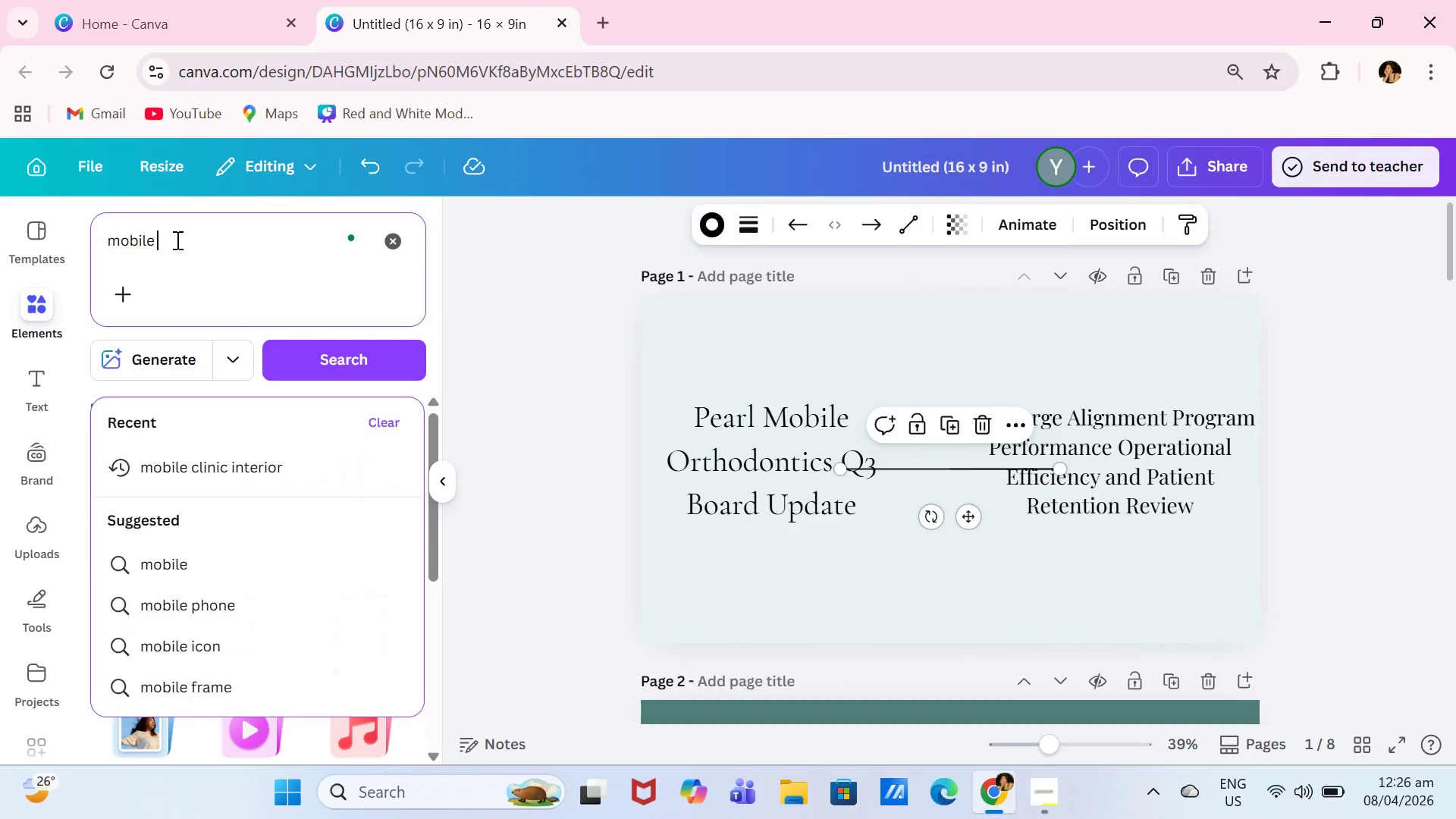 
type( ortho)
 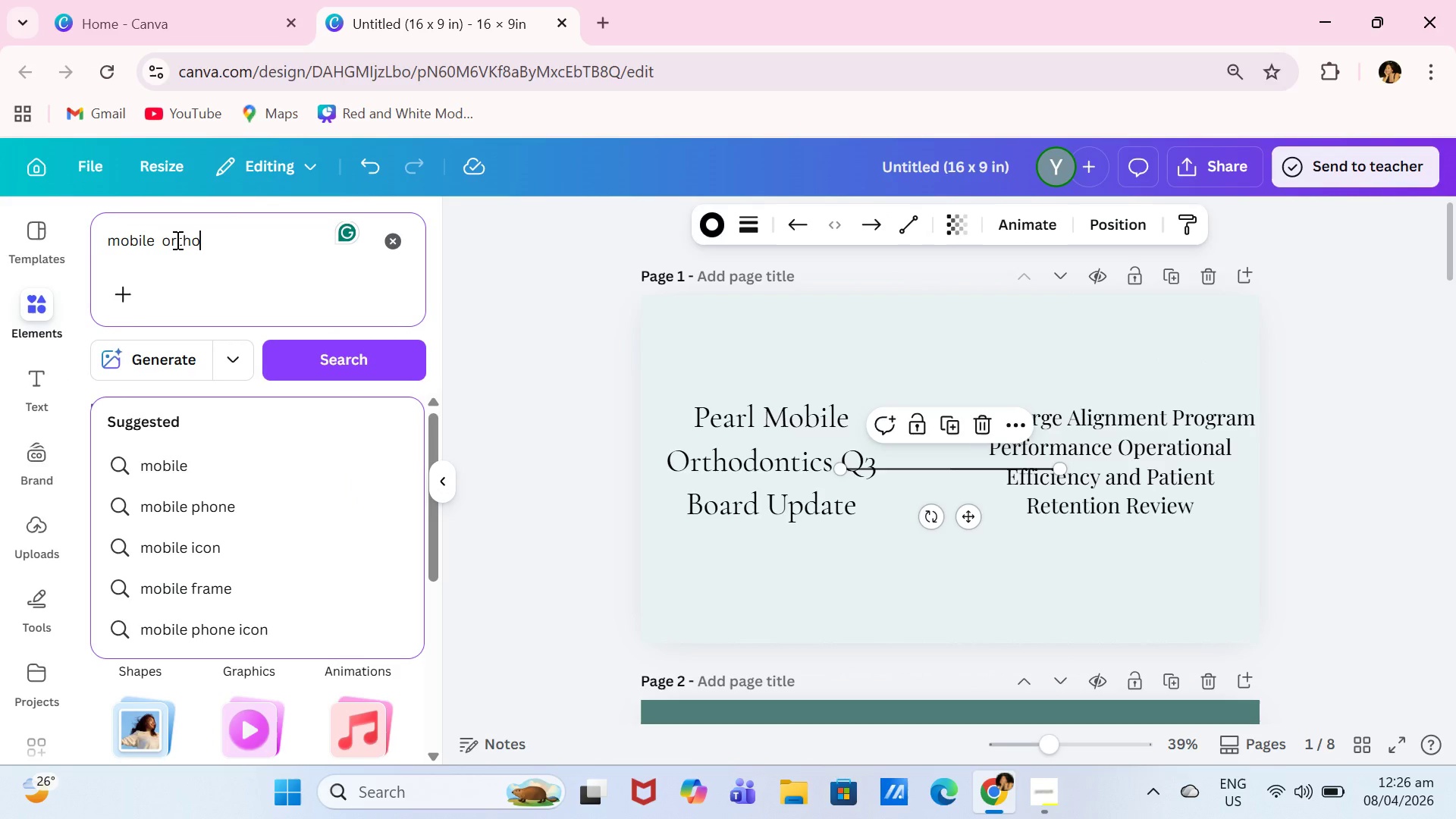 
key(Enter)
 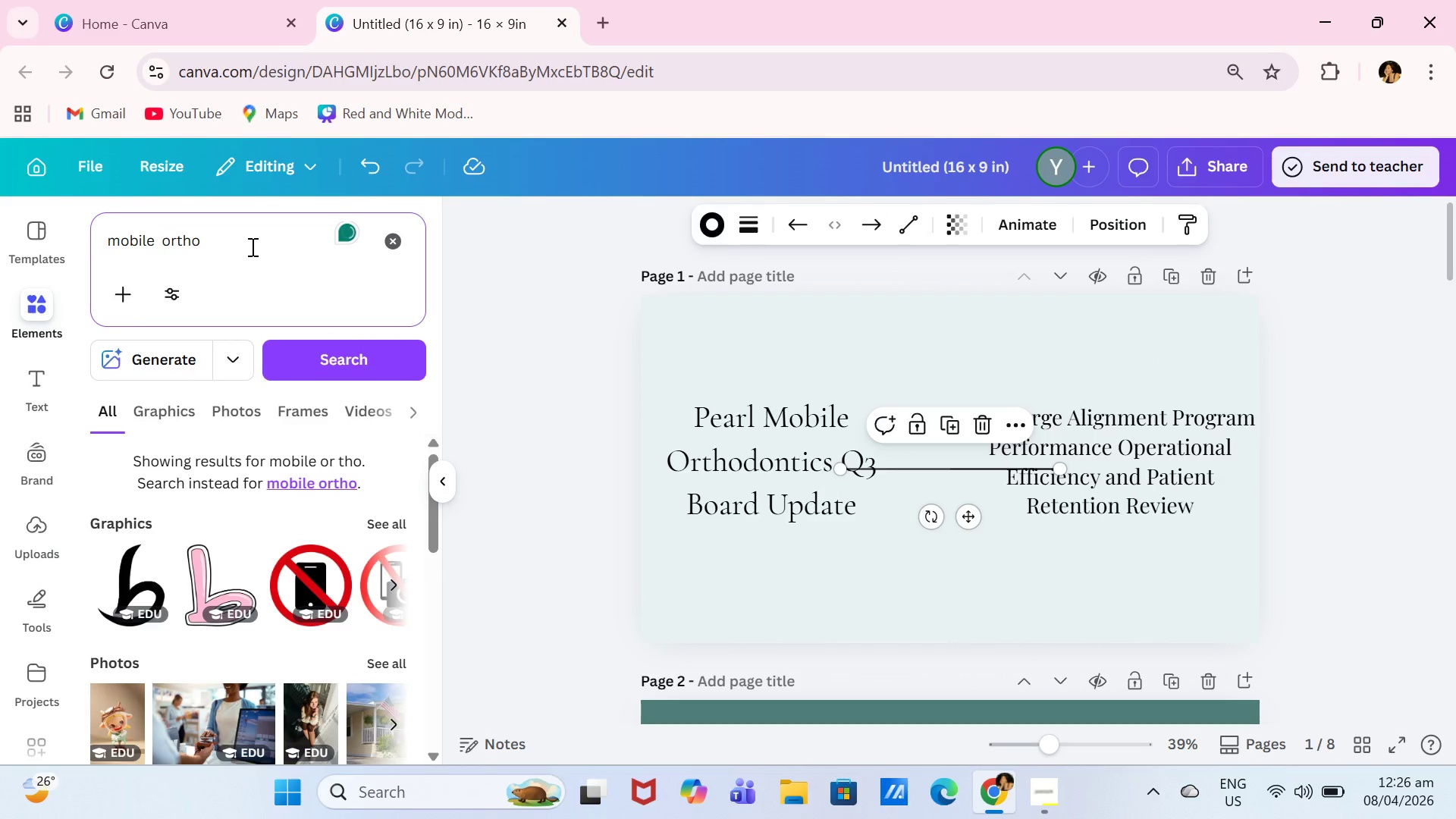 
key(Backspace)
key(Backspace)
key(Backspace)
key(Backspace)
key(Backspace)
key(Backspace)
type(dental clinic)
 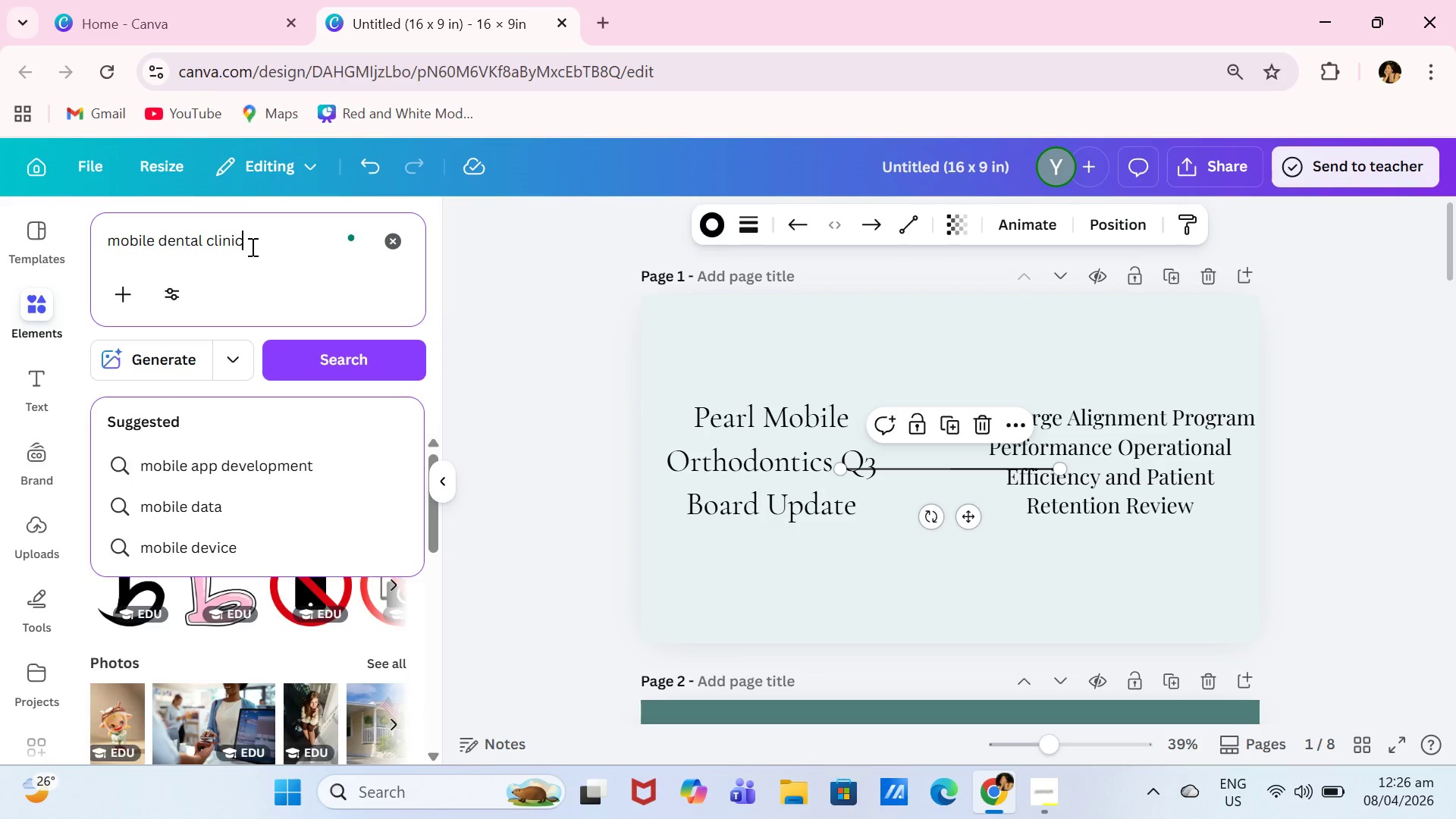 
key(Enter)
 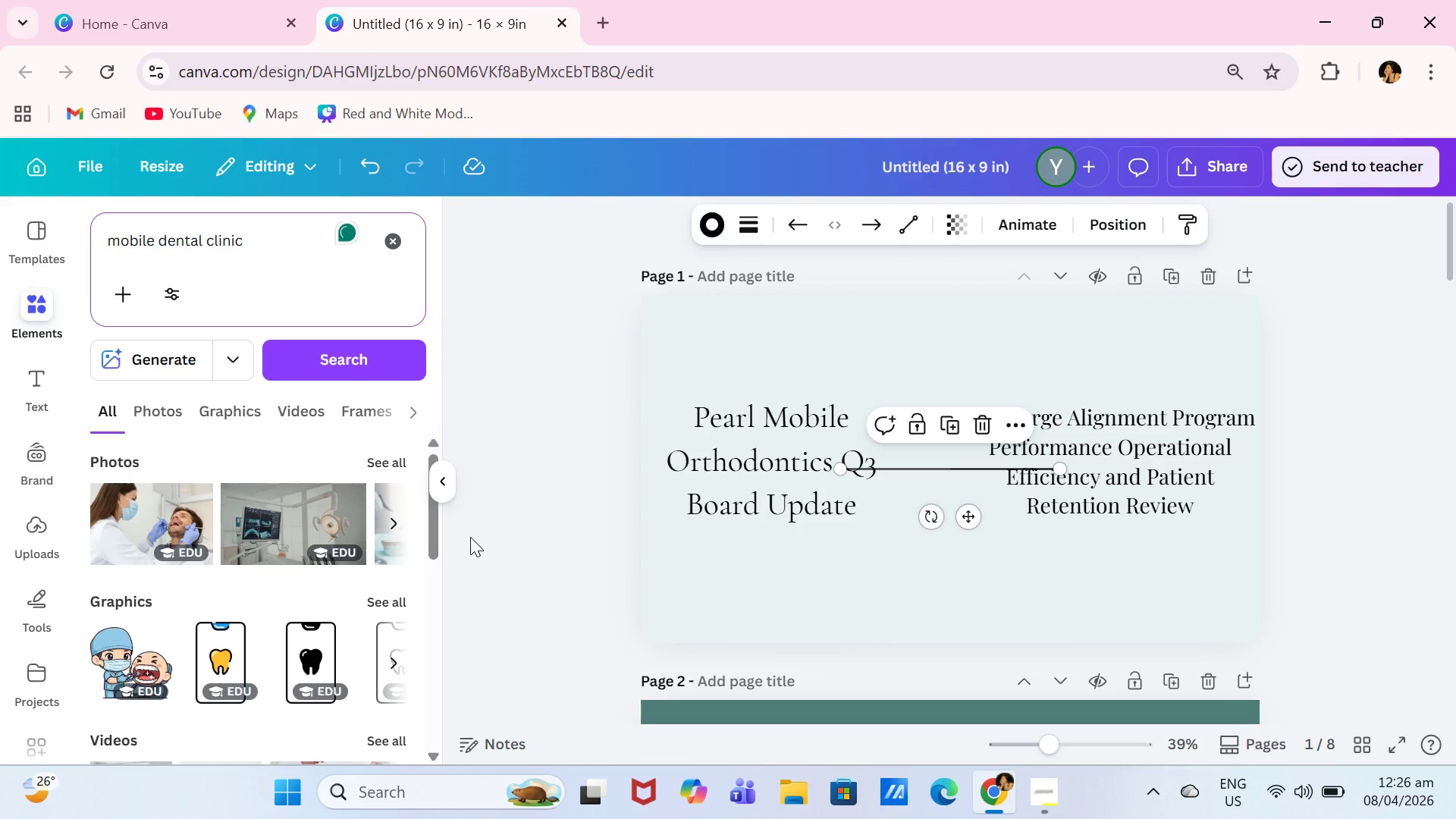 
left_click([391, 465])
 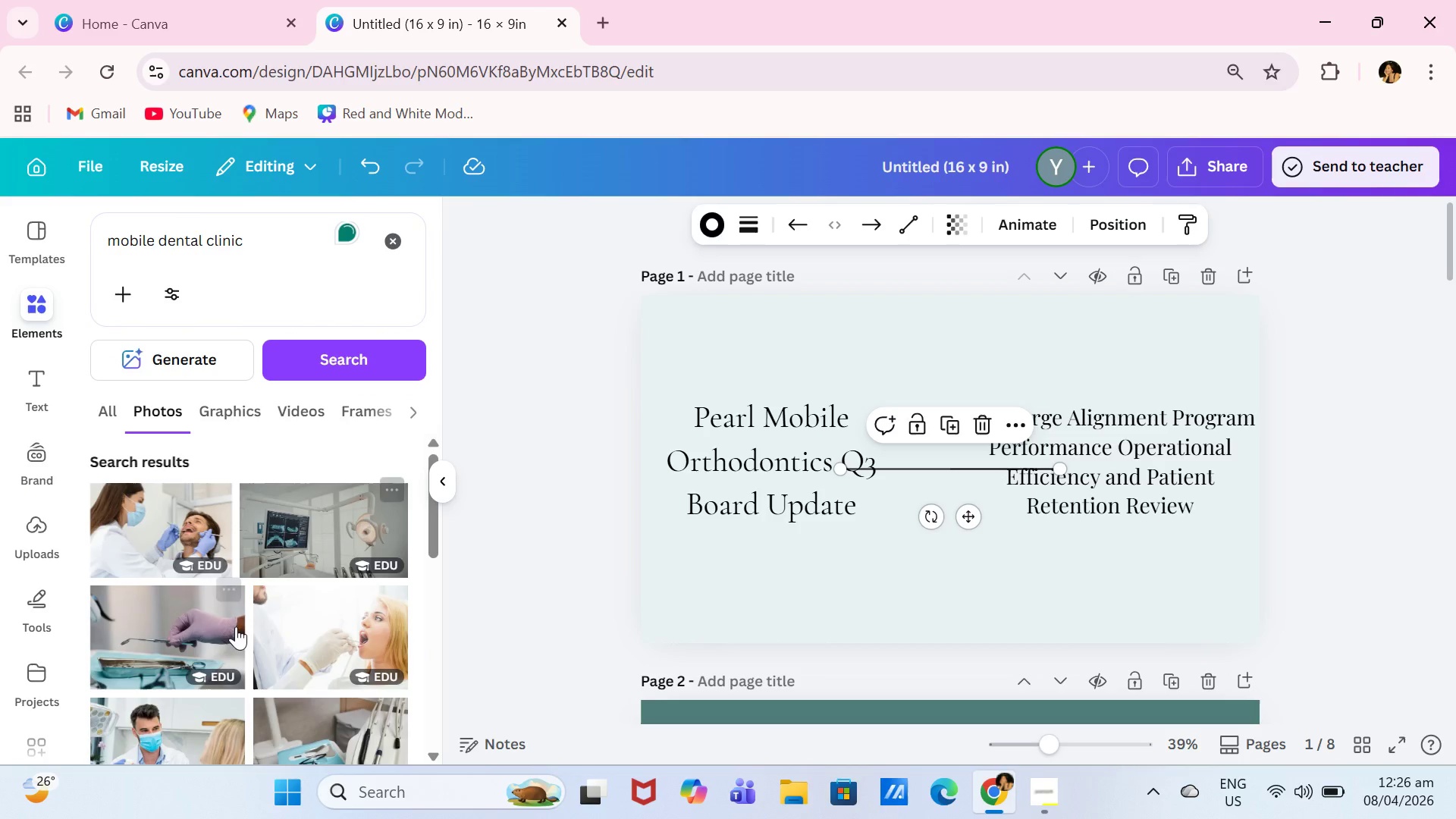 
scroll: coordinate [356, 685], scroll_direction: down, amount: 6.0
 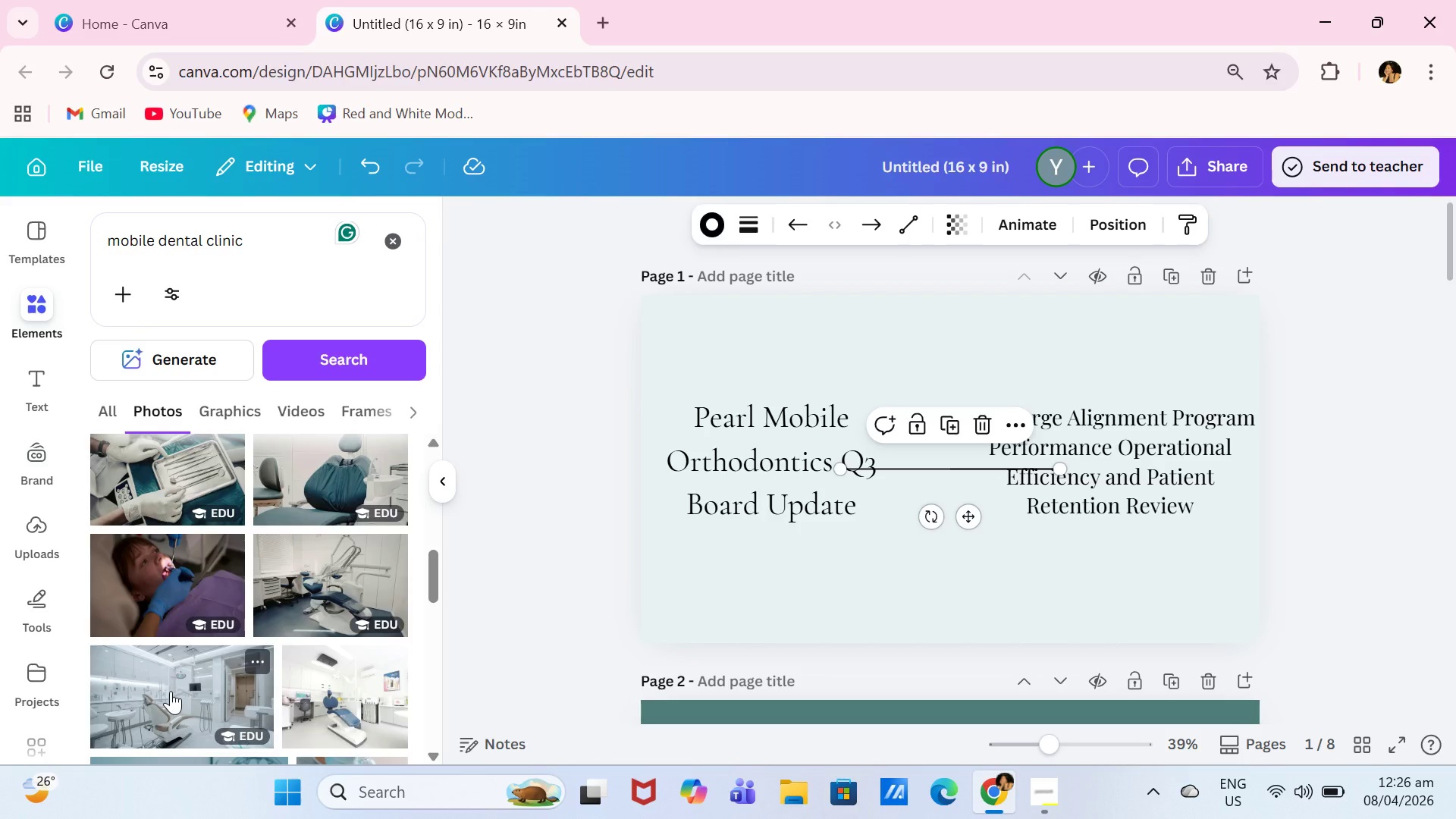 
left_click([171, 691])
 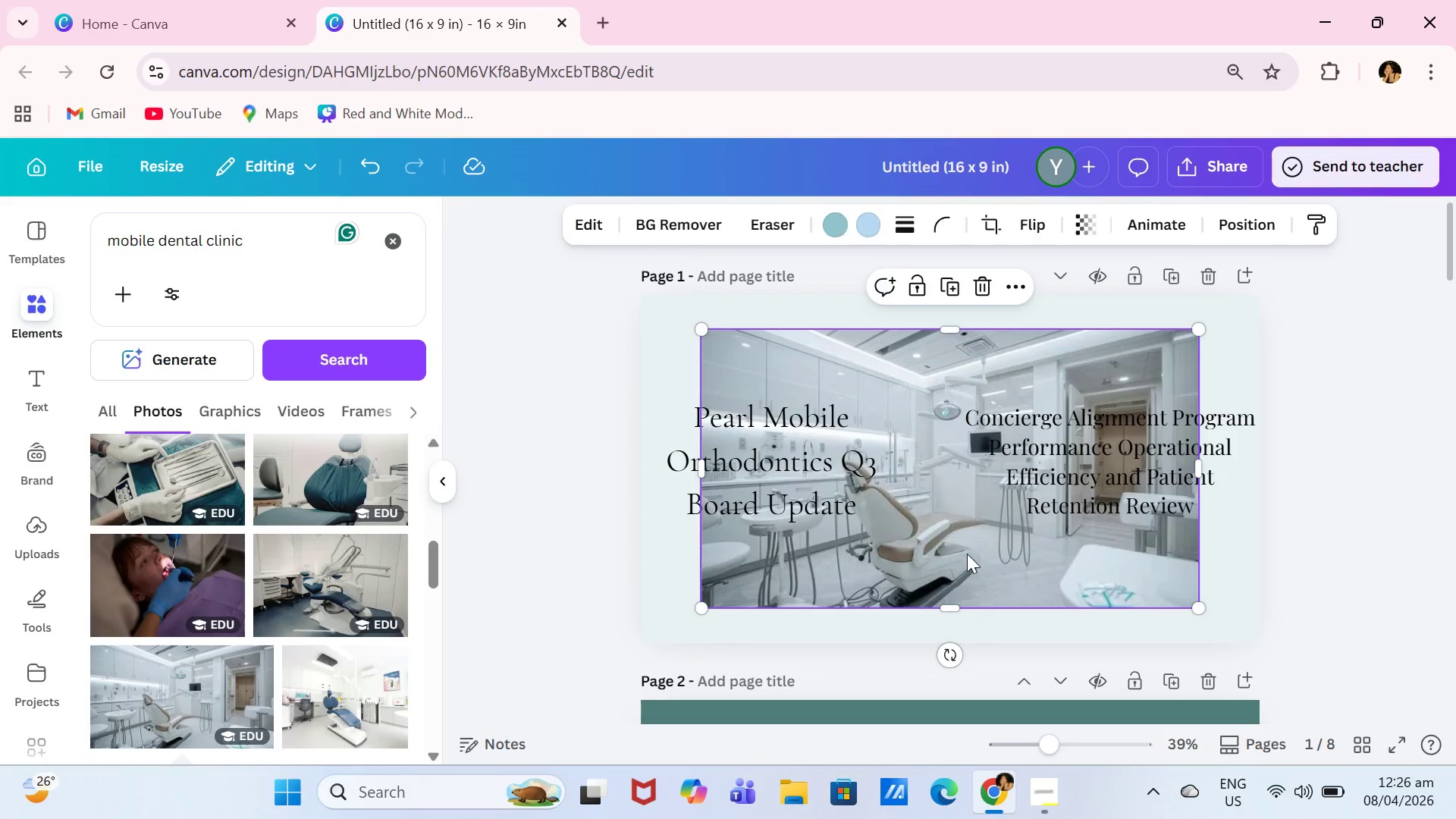 
left_click_drag(start_coordinate=[971, 552], to_coordinate=[968, 590])
 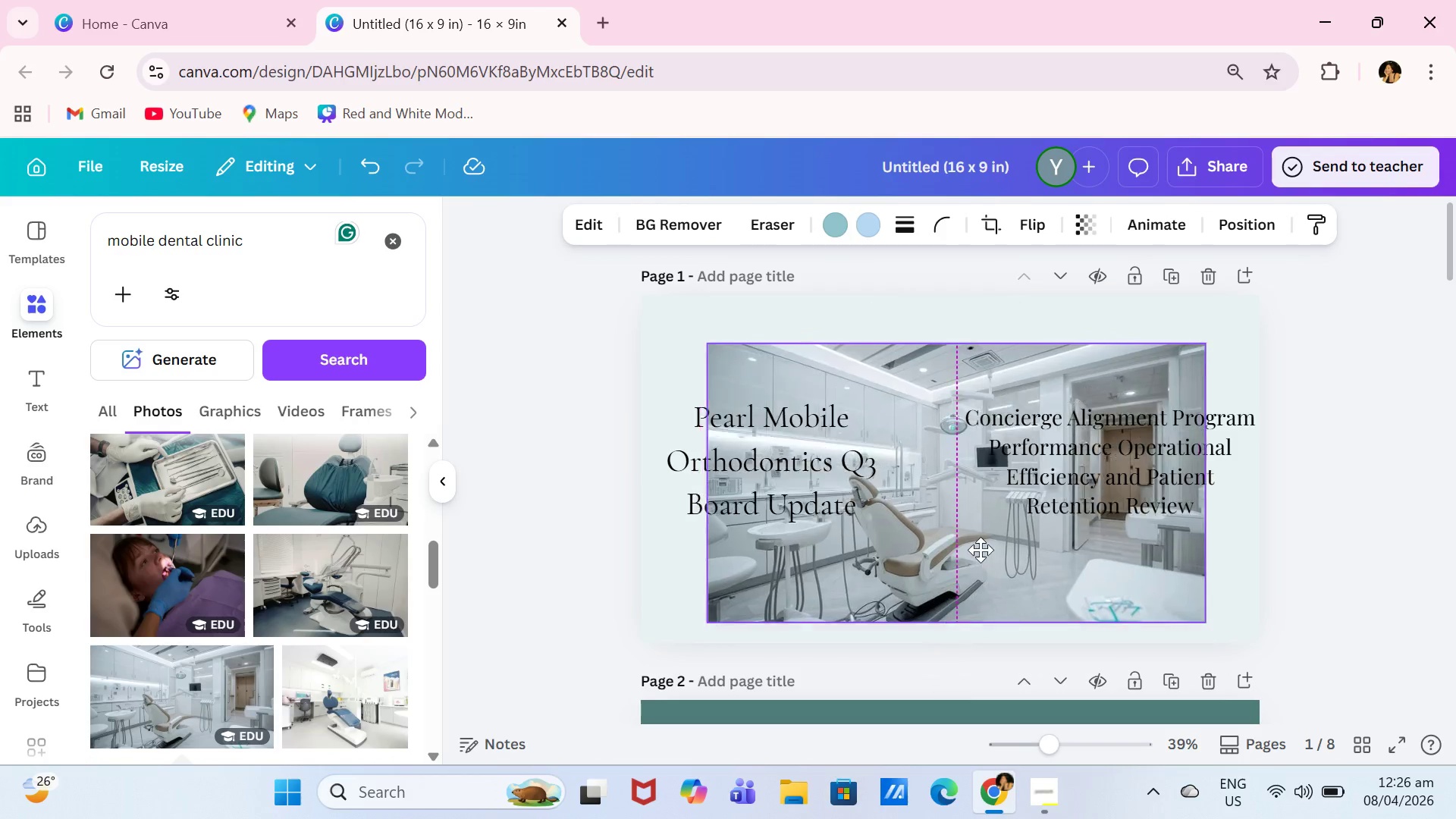 
left_click_drag(start_coordinate=[974, 577], to_coordinate=[913, 511])
 